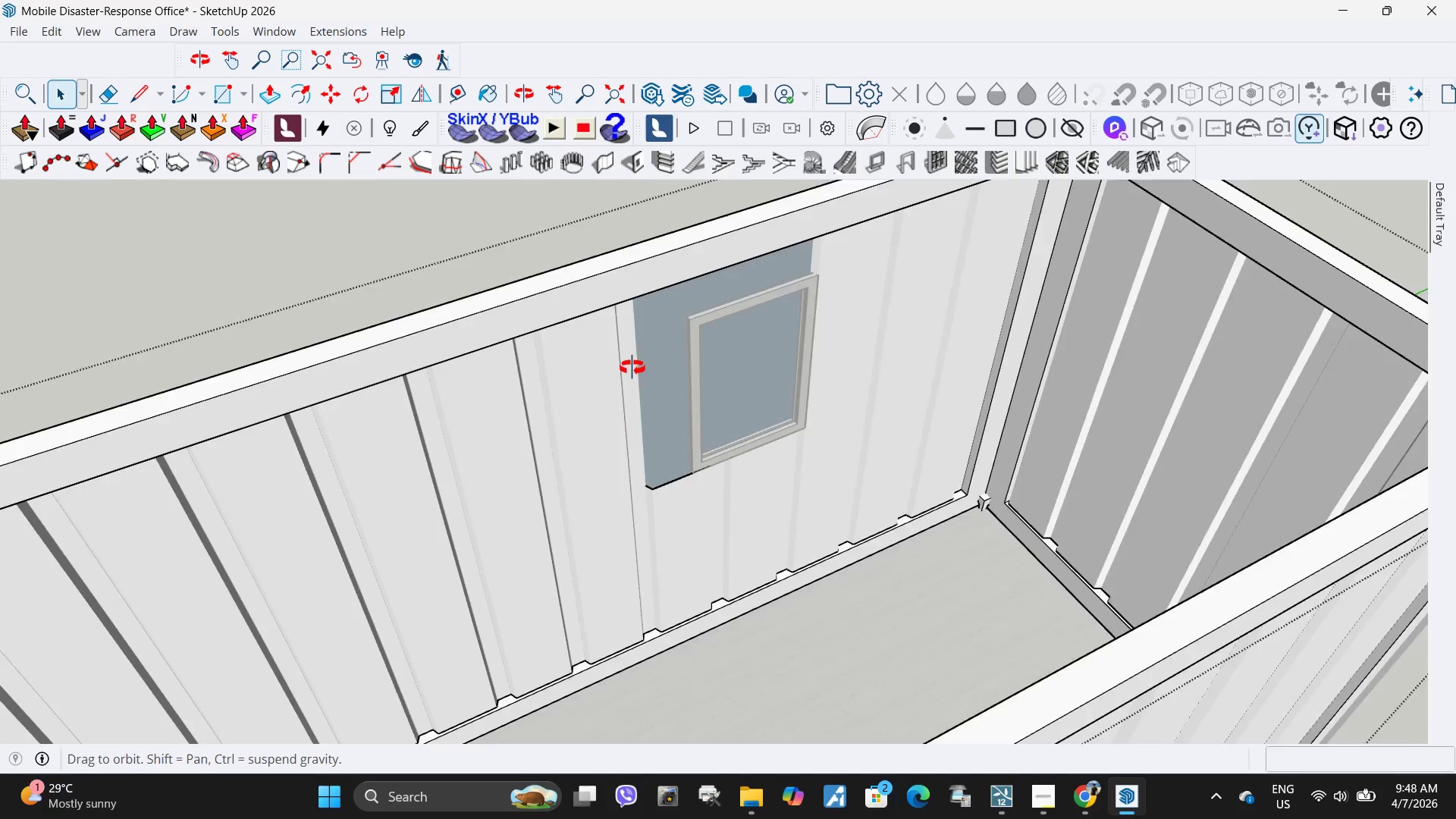 
scroll: coordinate [634, 356], scroll_direction: up, amount: 12.0
 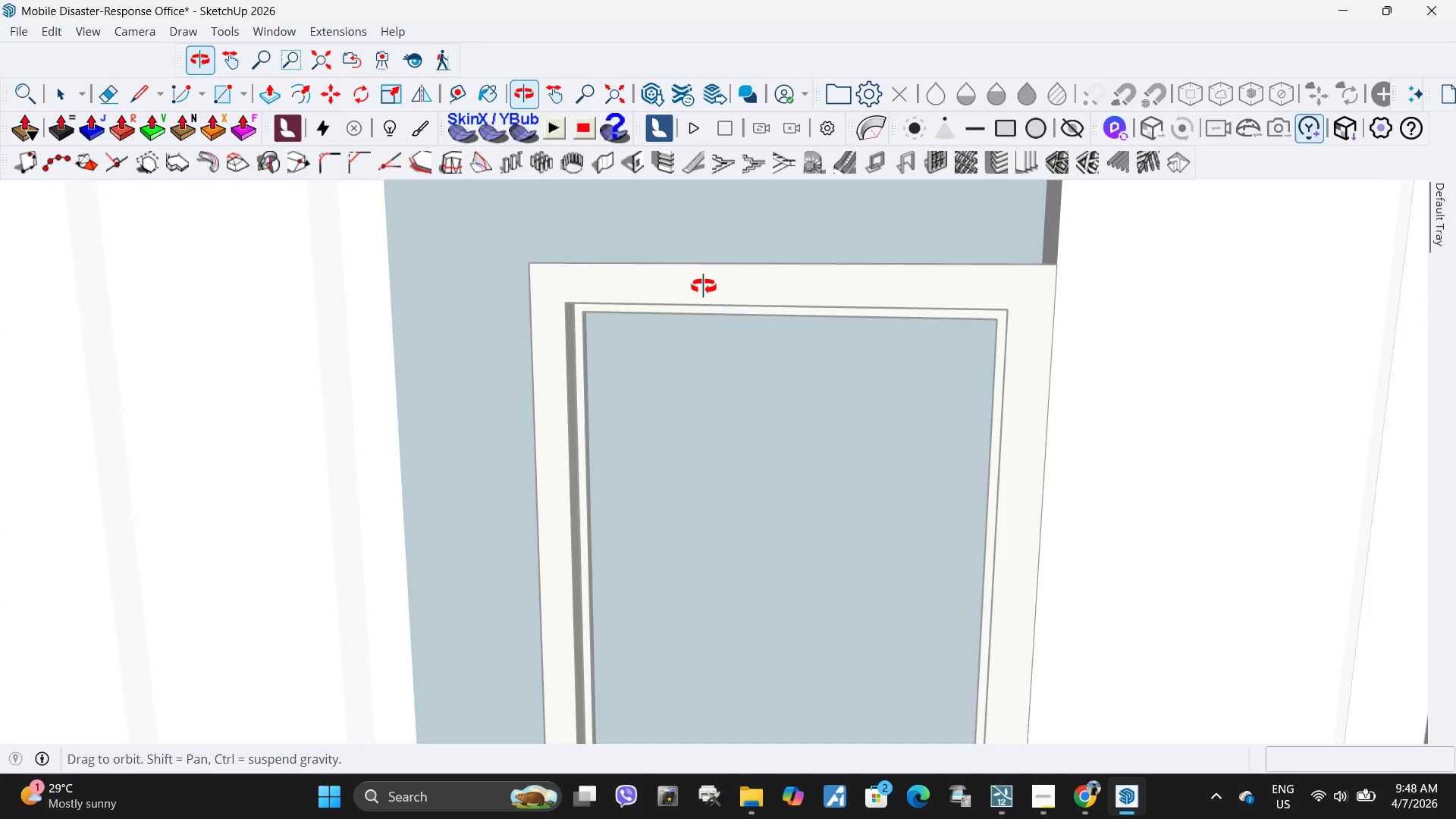 
left_click([654, 366])
 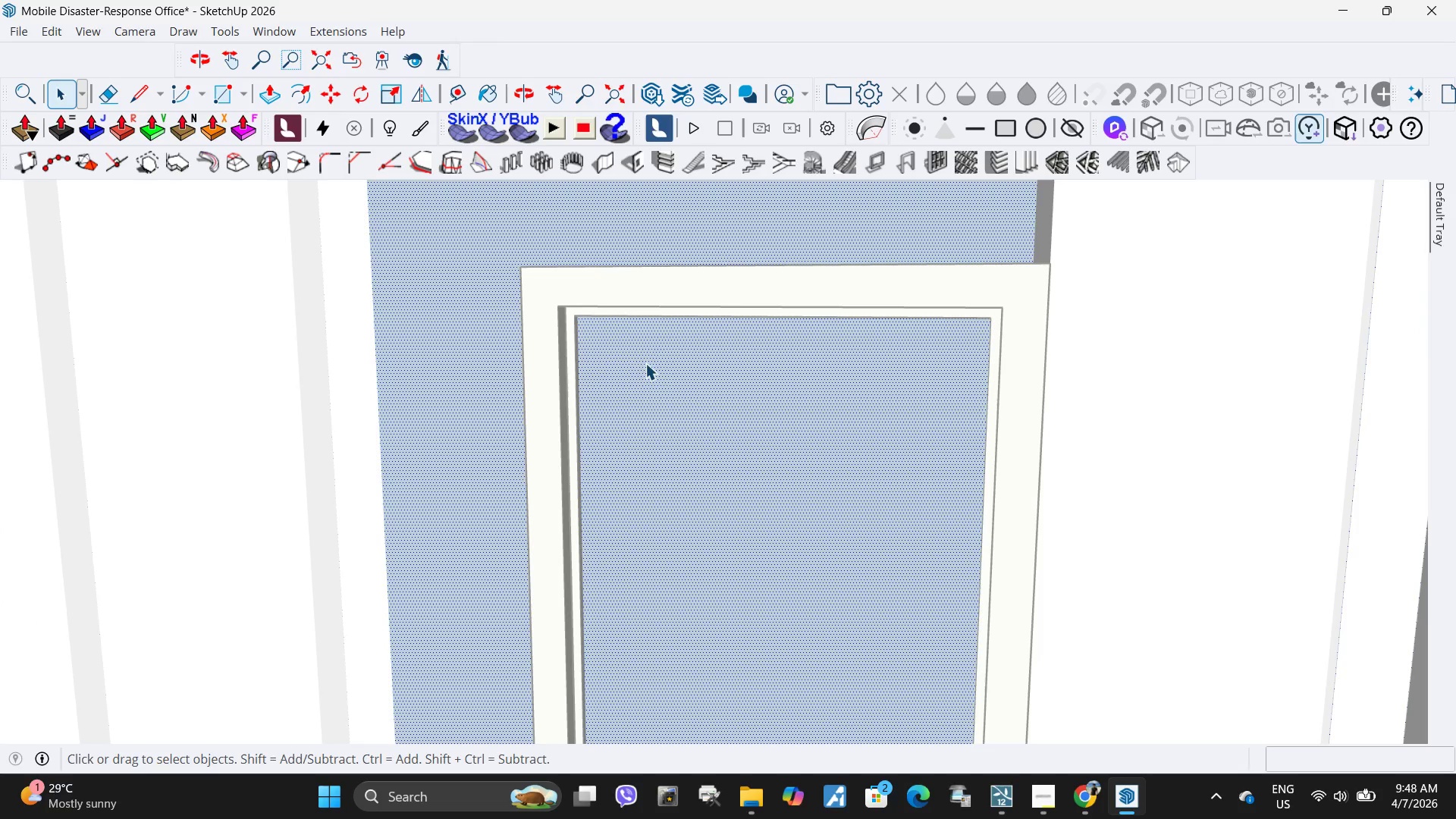 
key(R)
 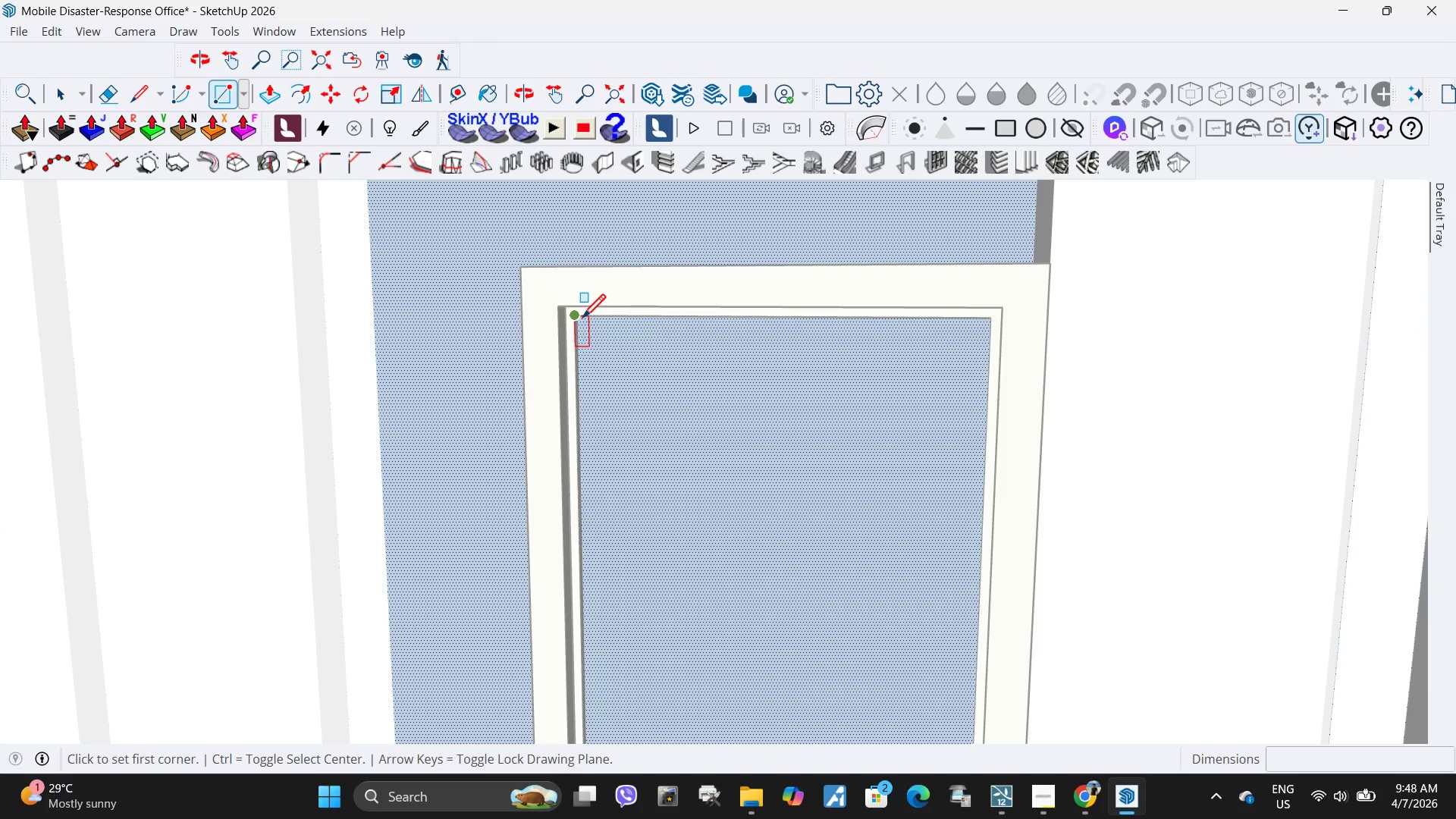 
left_click([582, 320])
 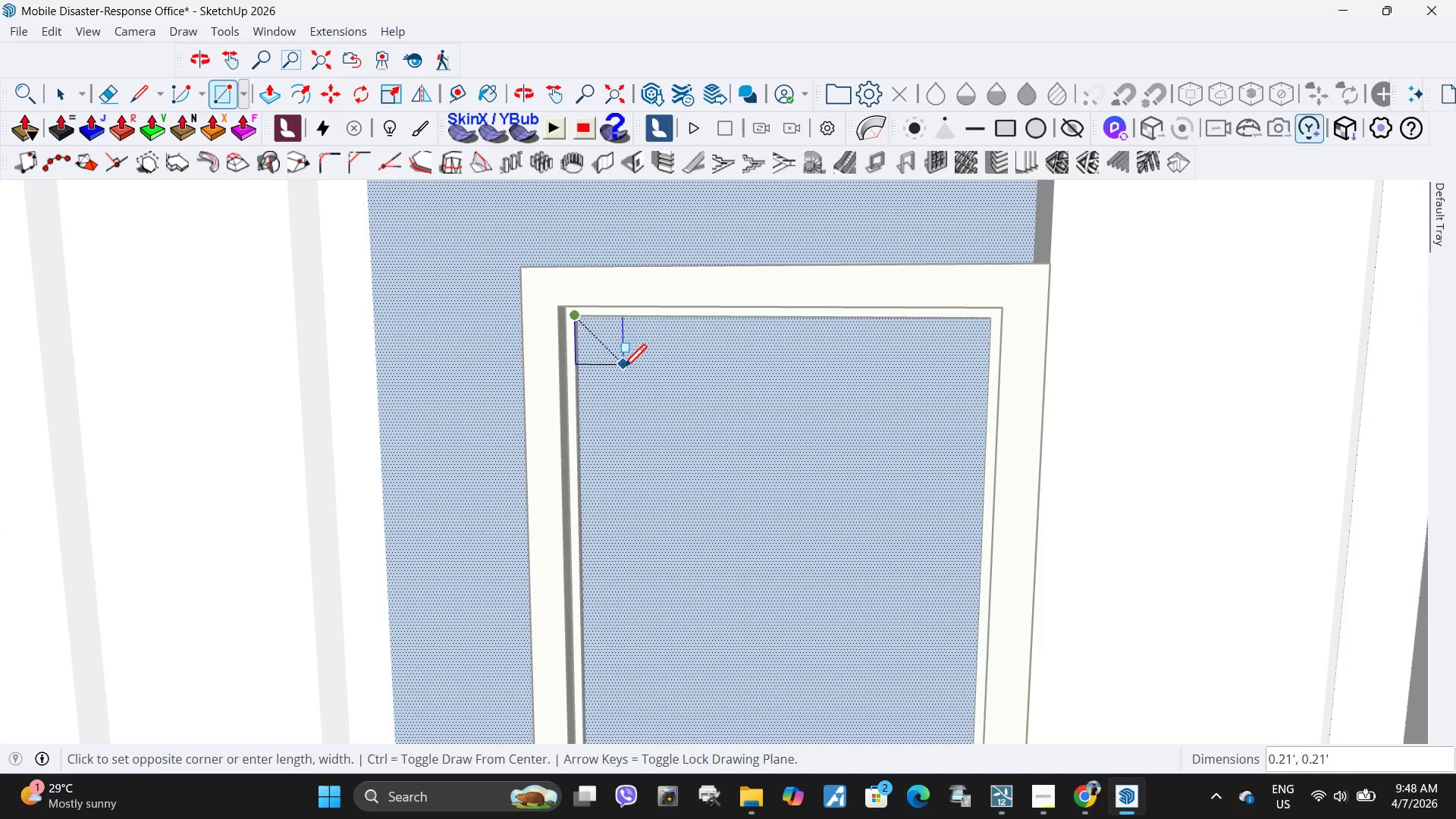 
key(Escape)
 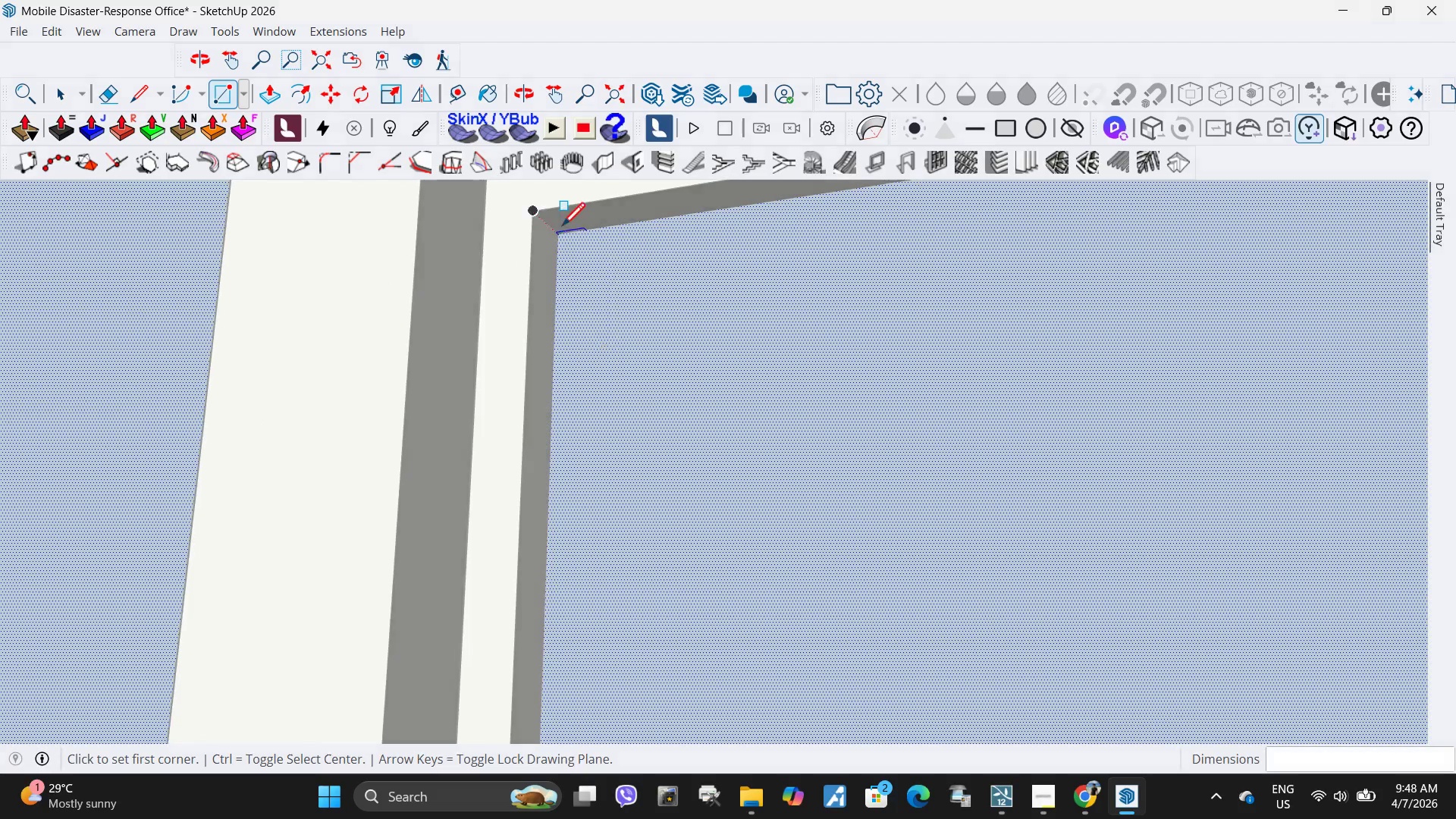 
scroll: coordinate [576, 326], scroll_direction: up, amount: 17.0
 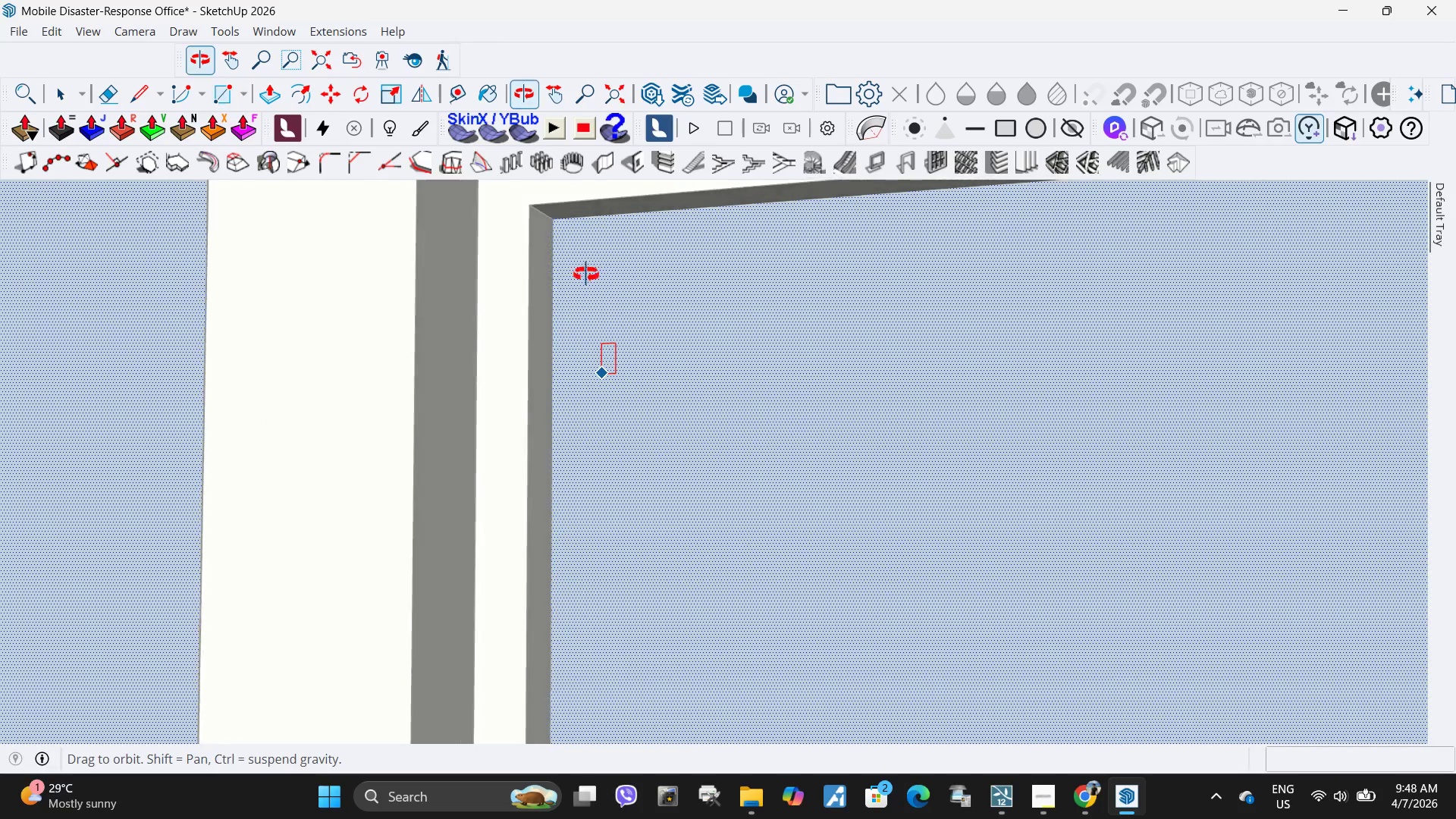 
left_click([560, 235])
 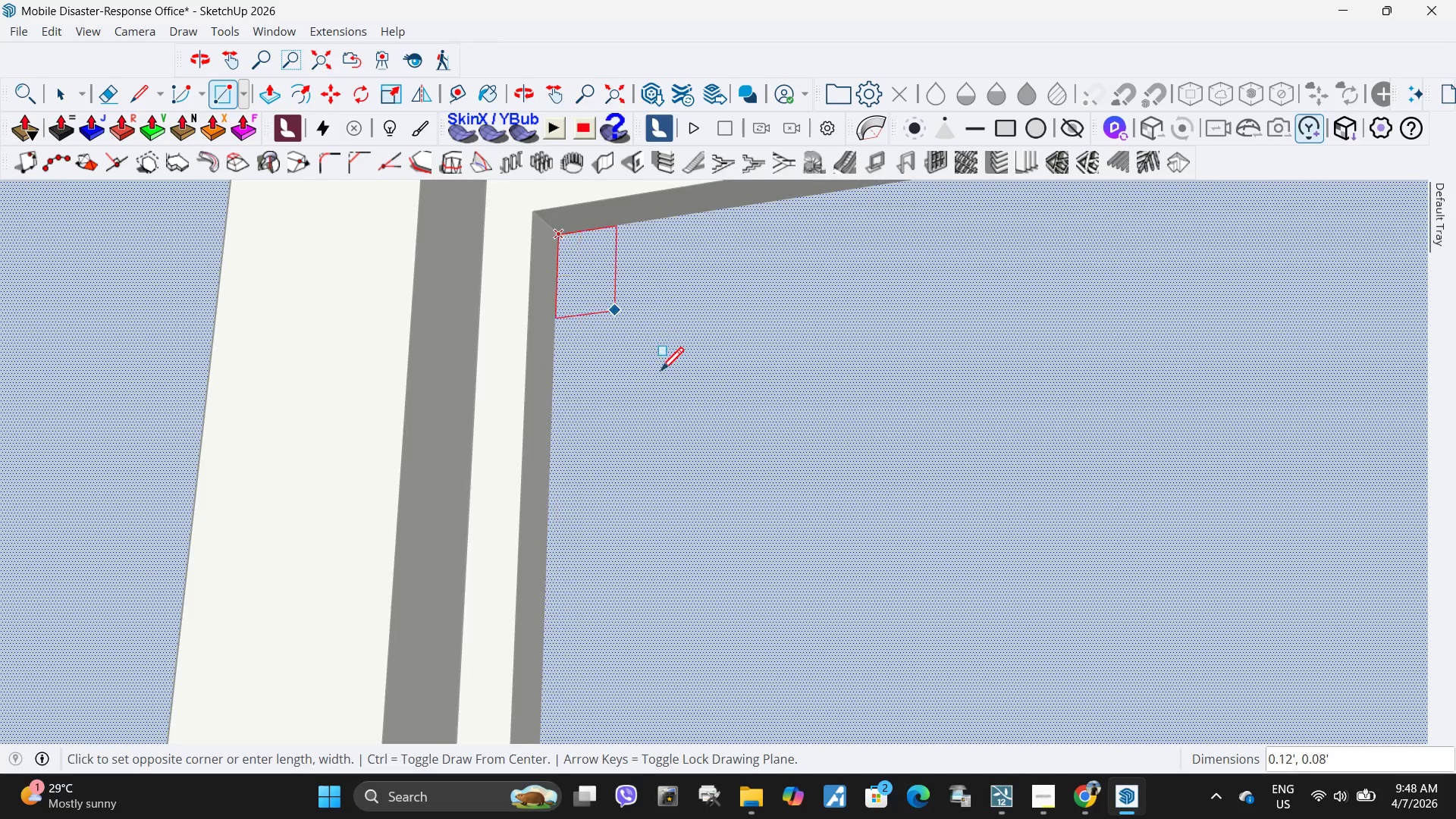 
scroll: coordinate [894, 677], scroll_direction: down, amount: 21.0
 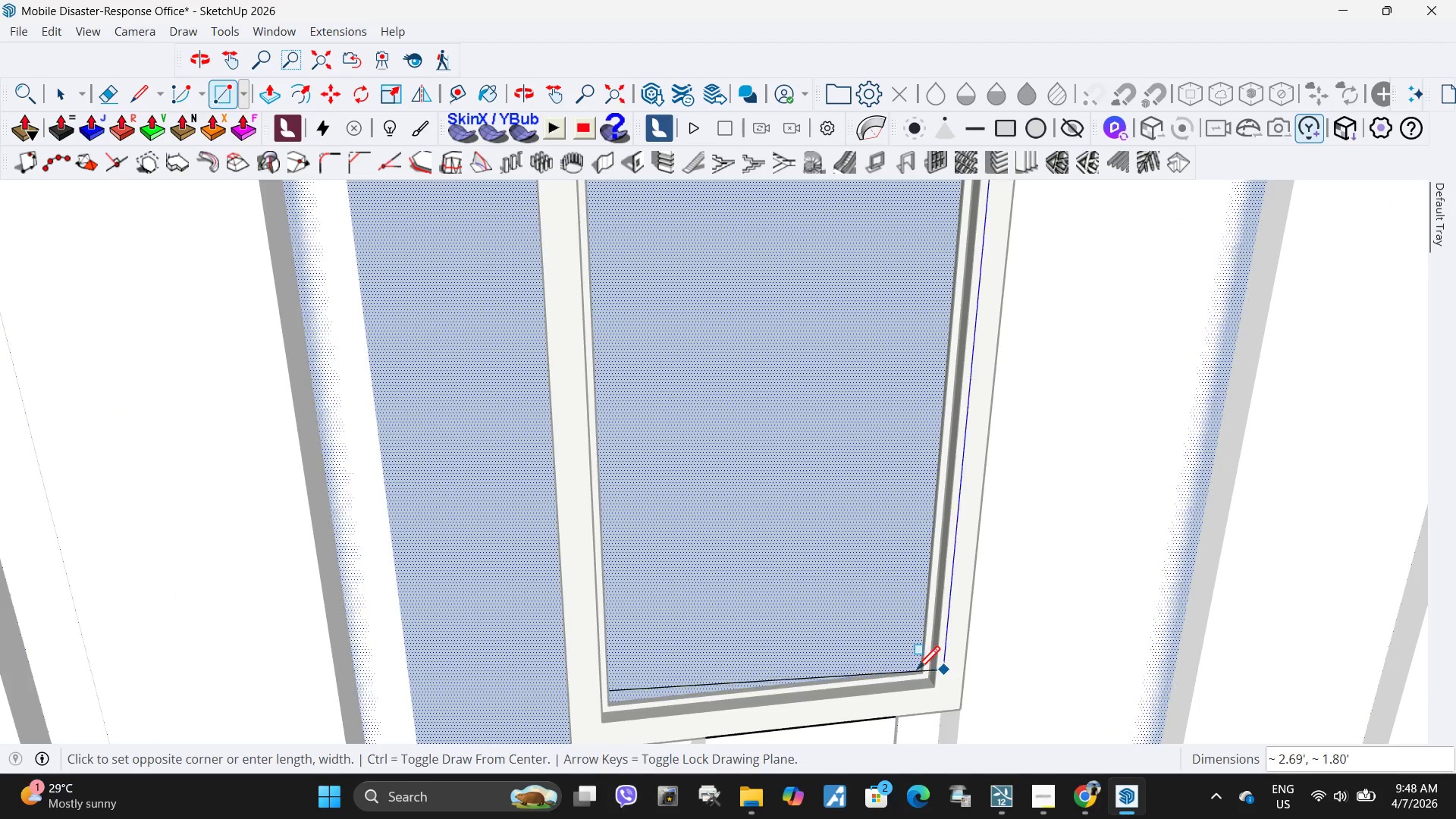 
scroll: coordinate [927, 669], scroll_direction: up, amount: 12.0
 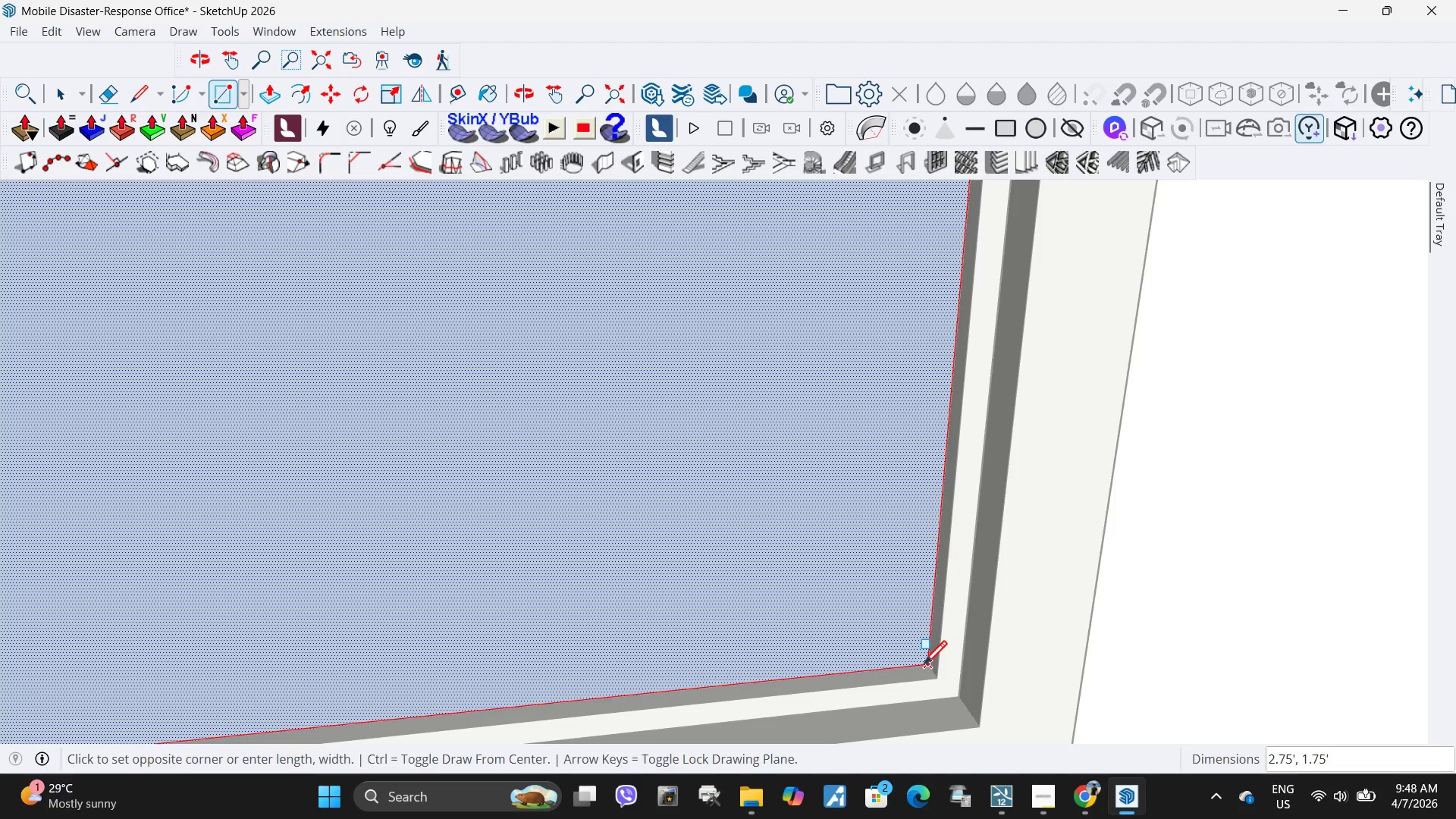 
left_click([924, 667])
 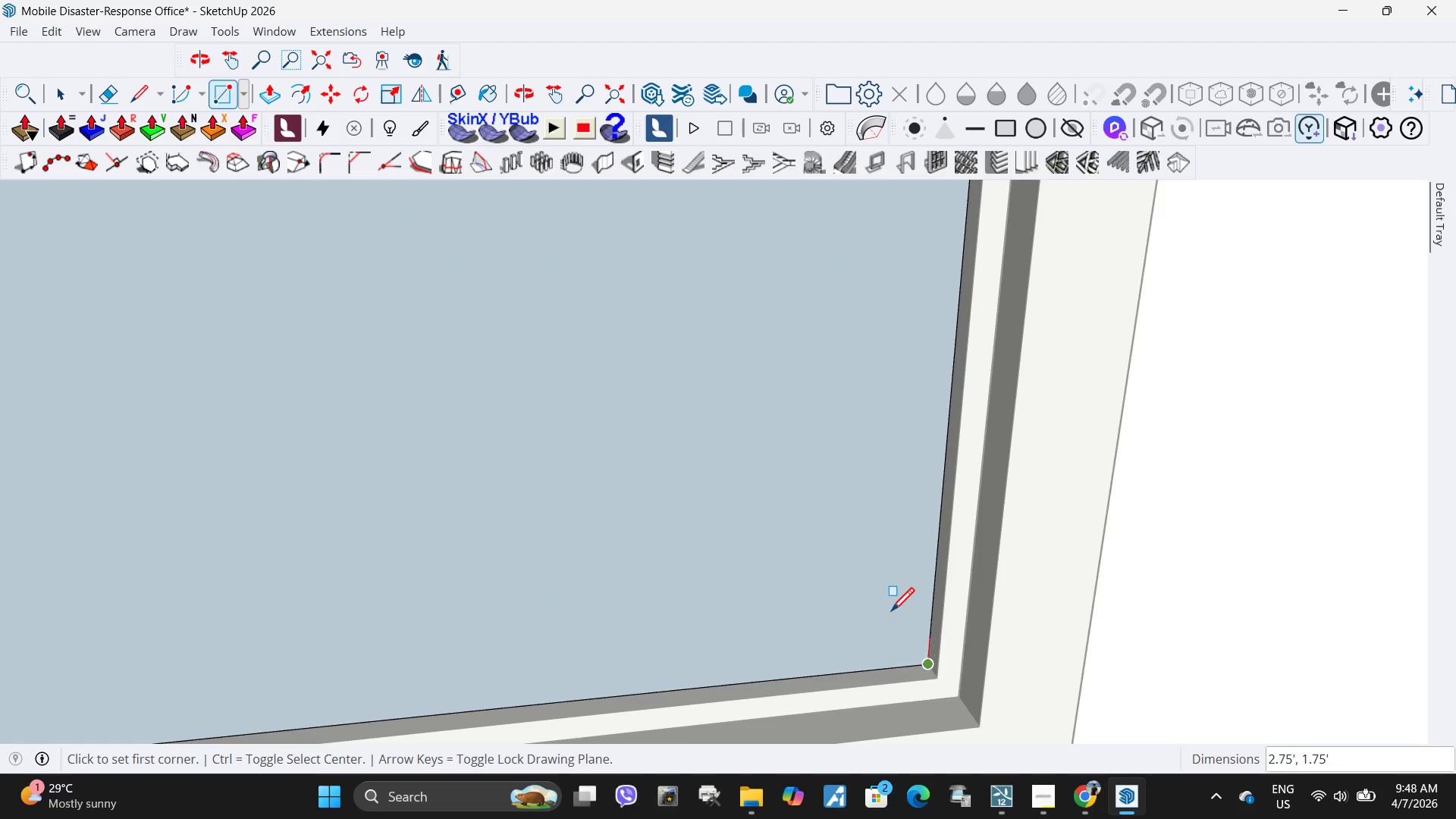 
scroll: coordinate [888, 610], scroll_direction: down, amount: 6.0
 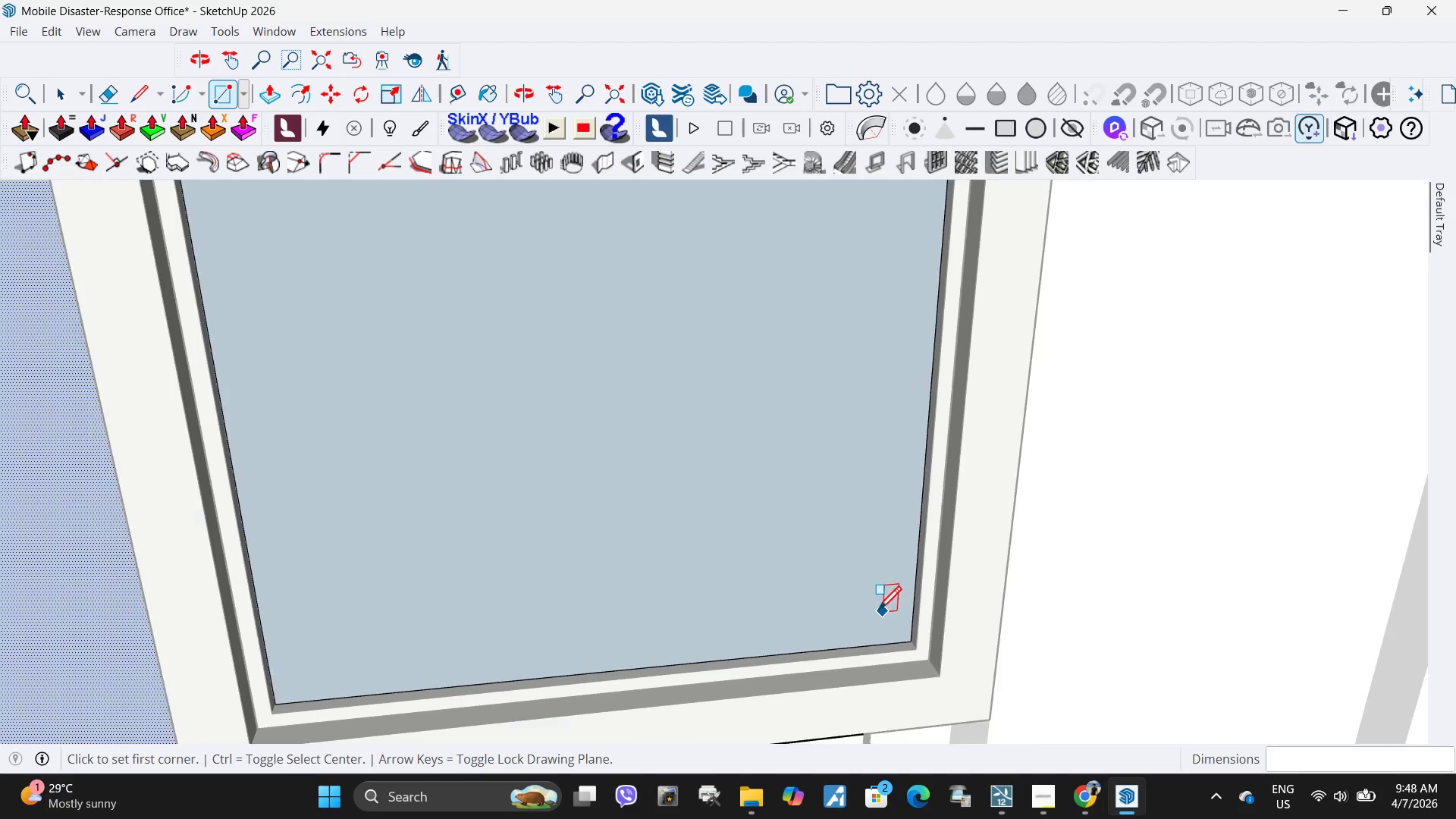 
key(Space)
 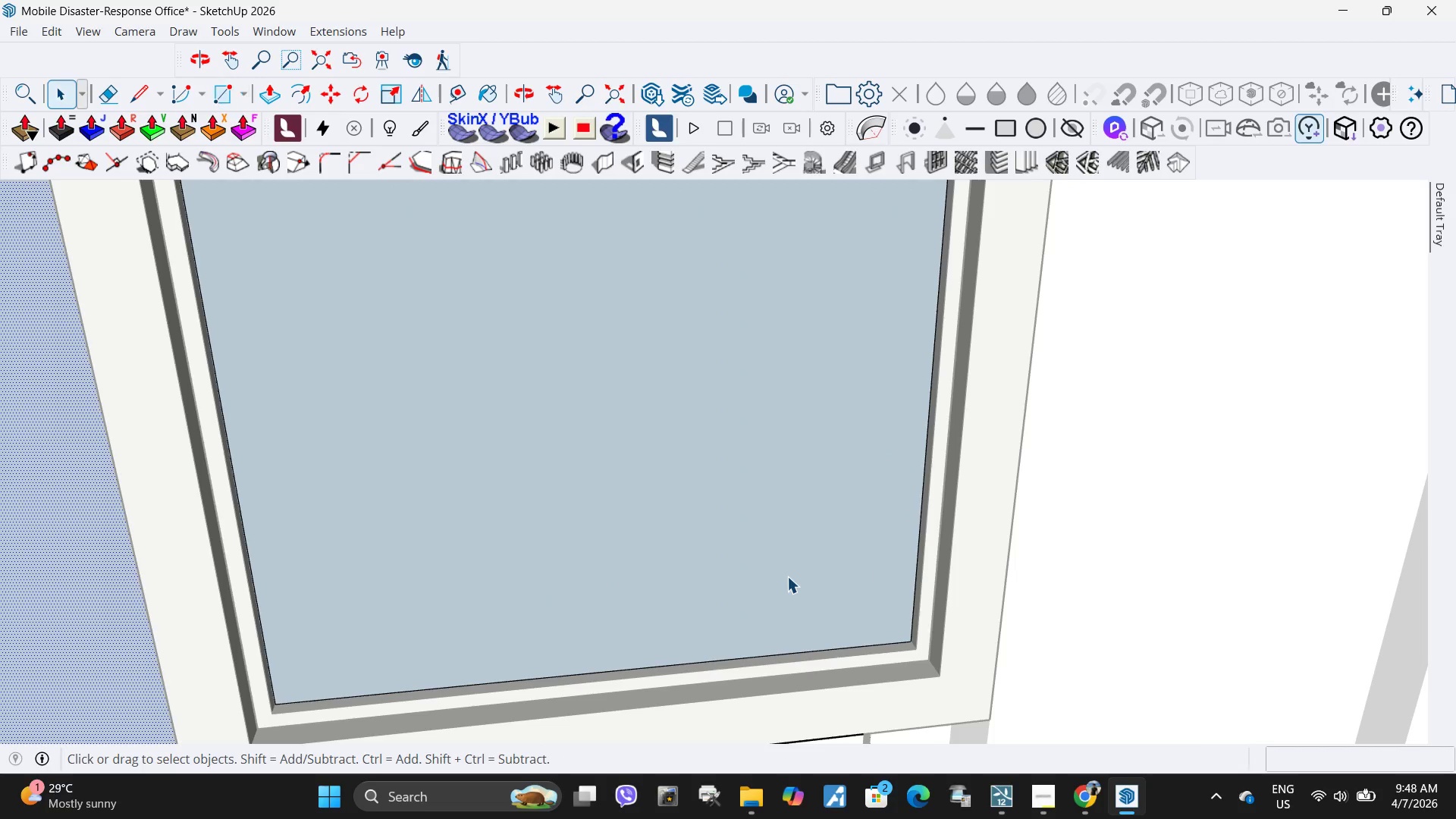 
left_click([787, 576])
 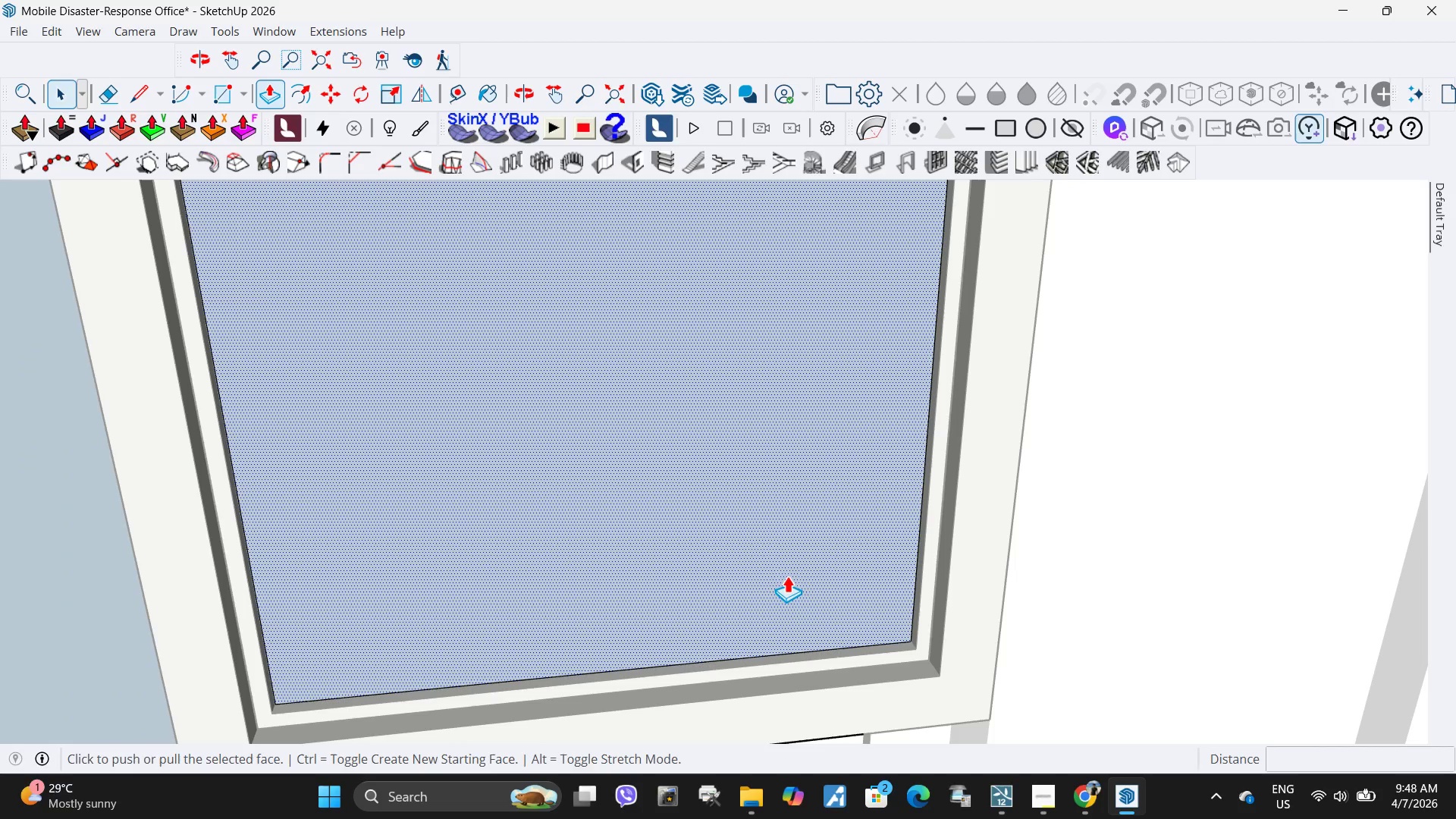 
key(P)
 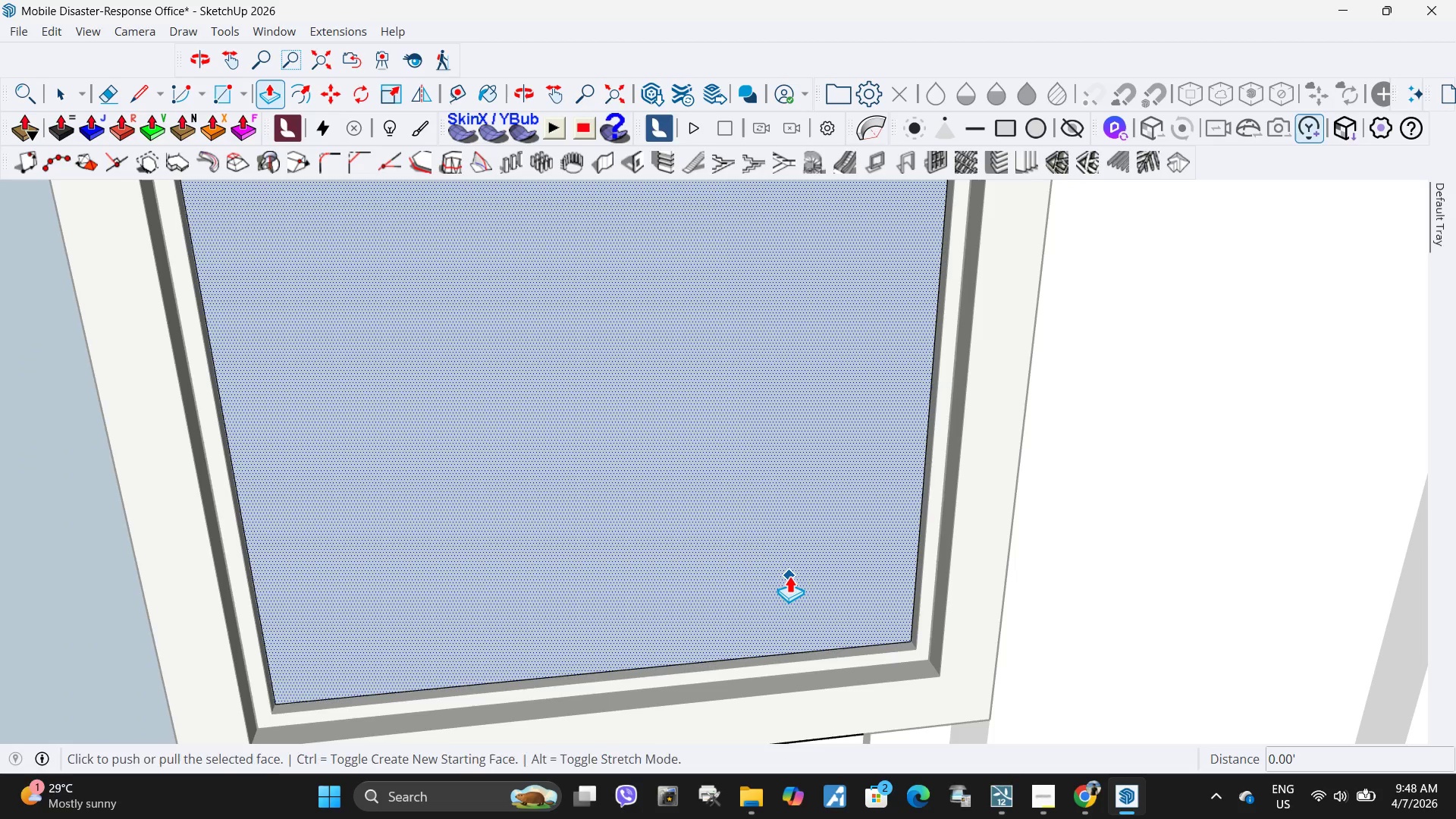 
left_click([789, 576])
 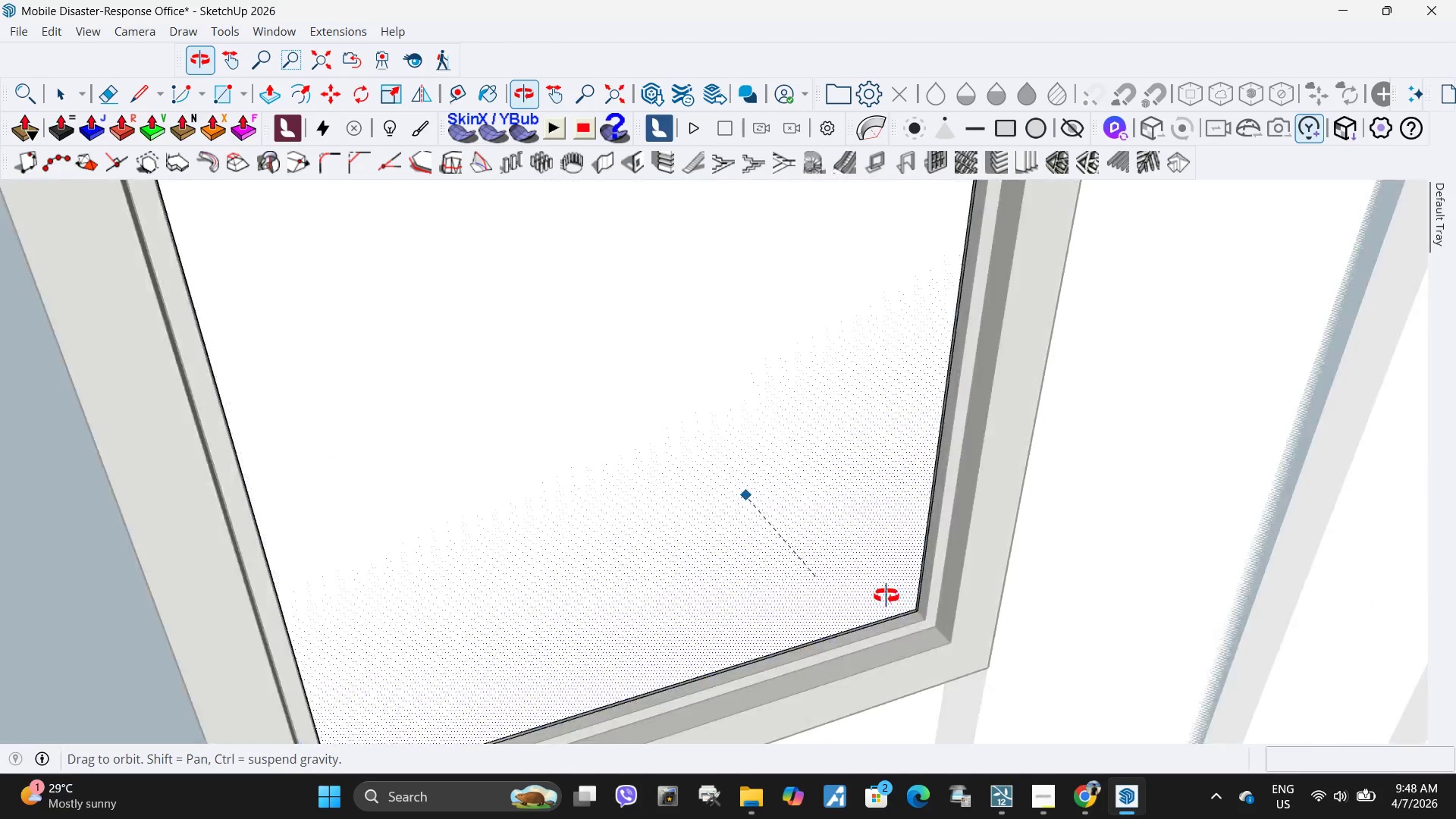 
scroll: coordinate [783, 531], scroll_direction: down, amount: 20.0
 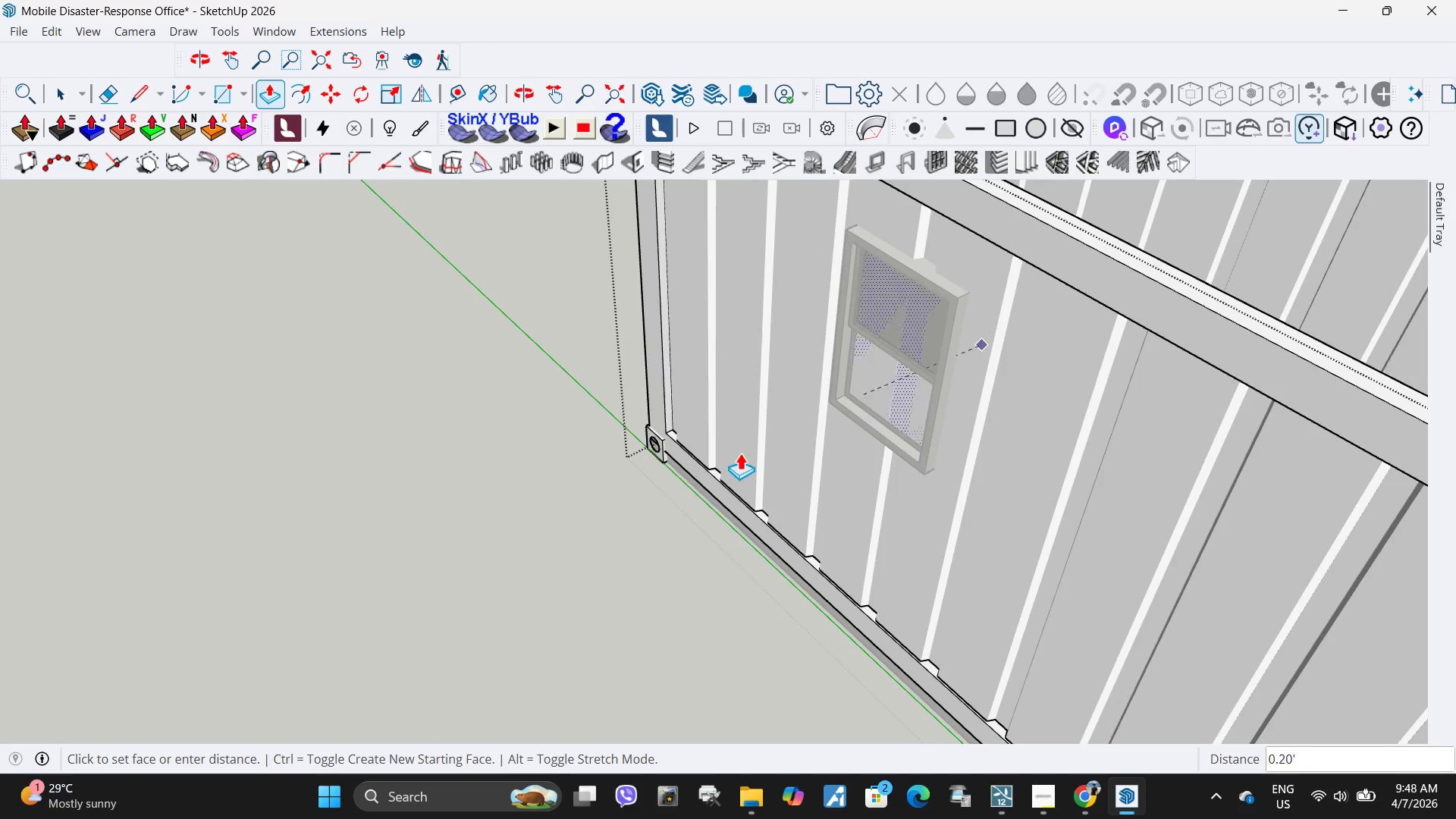 
left_click([426, 553])
 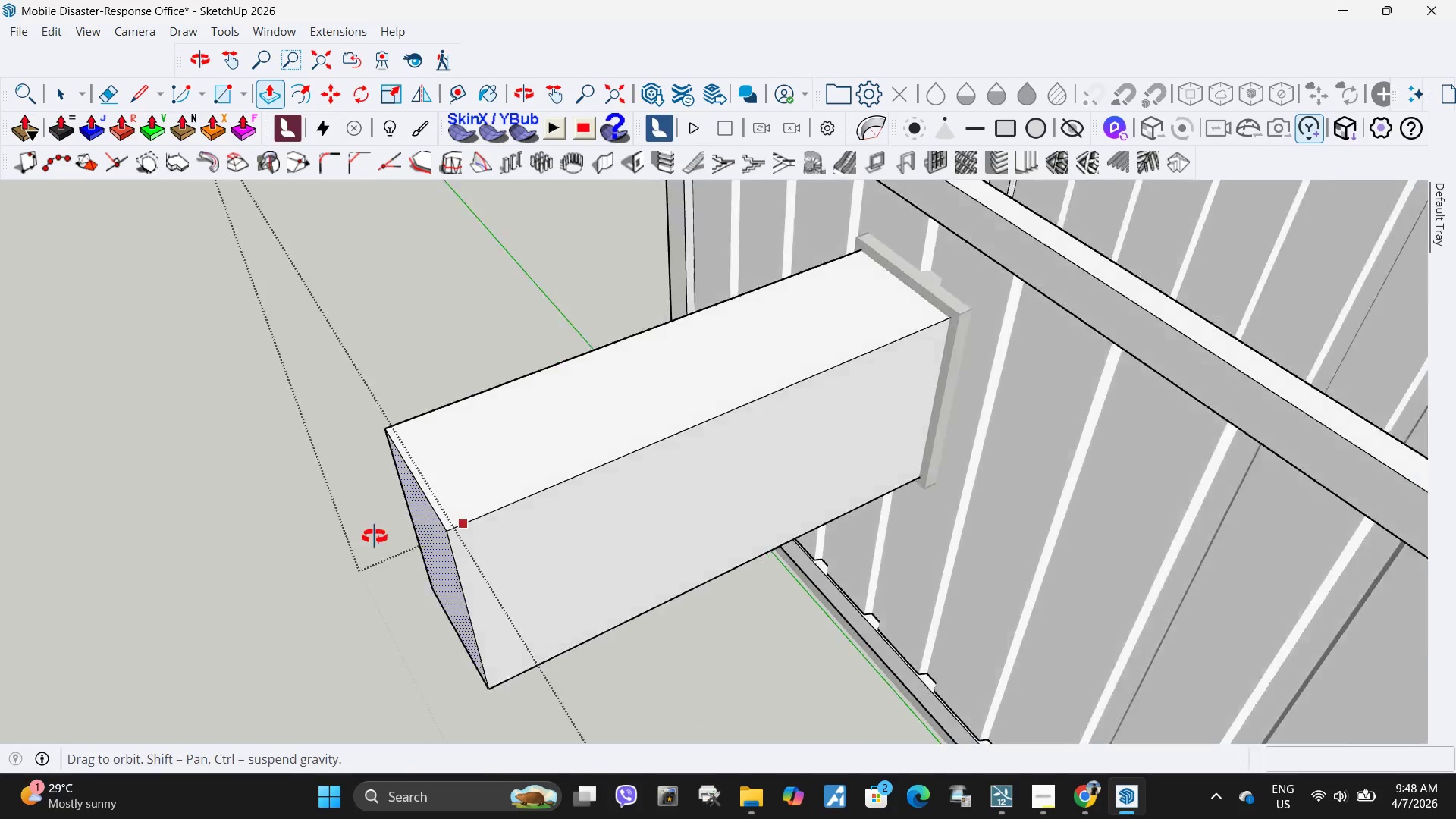 
key(Space)
 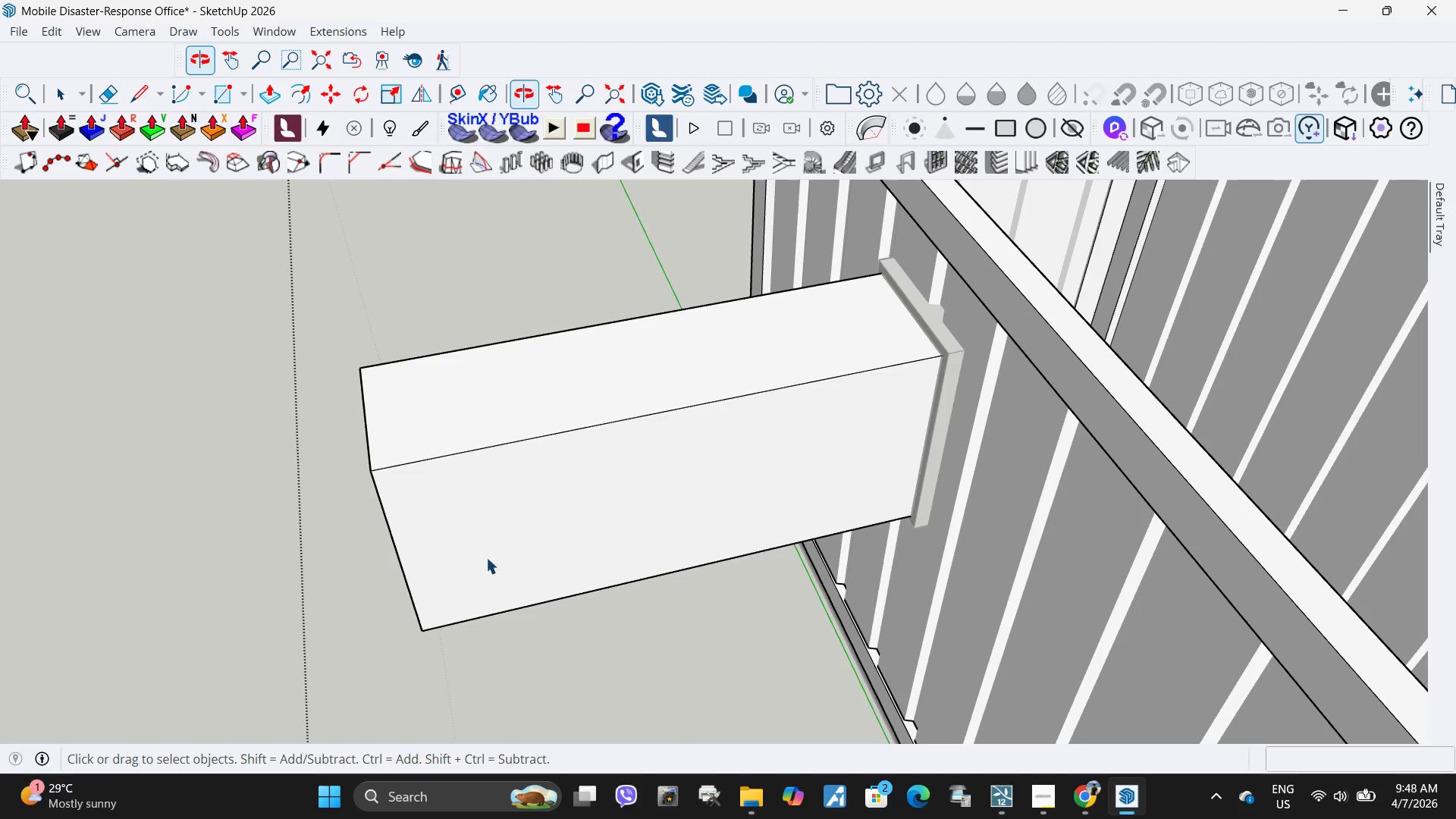 
key(Escape)
 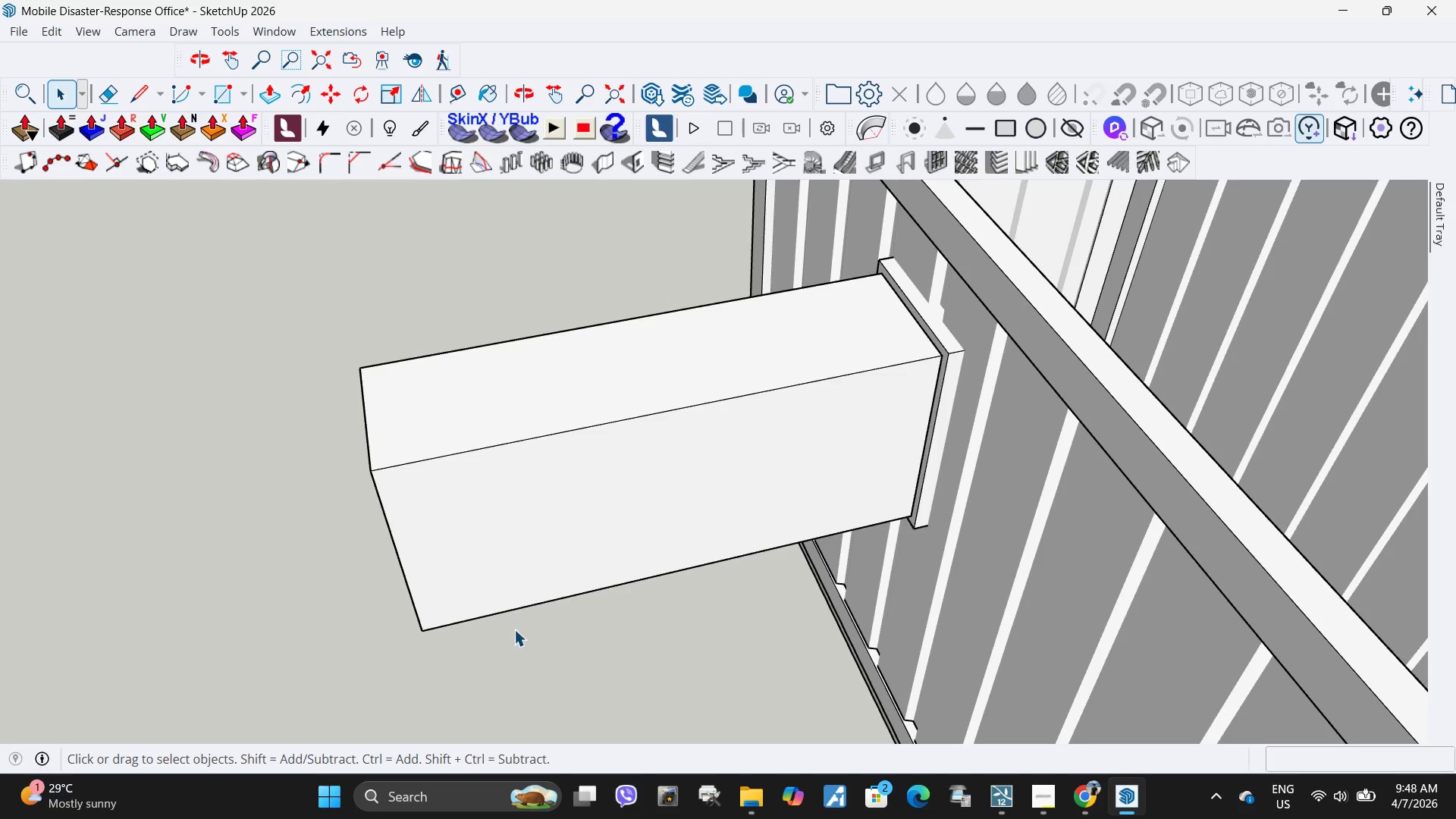 
left_click_drag(start_coordinate=[514, 629], to_coordinate=[475, 576])
 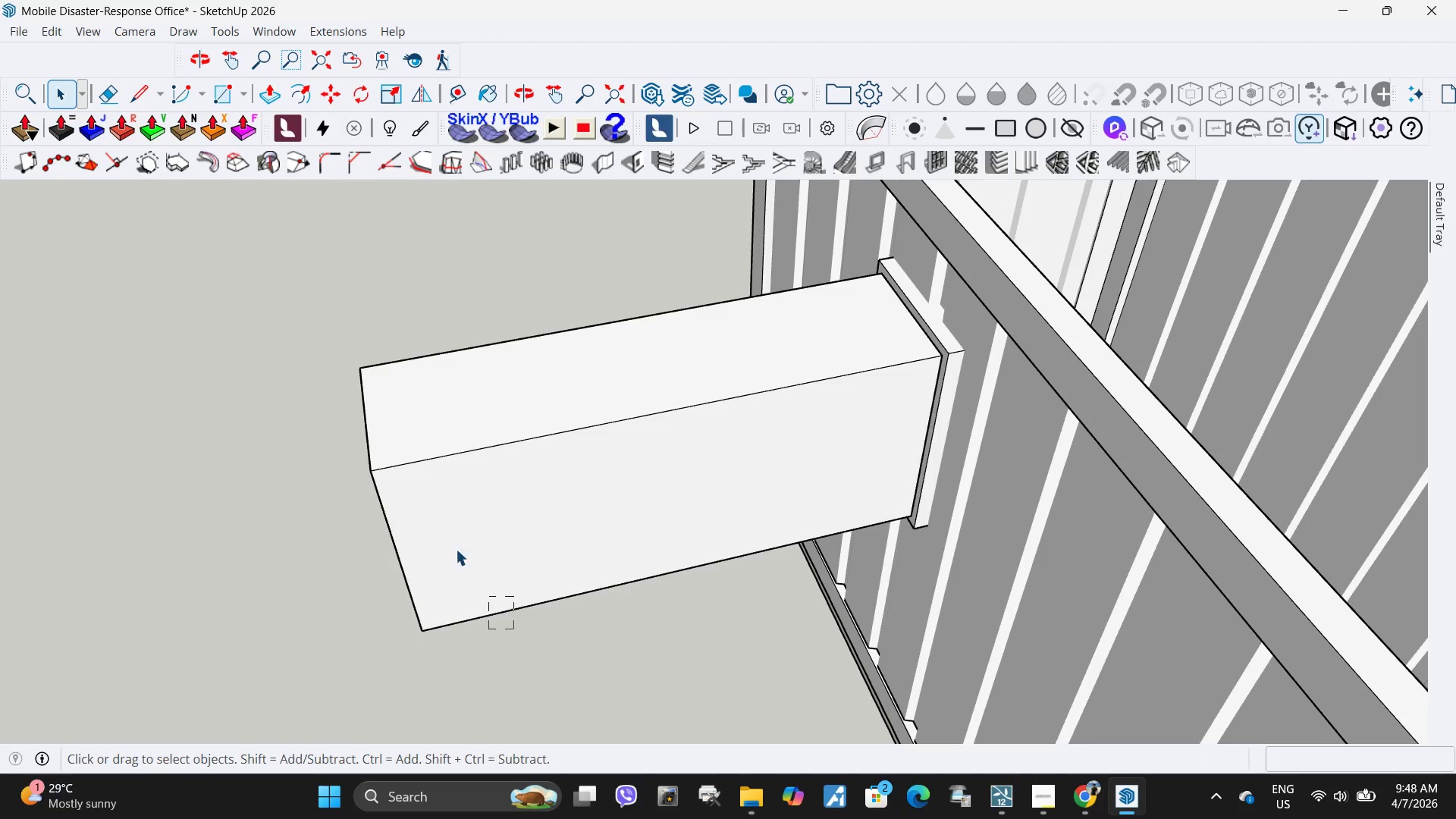 
double_click([456, 549])
 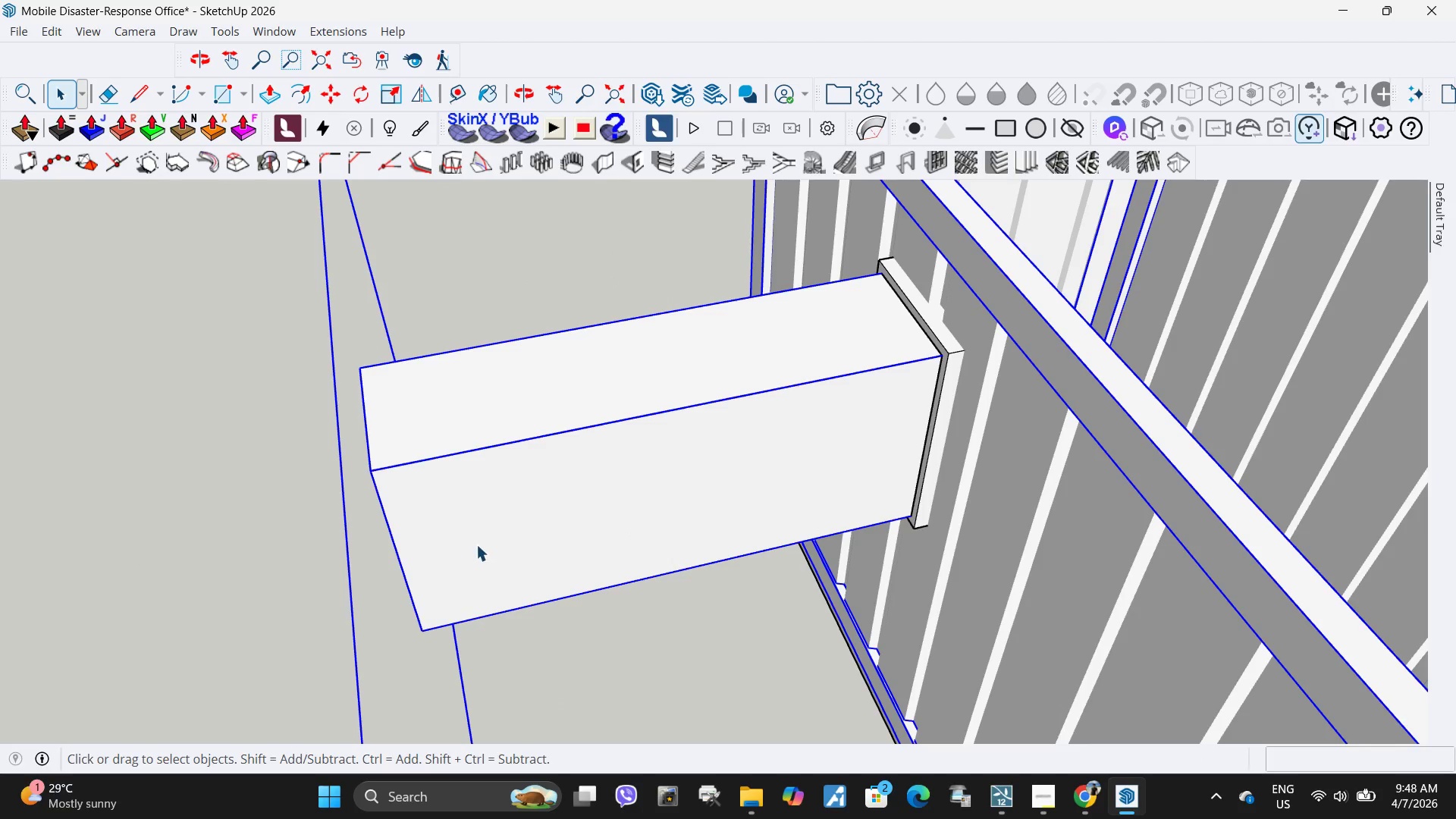 
double_click([476, 544])
 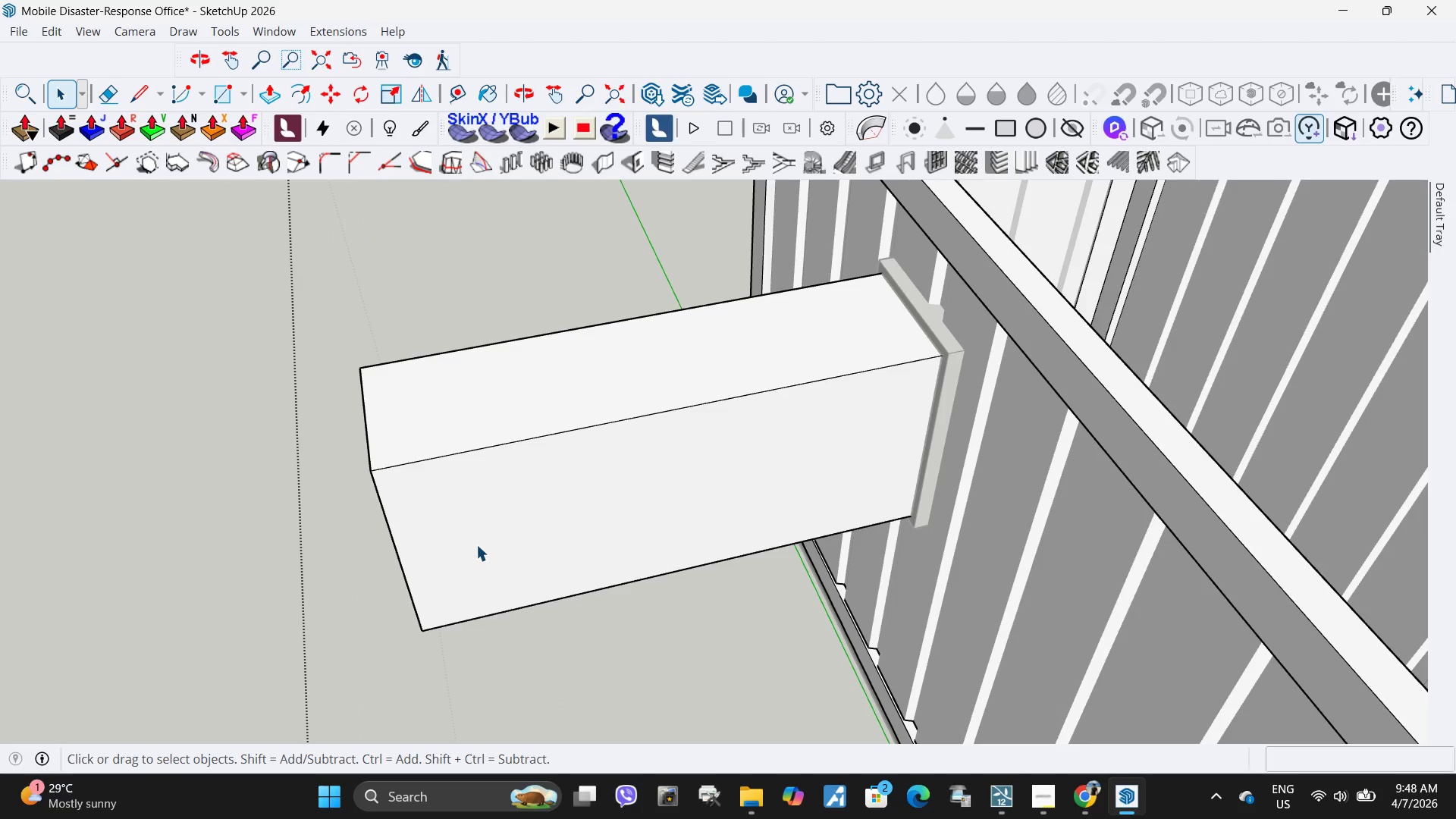 
triple_click([476, 544])
 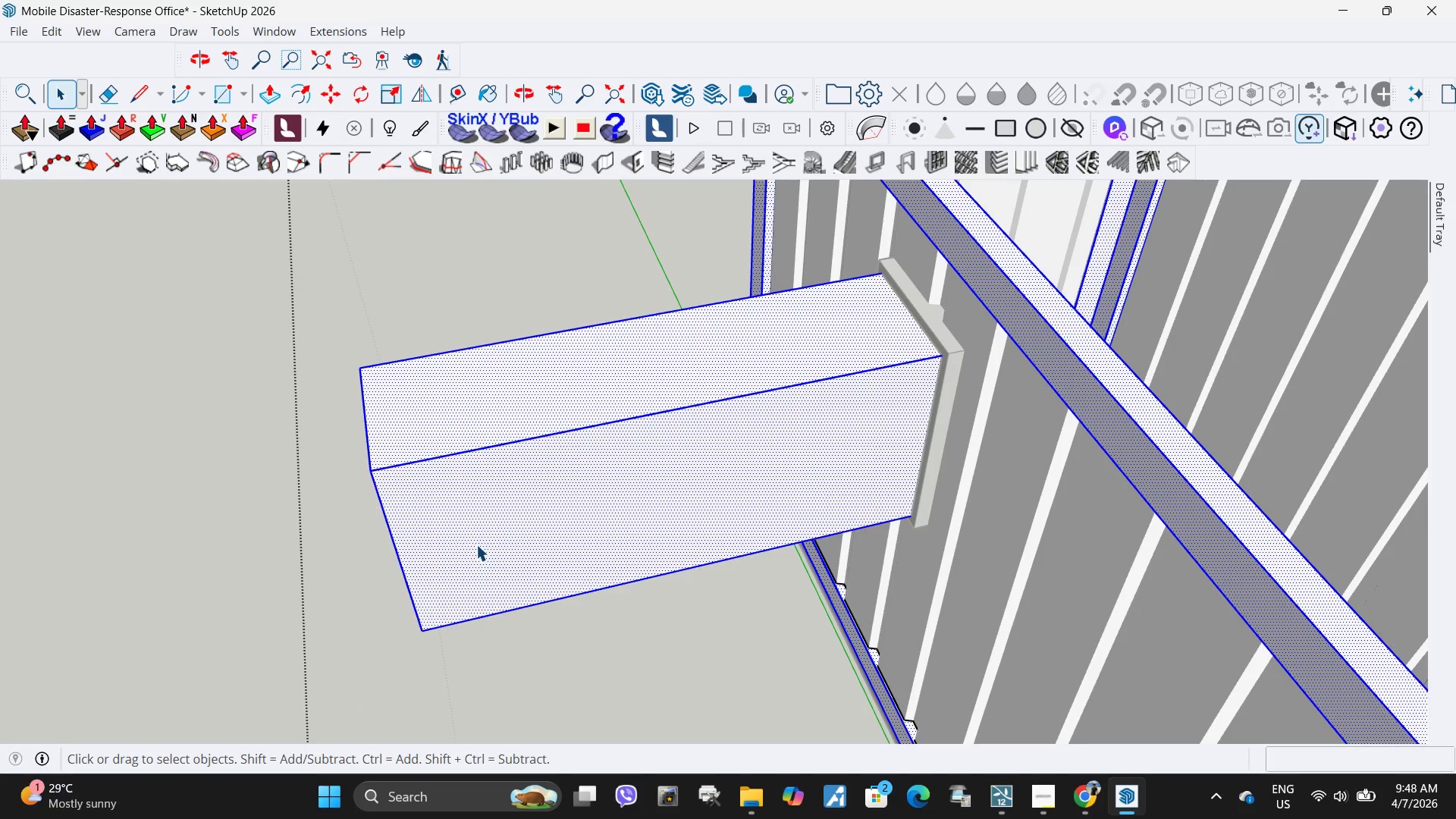 
left_click([476, 544])
 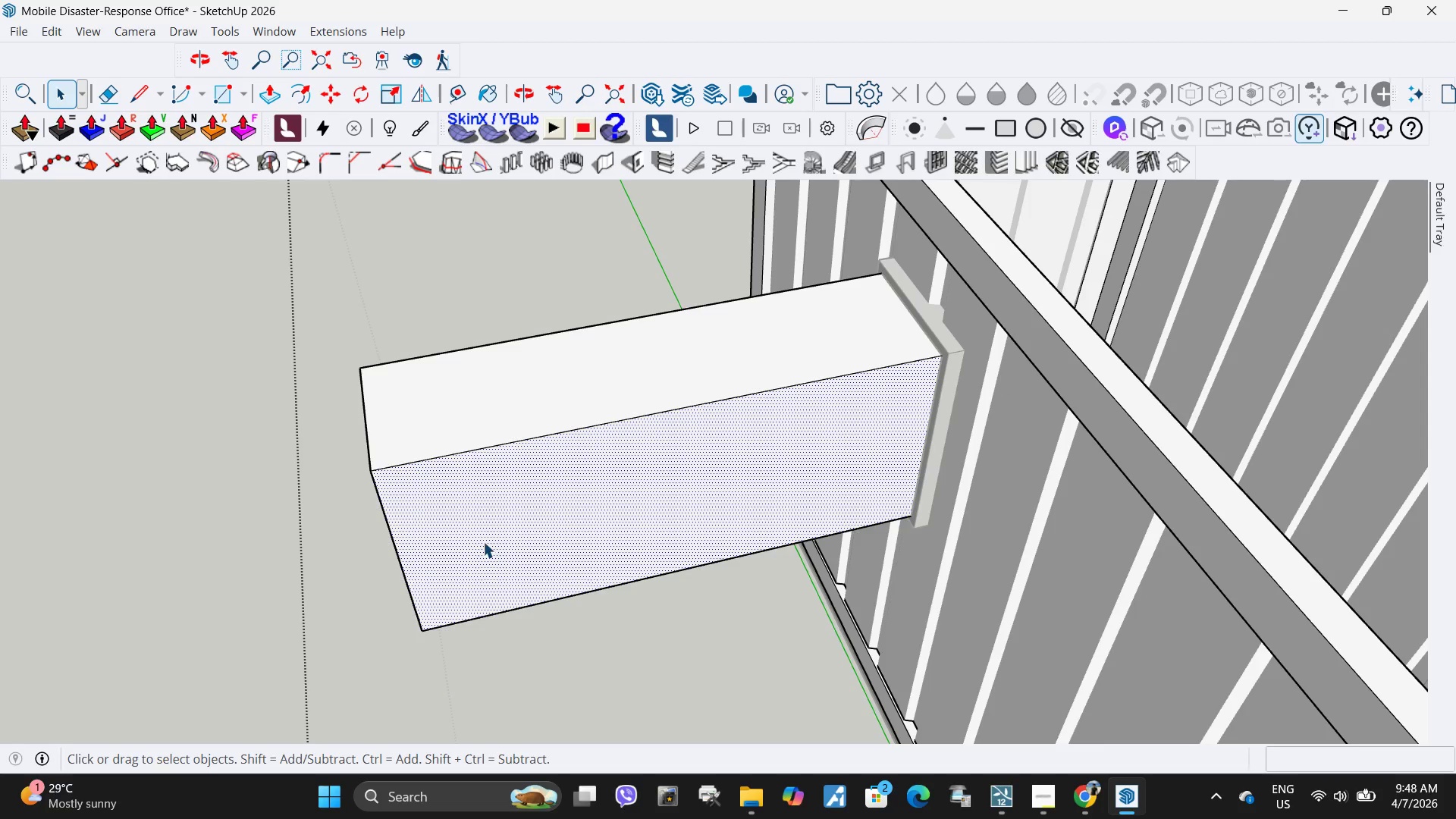 
key(Delete)
 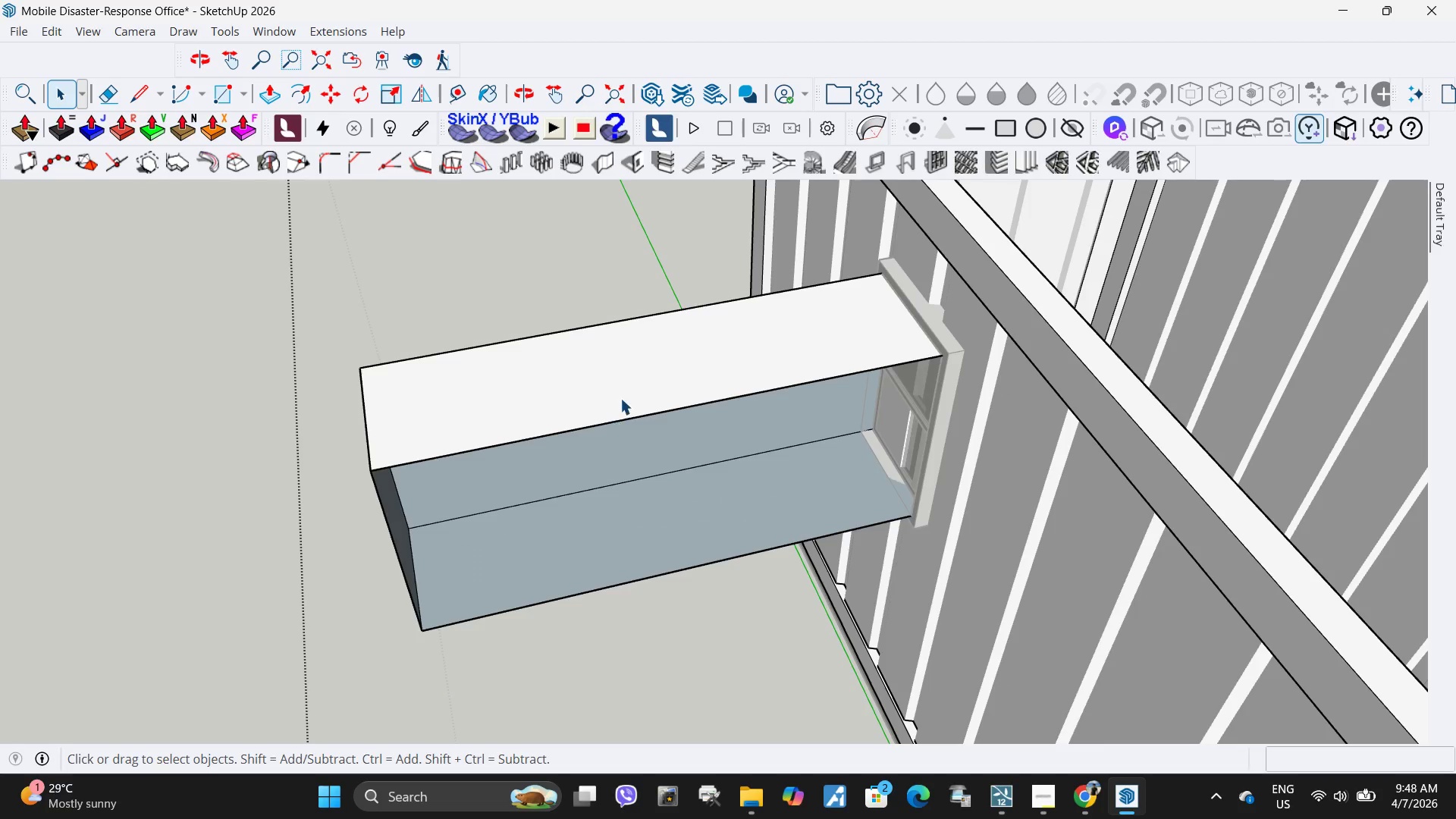 
left_click([618, 397])
 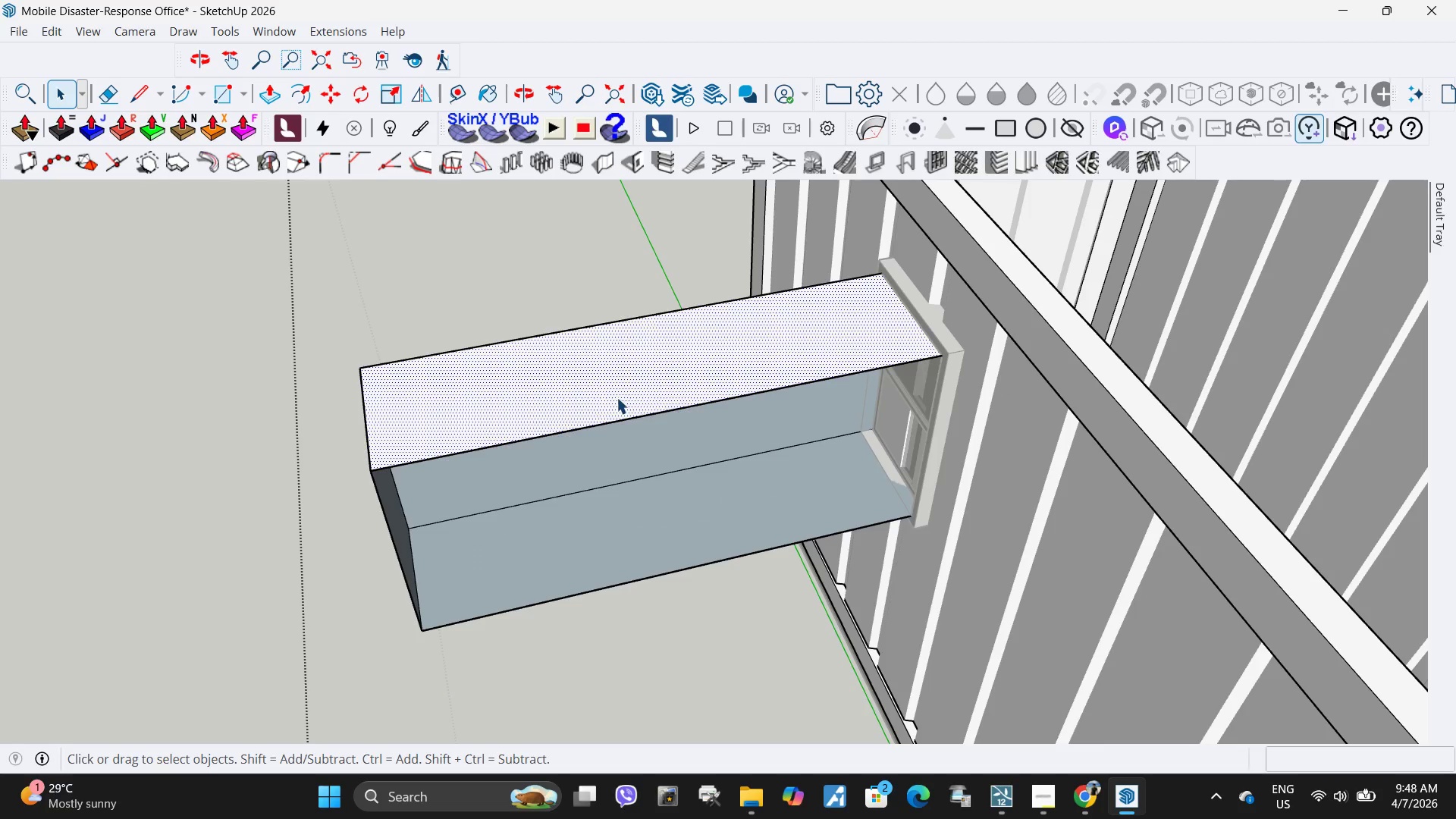 
key(Delete)
 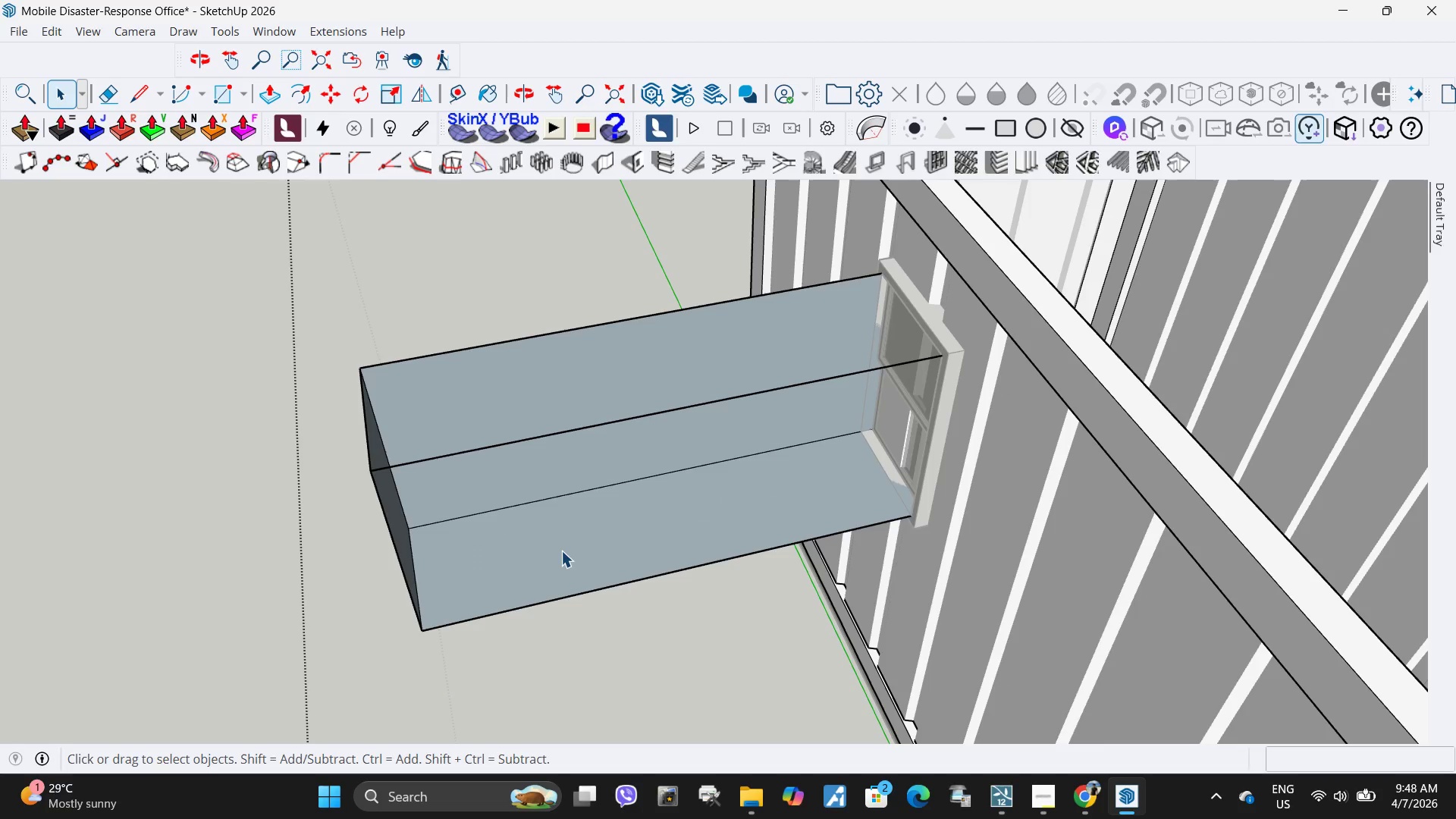 
left_click([561, 553])
 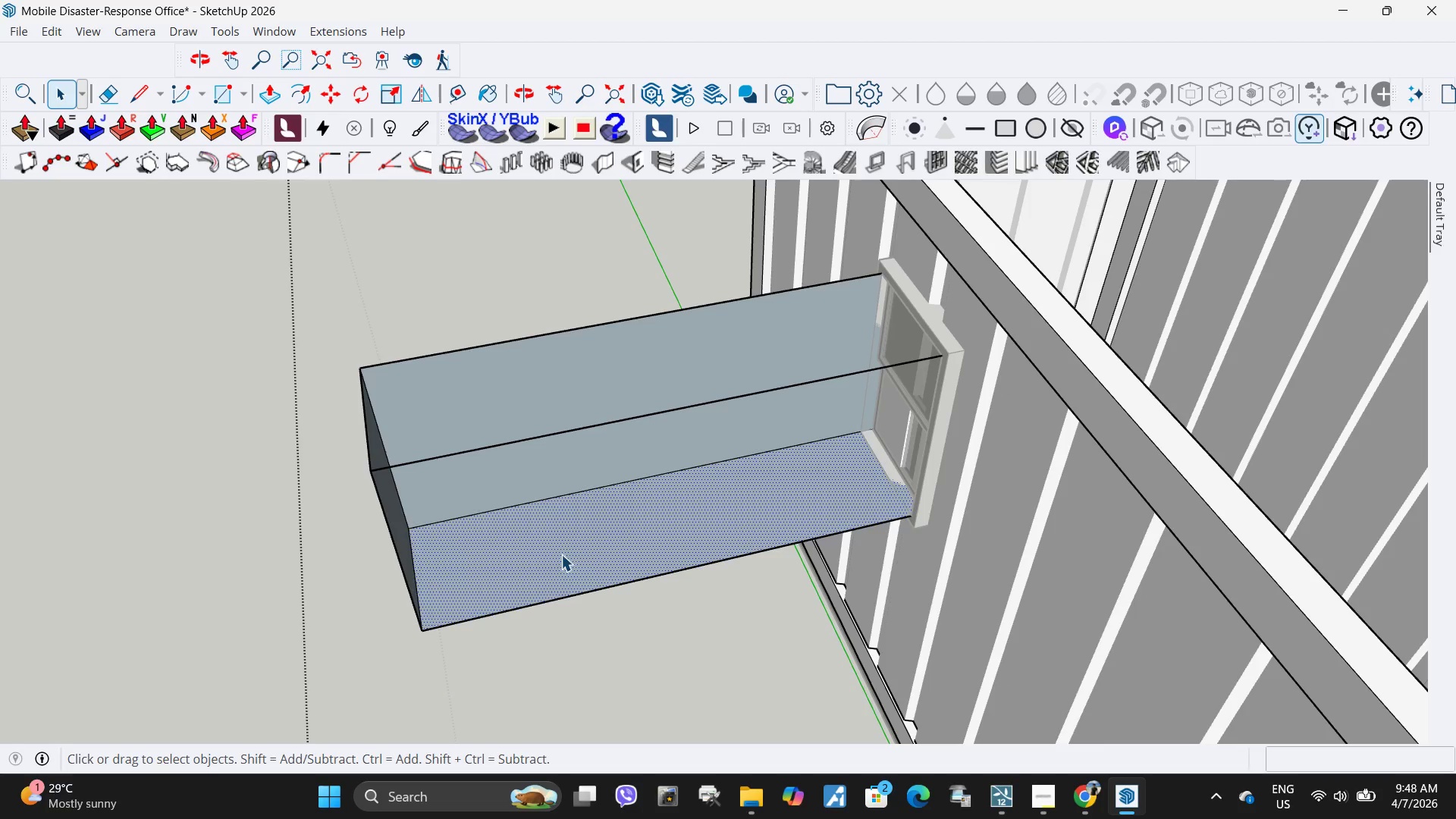 
key(Delete)
 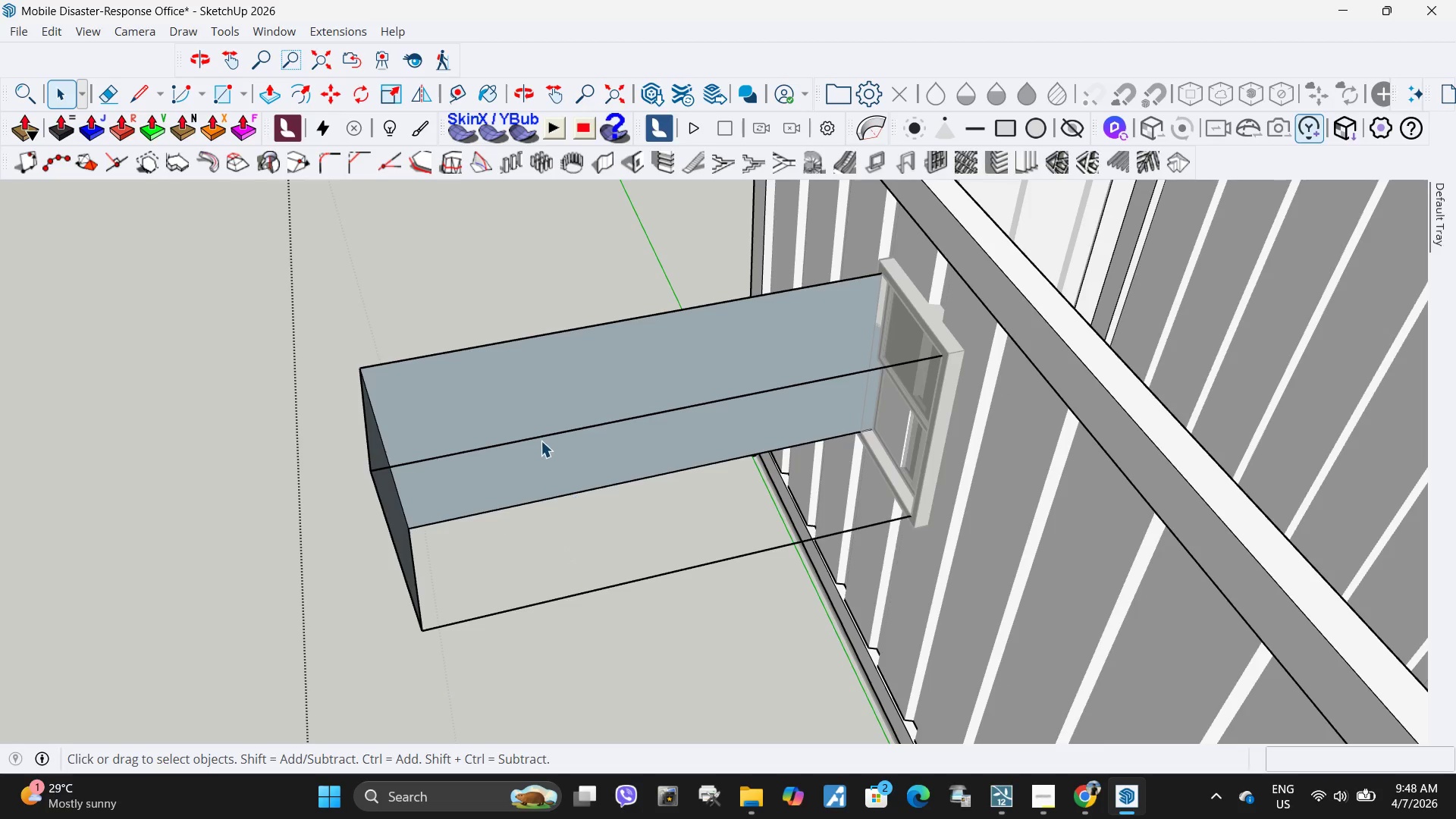 
left_click([540, 441])
 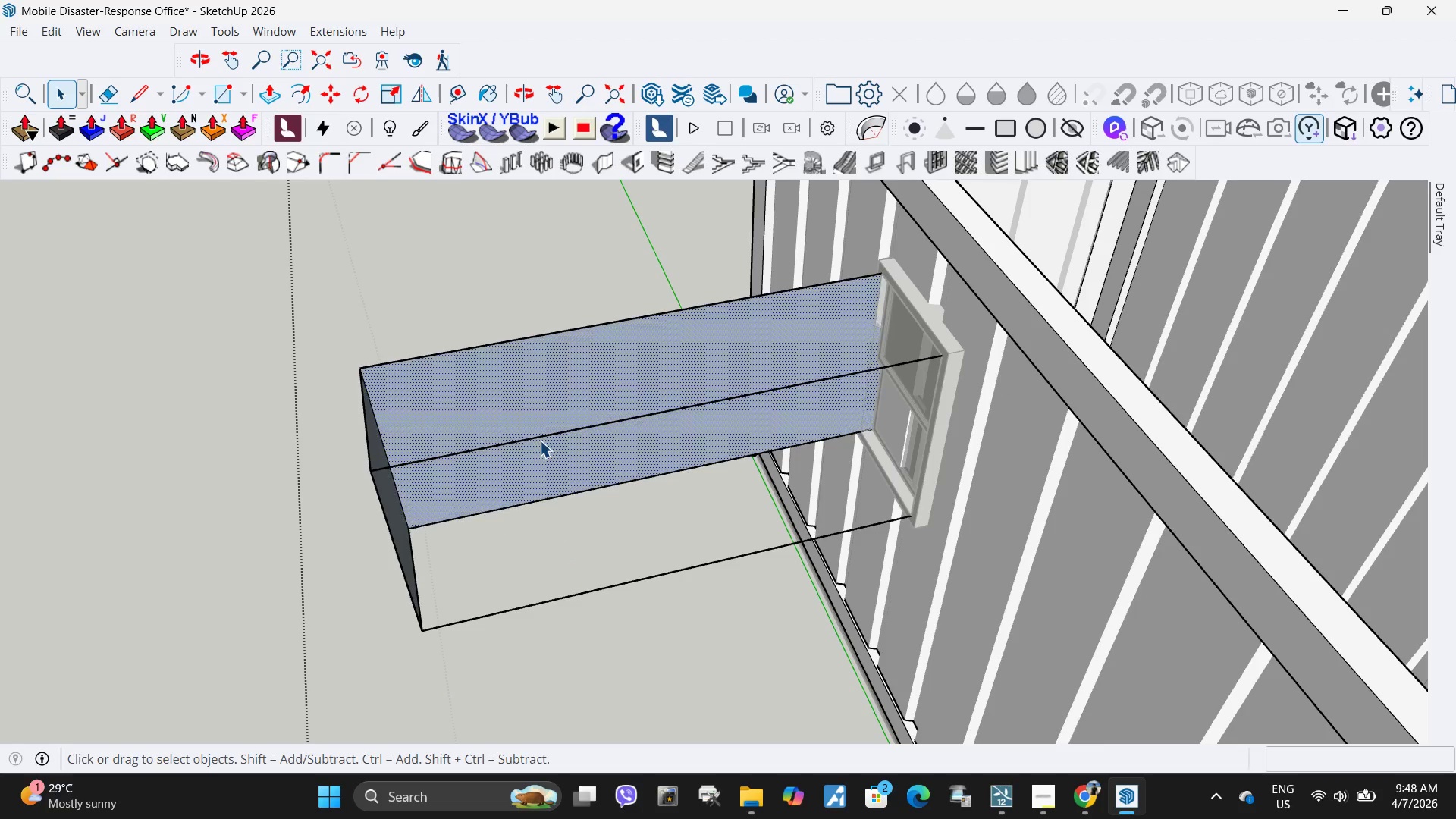 
key(Delete)
 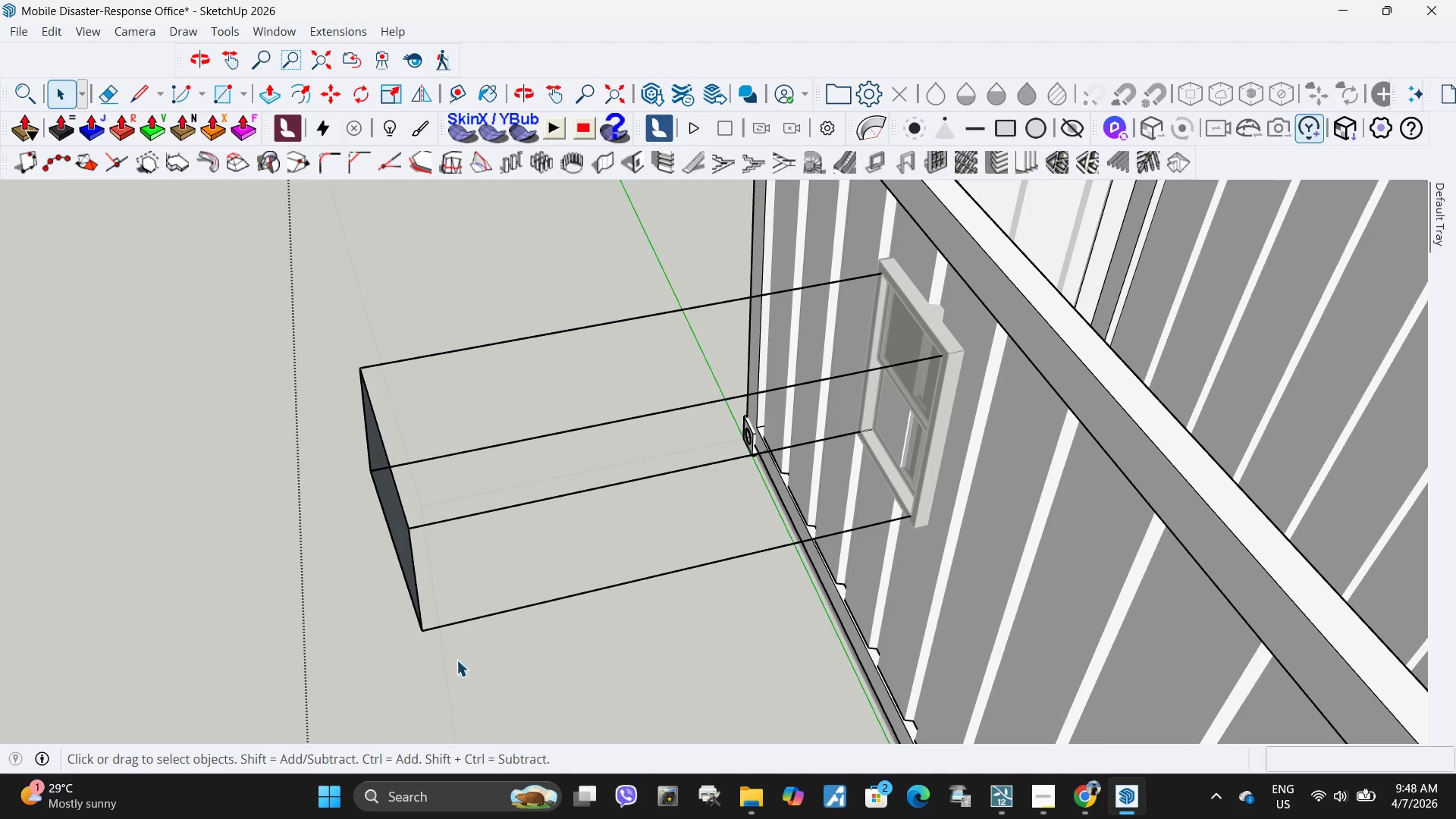 
left_click_drag(start_coordinate=[458, 664], to_coordinate=[317, 295])
 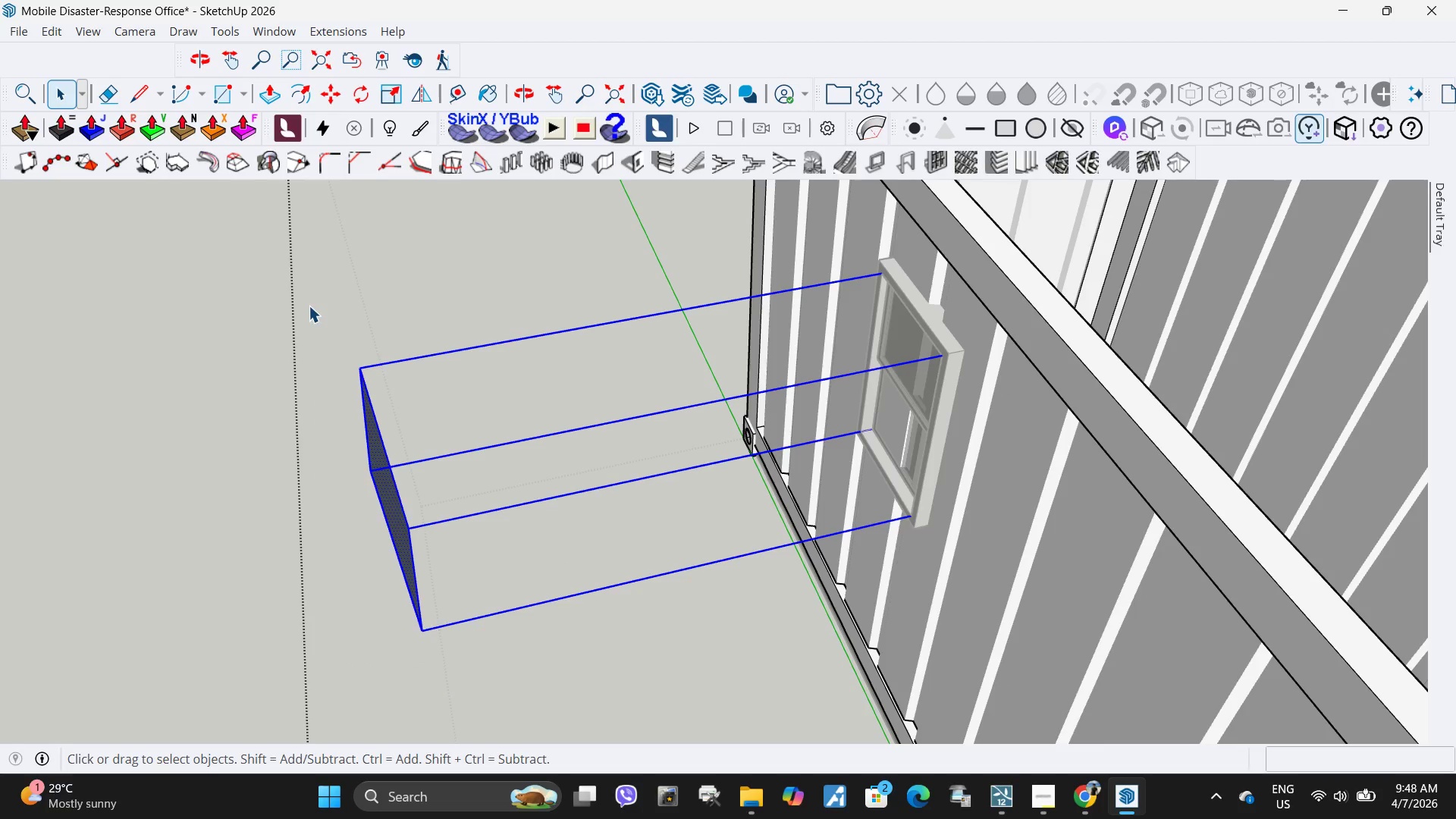 
key(Delete)
 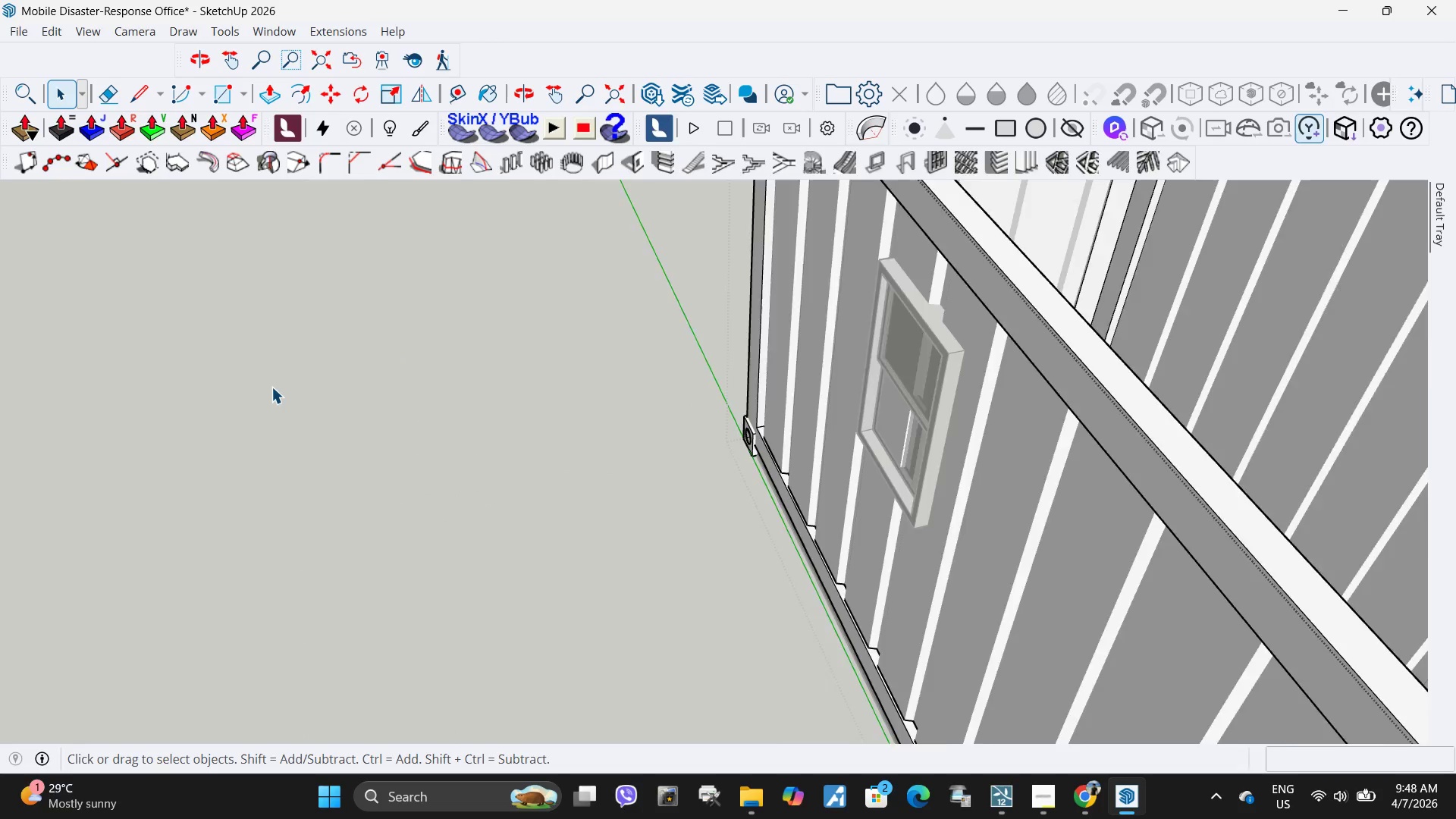 
scroll: coordinate [268, 396], scroll_direction: down, amount: 6.0
 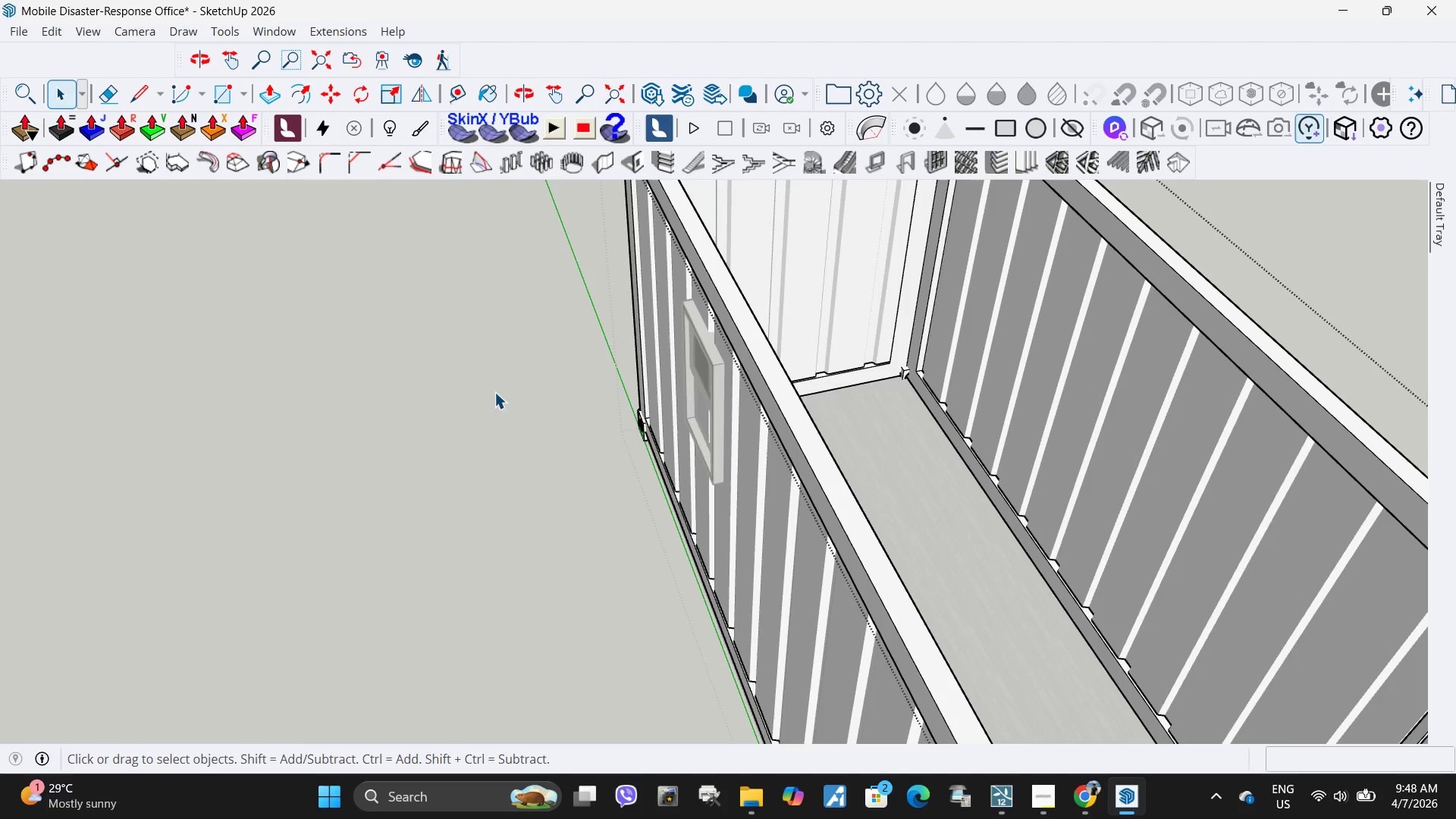 
key(Escape)
 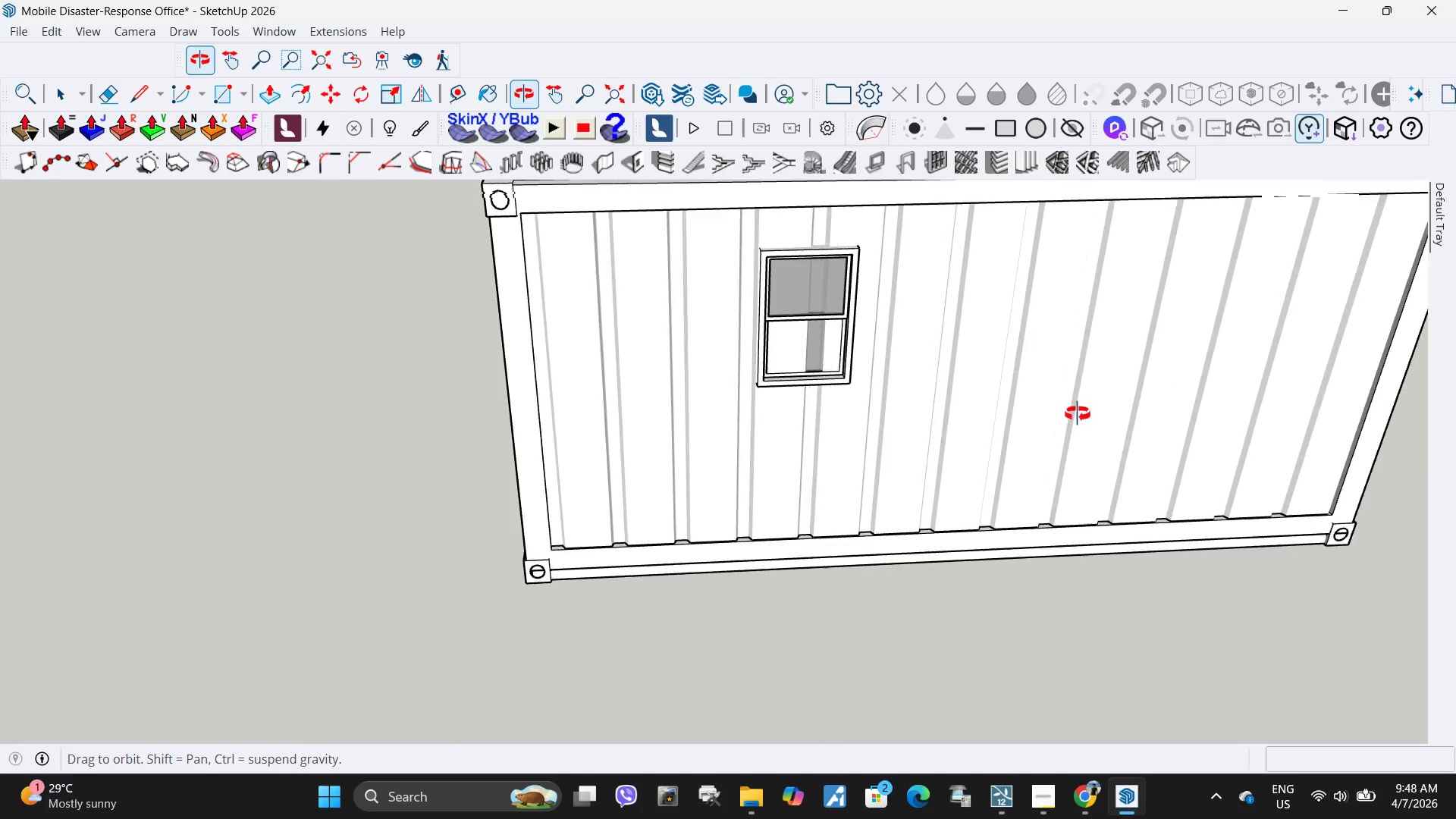 
scroll: coordinate [740, 340], scroll_direction: up, amount: 5.0
 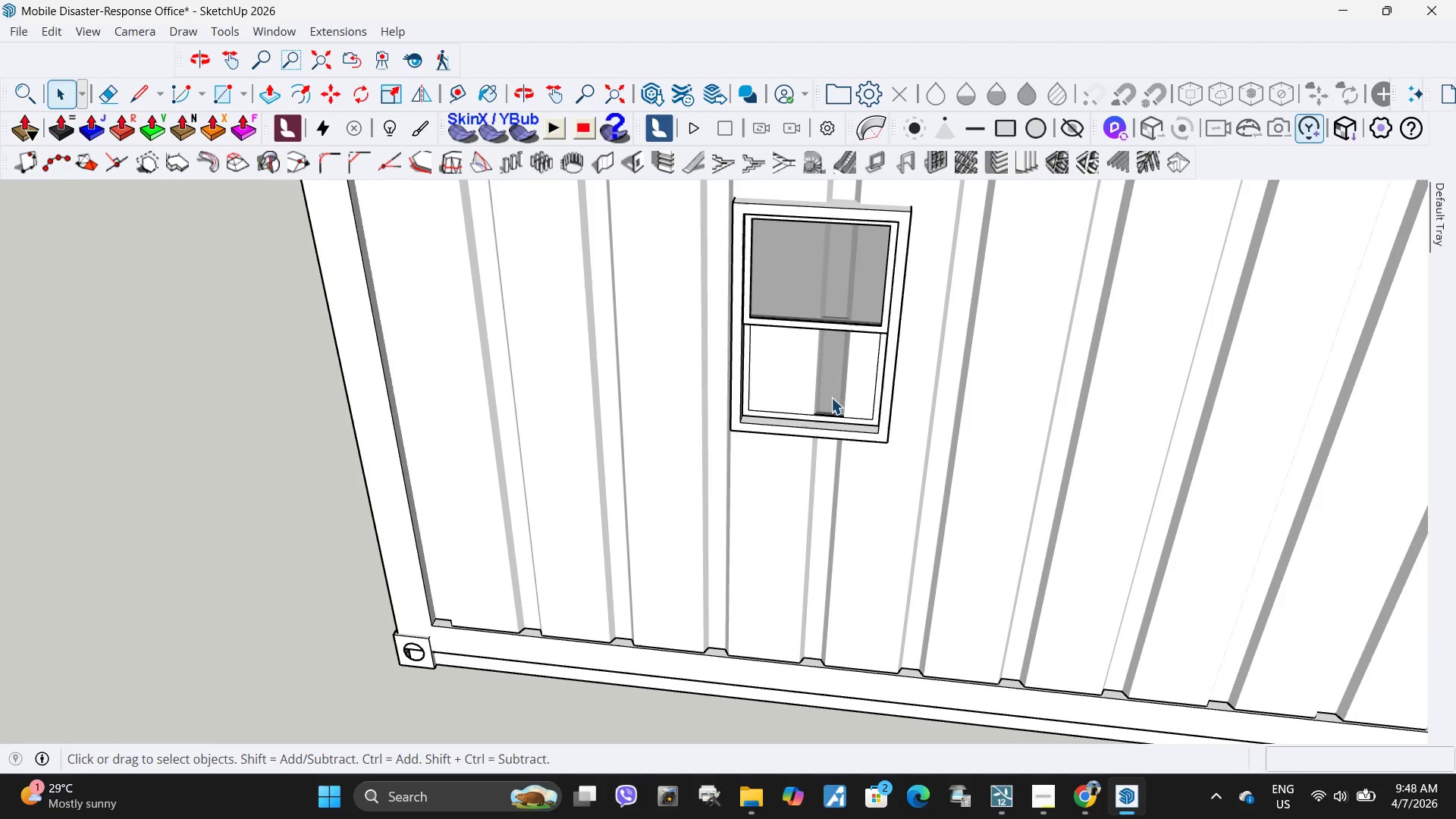 
key(Escape)
 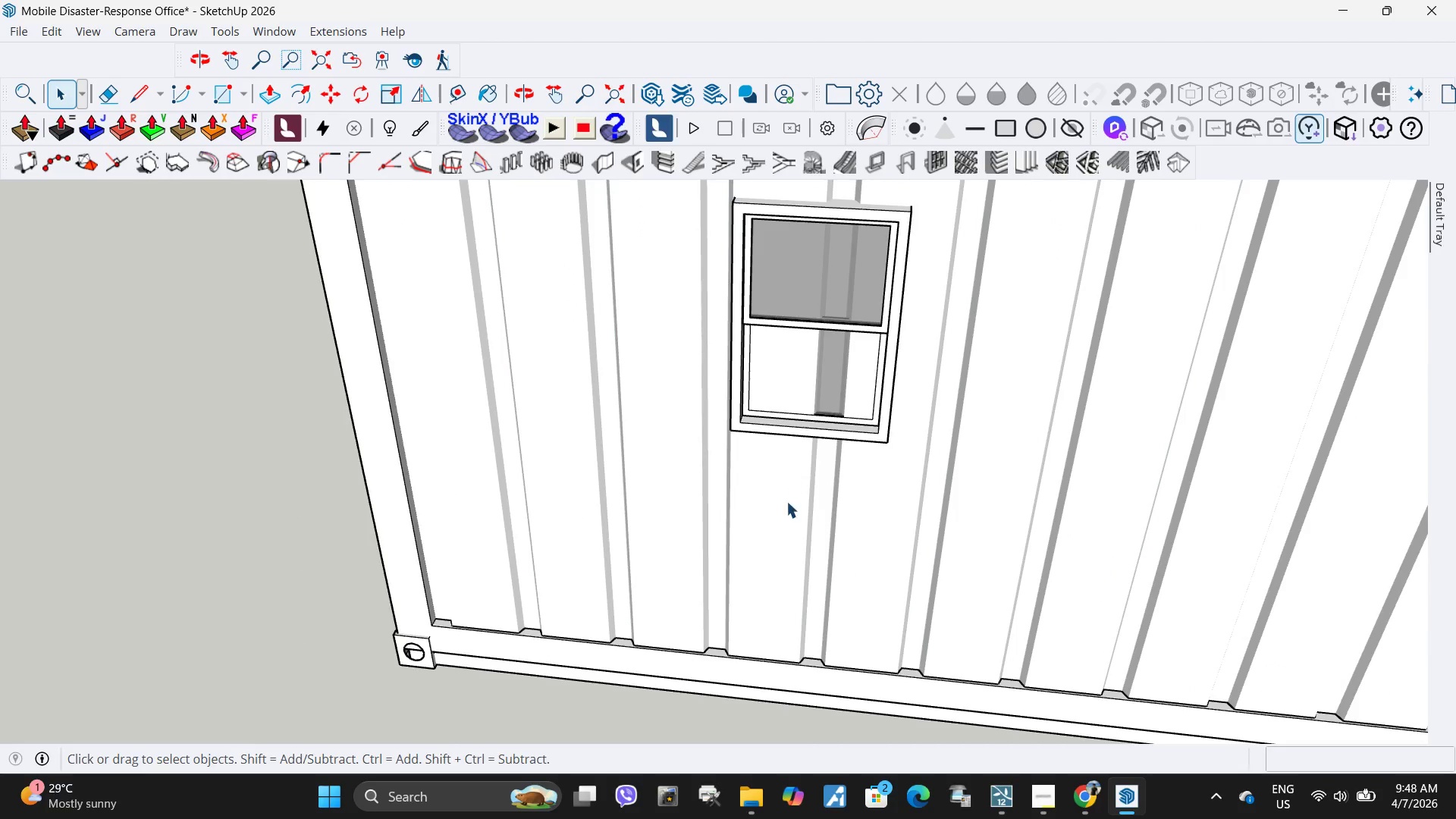 
left_click([784, 503])
 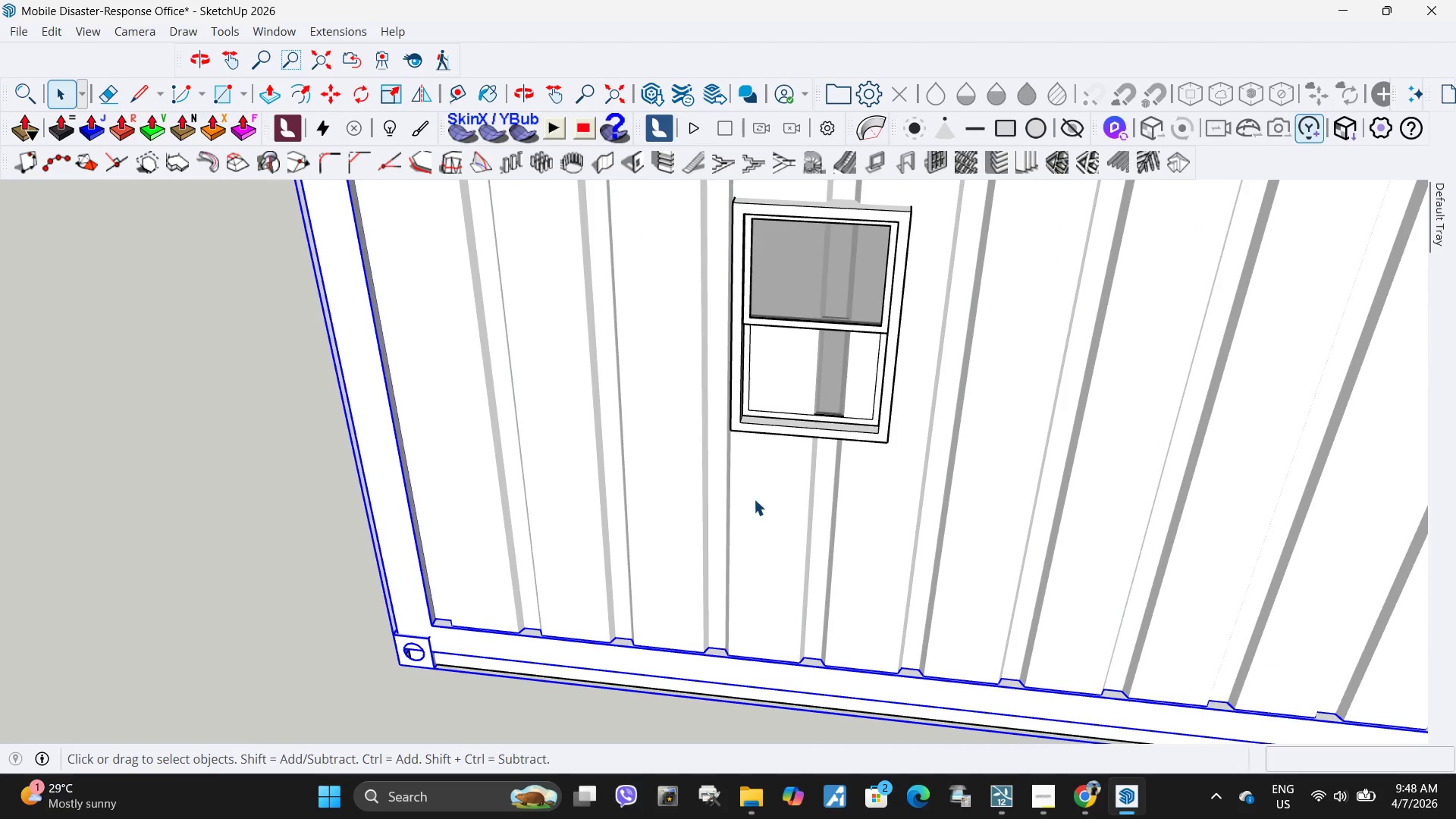 
scroll: coordinate [689, 536], scroll_direction: down, amount: 6.0
 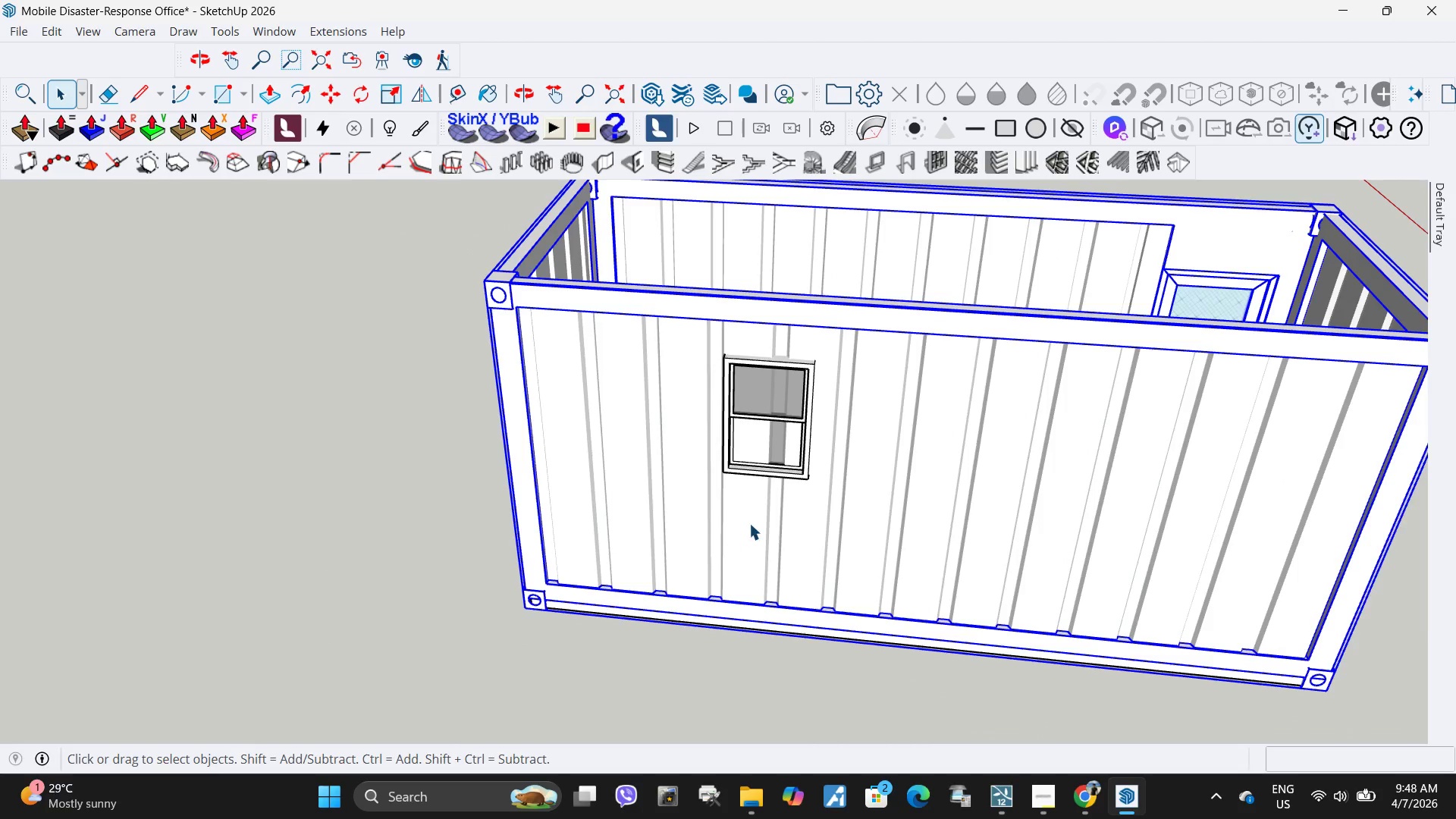 
left_click([751, 521])
 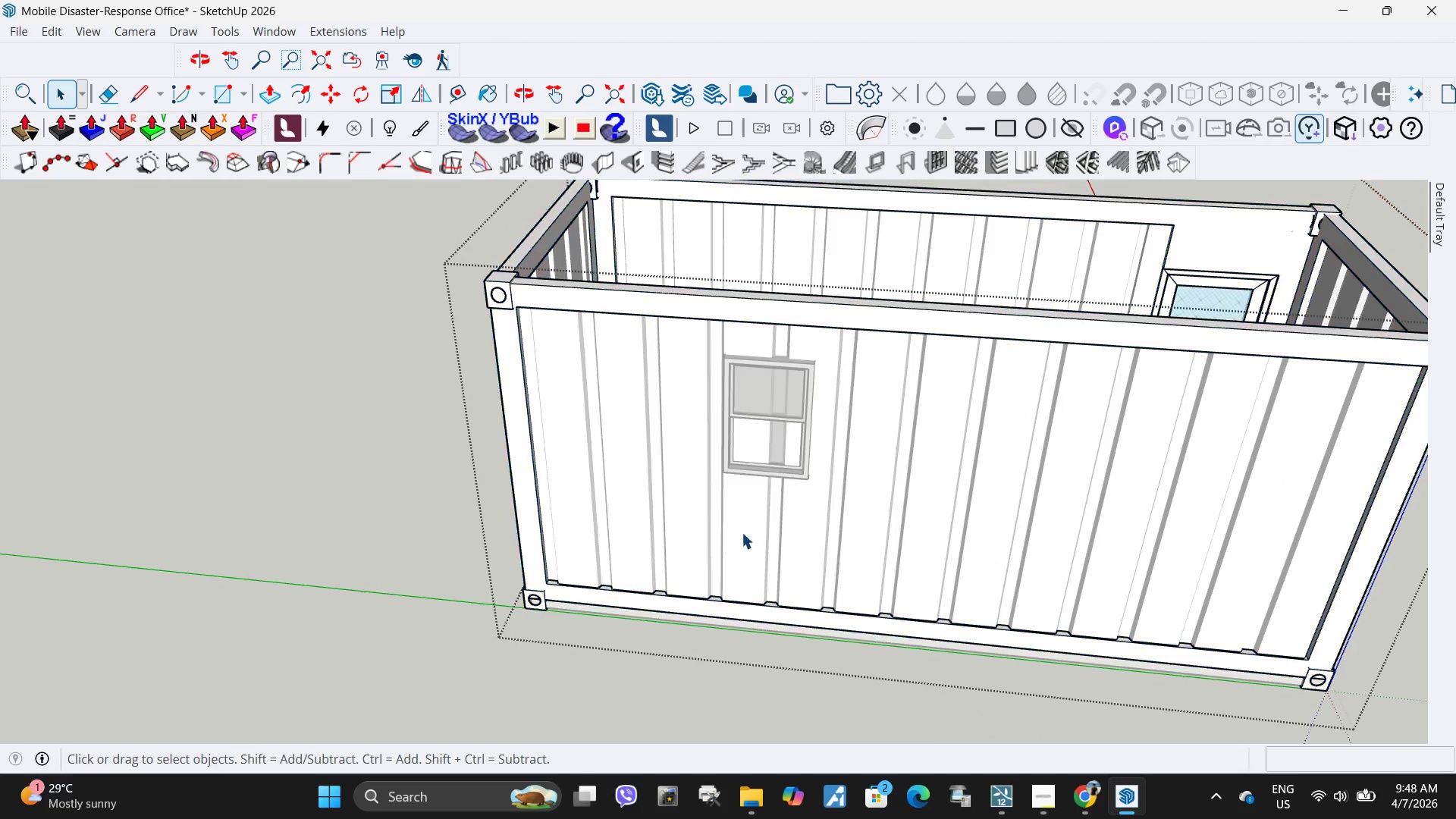 
triple_click([742, 532])
 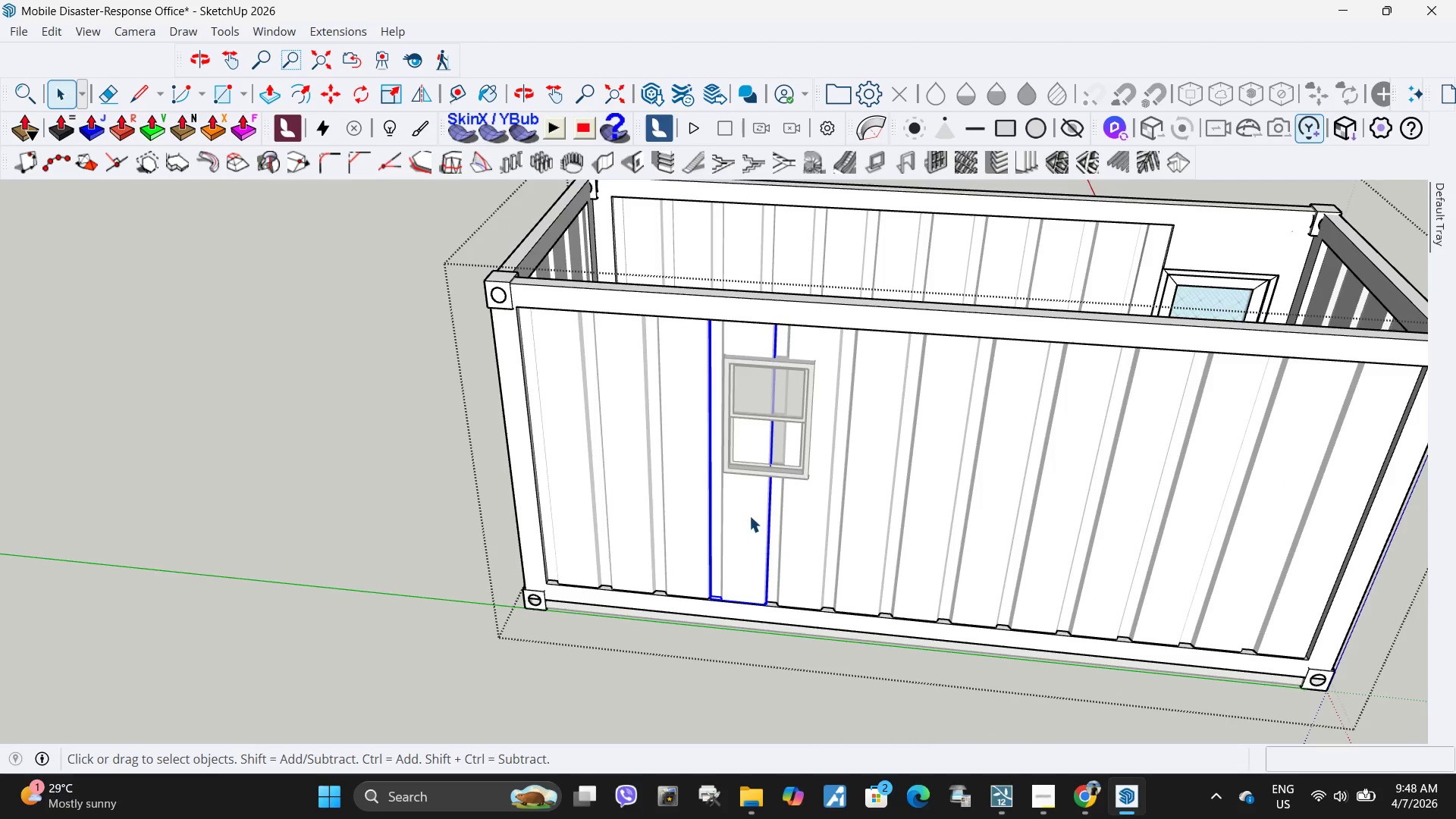 
scroll: coordinate [747, 472], scroll_direction: up, amount: 5.0
 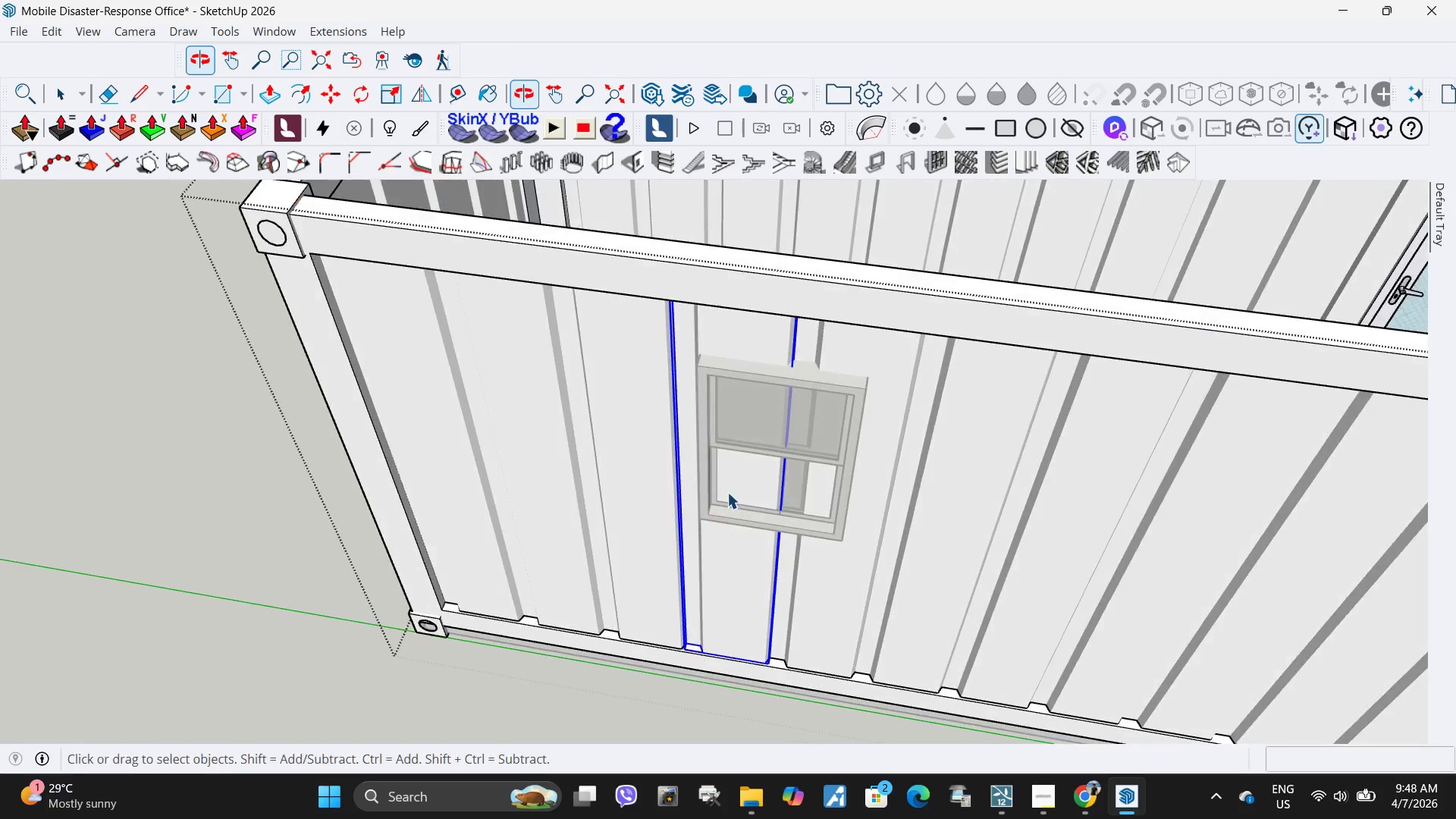 
scroll: coordinate [748, 404], scroll_direction: down, amount: 2.0
 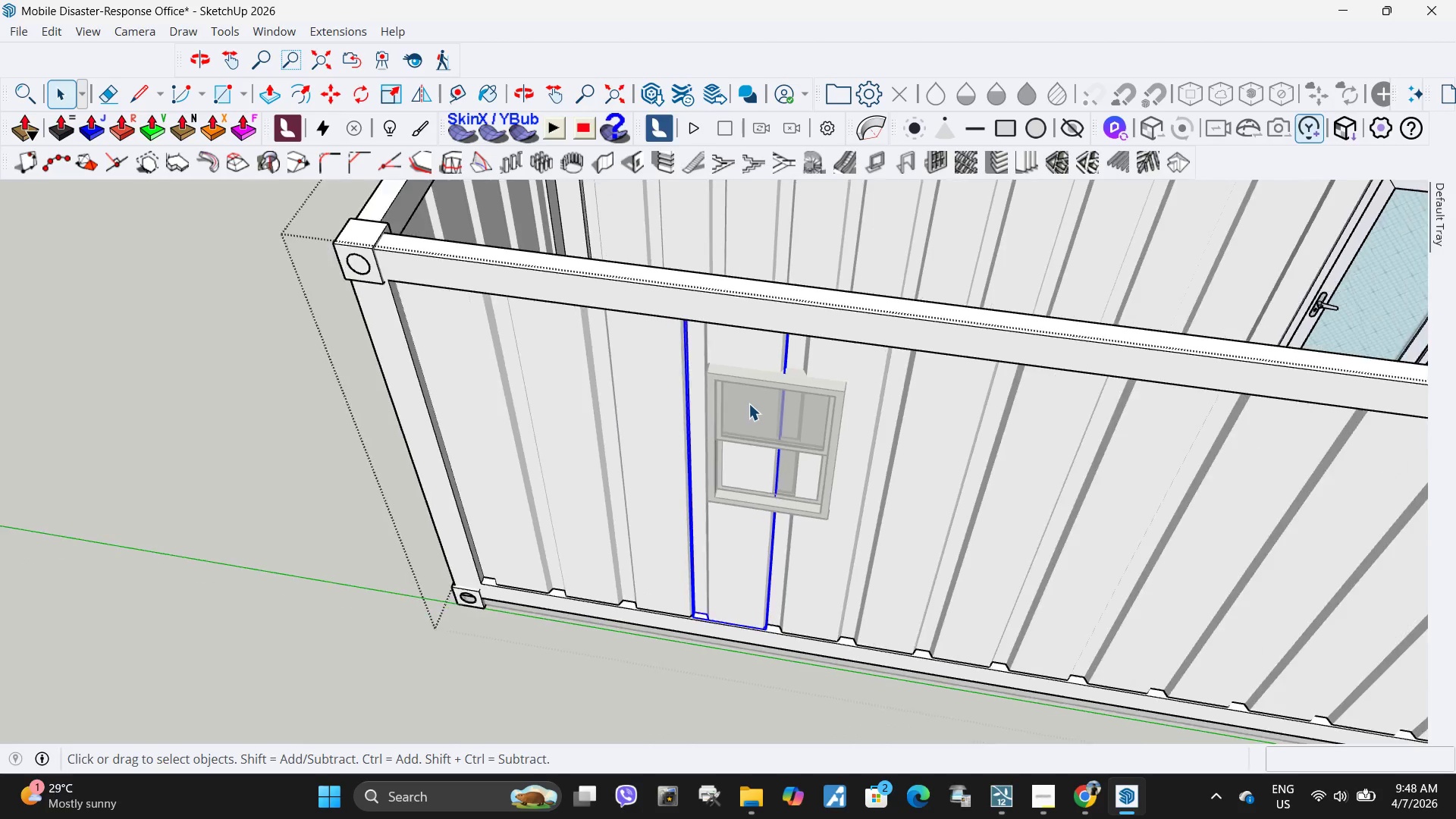 
key(S)
 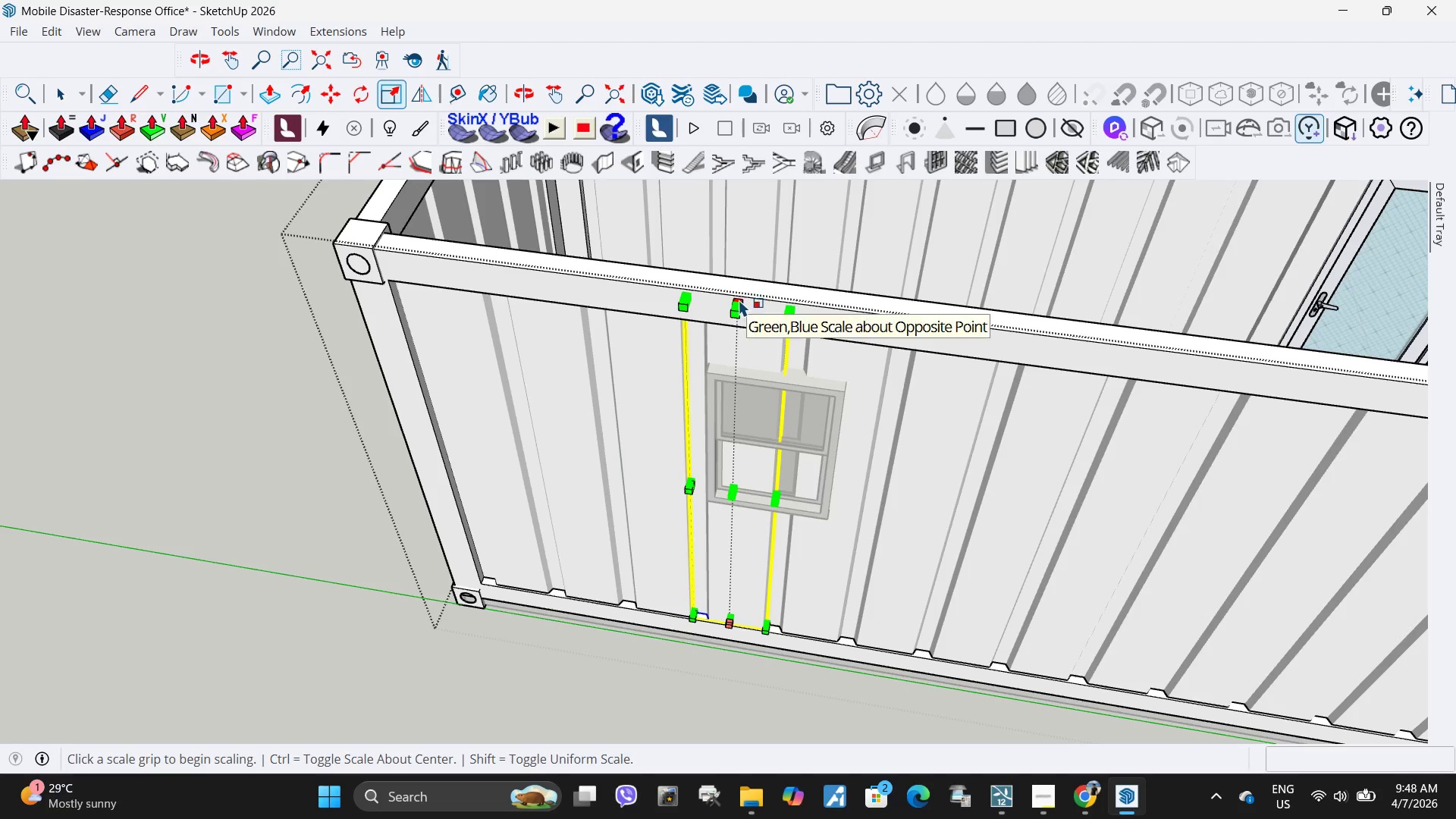 
left_click([738, 302])
 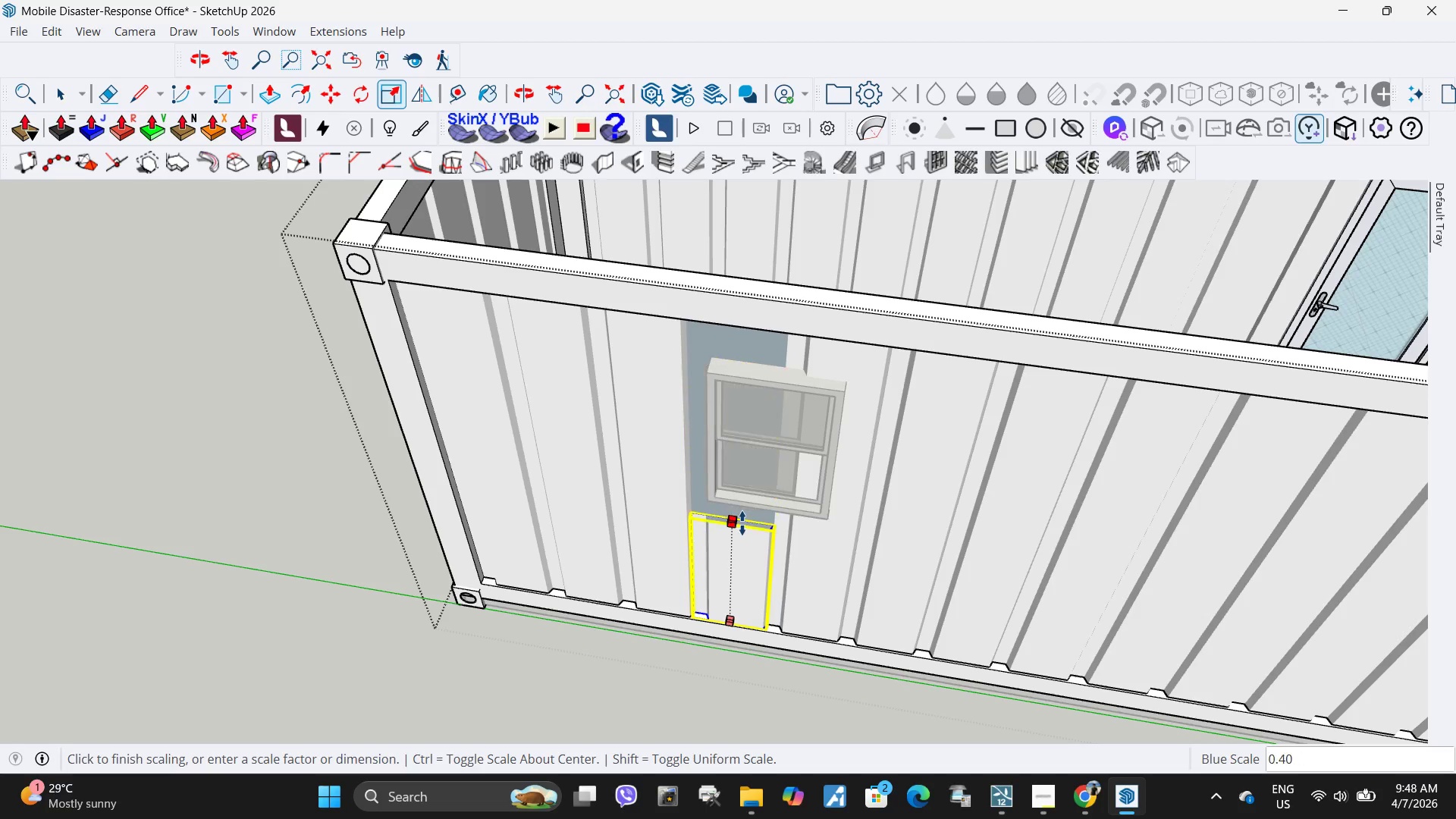 
scroll: coordinate [760, 496], scroll_direction: up, amount: 7.0
 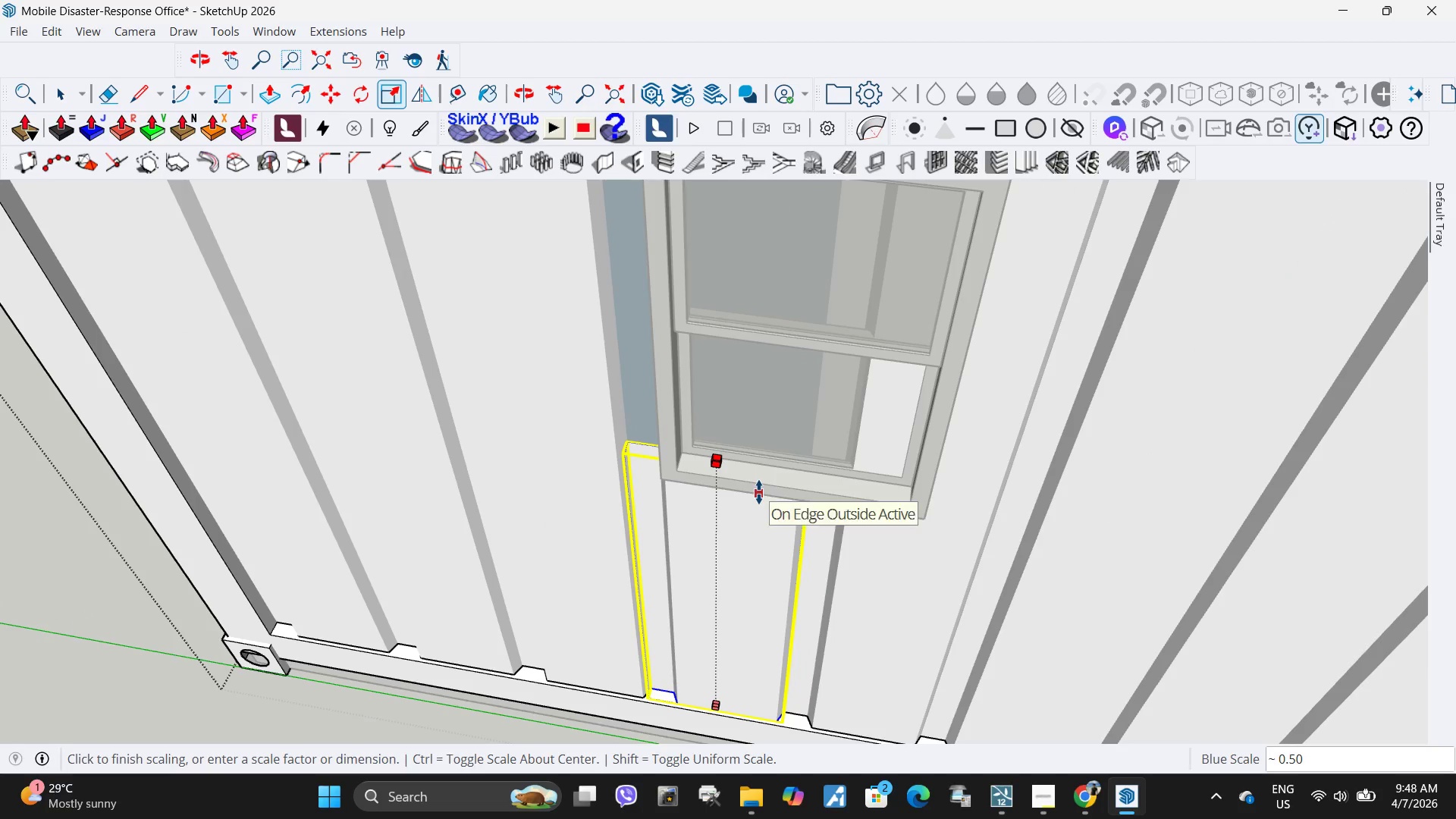 
left_click([759, 492])
 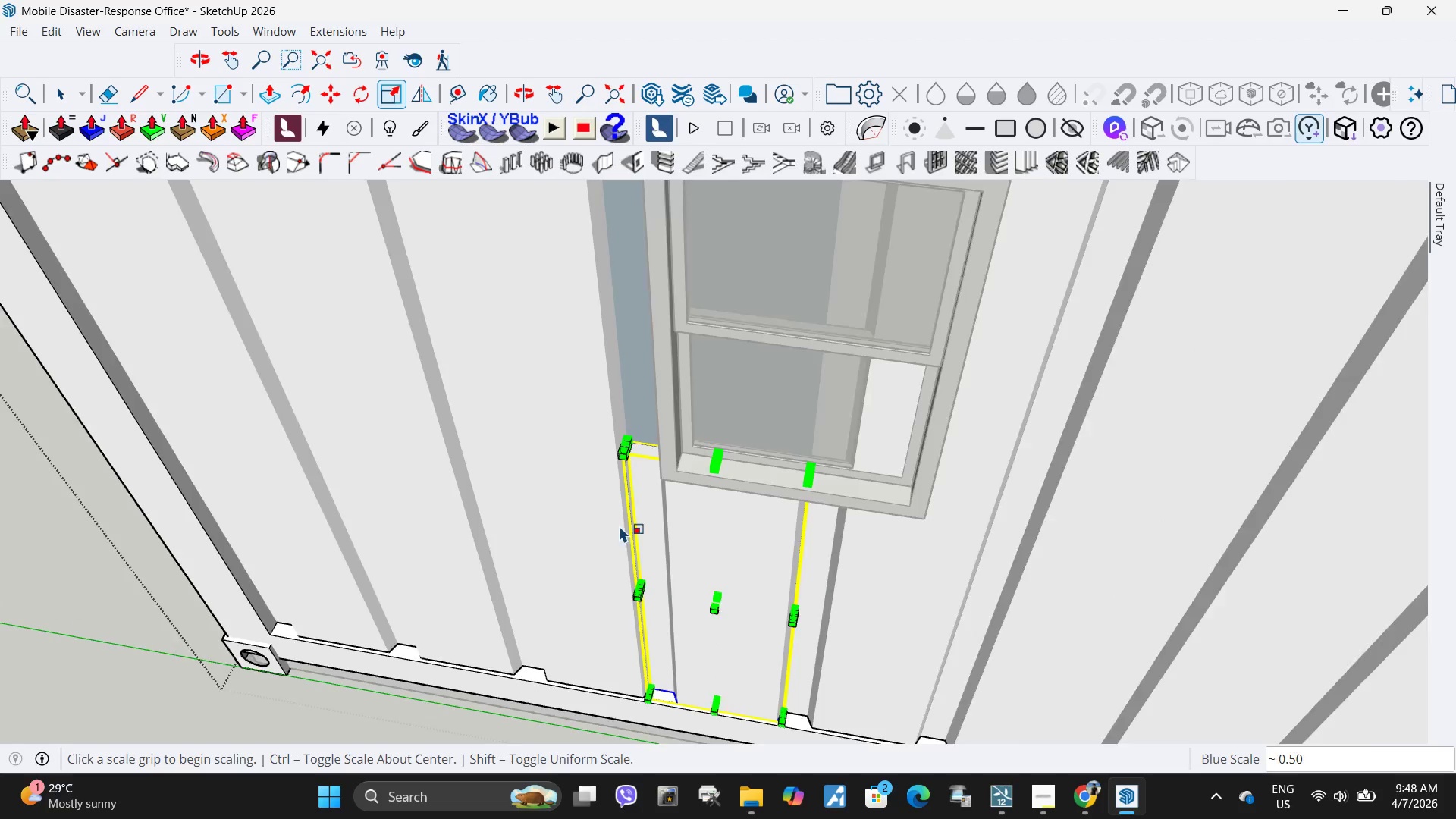 
scroll: coordinate [586, 534], scroll_direction: down, amount: 6.0
 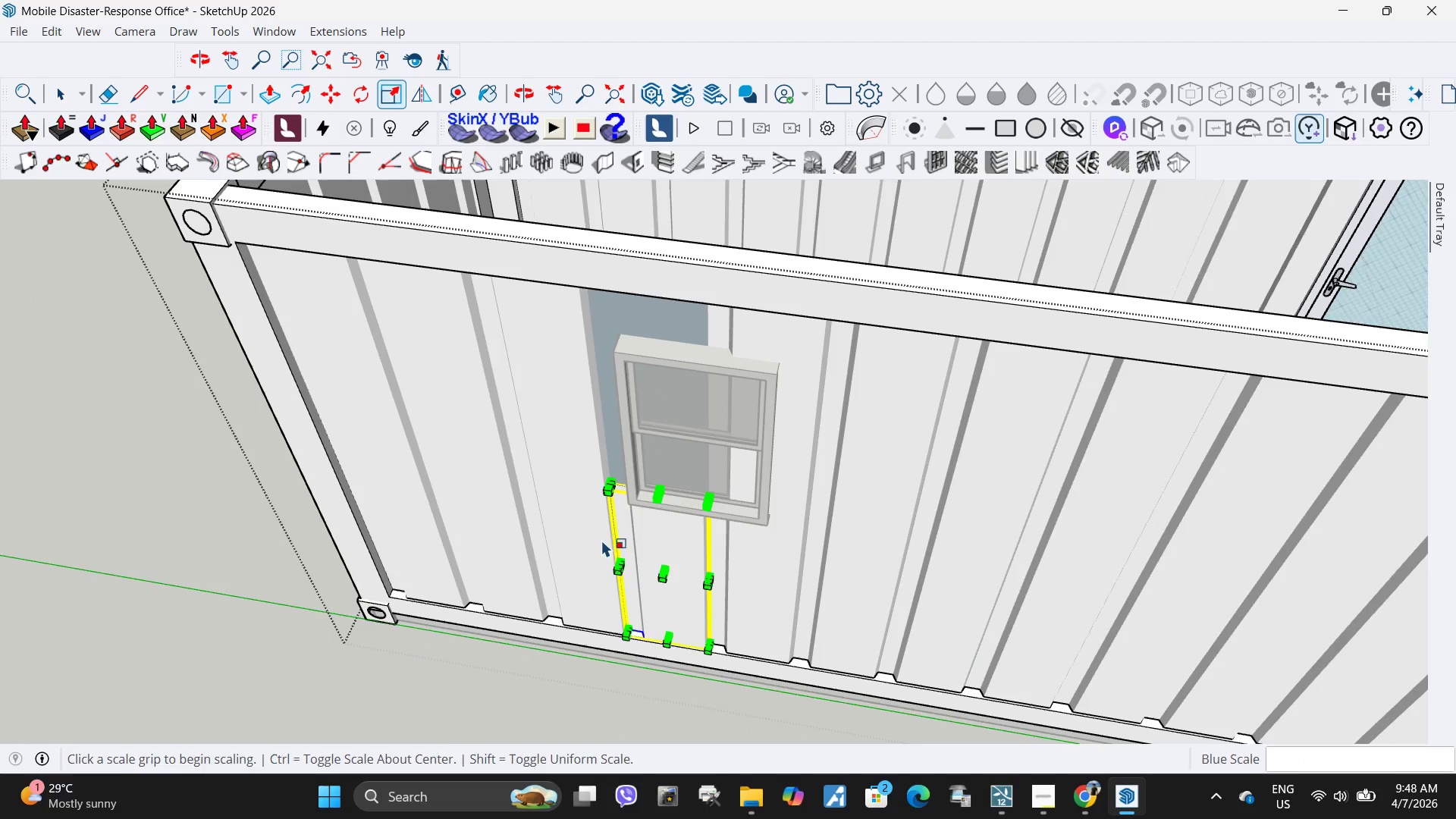 
key(Space)
 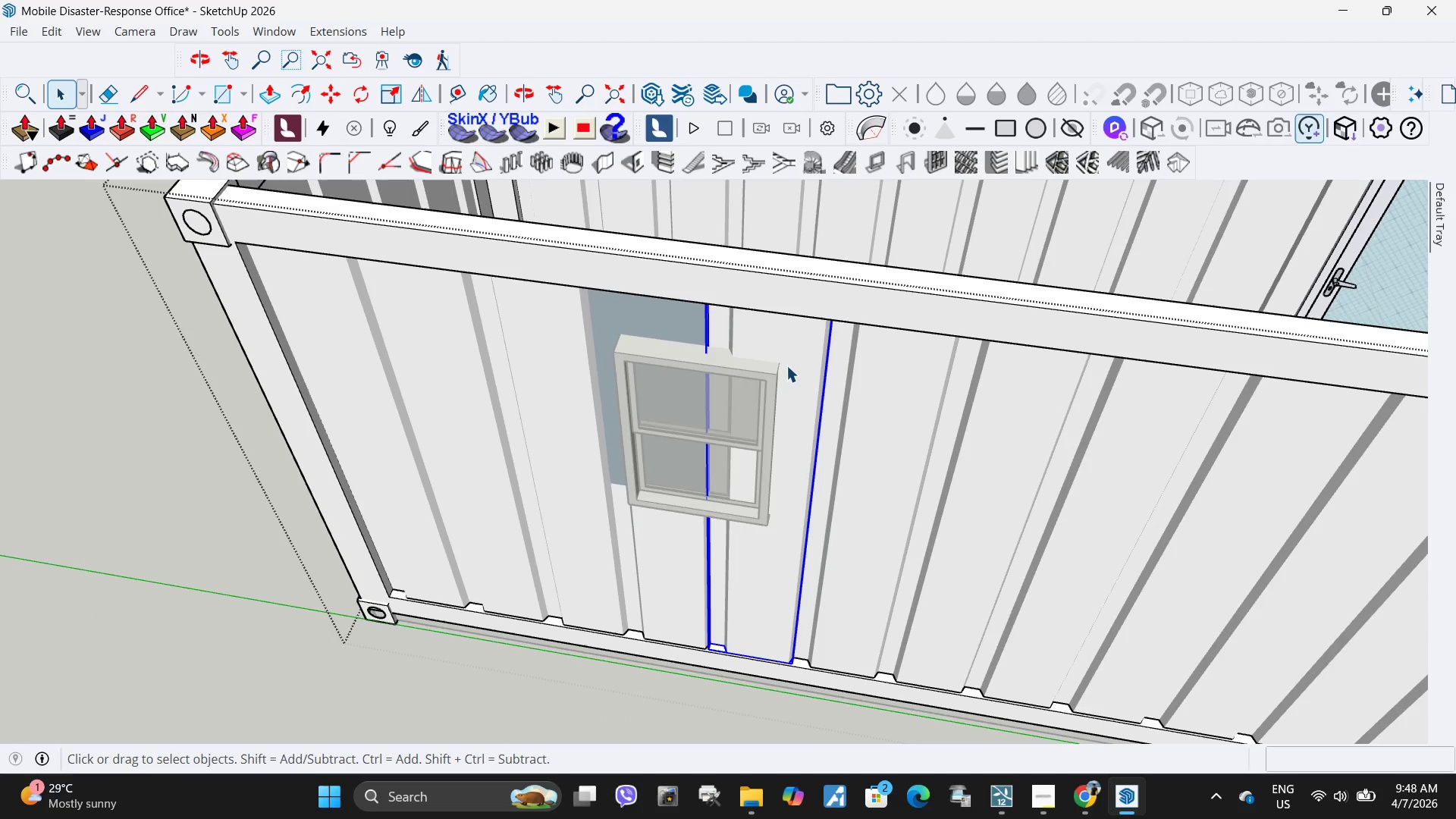 
key(S)
 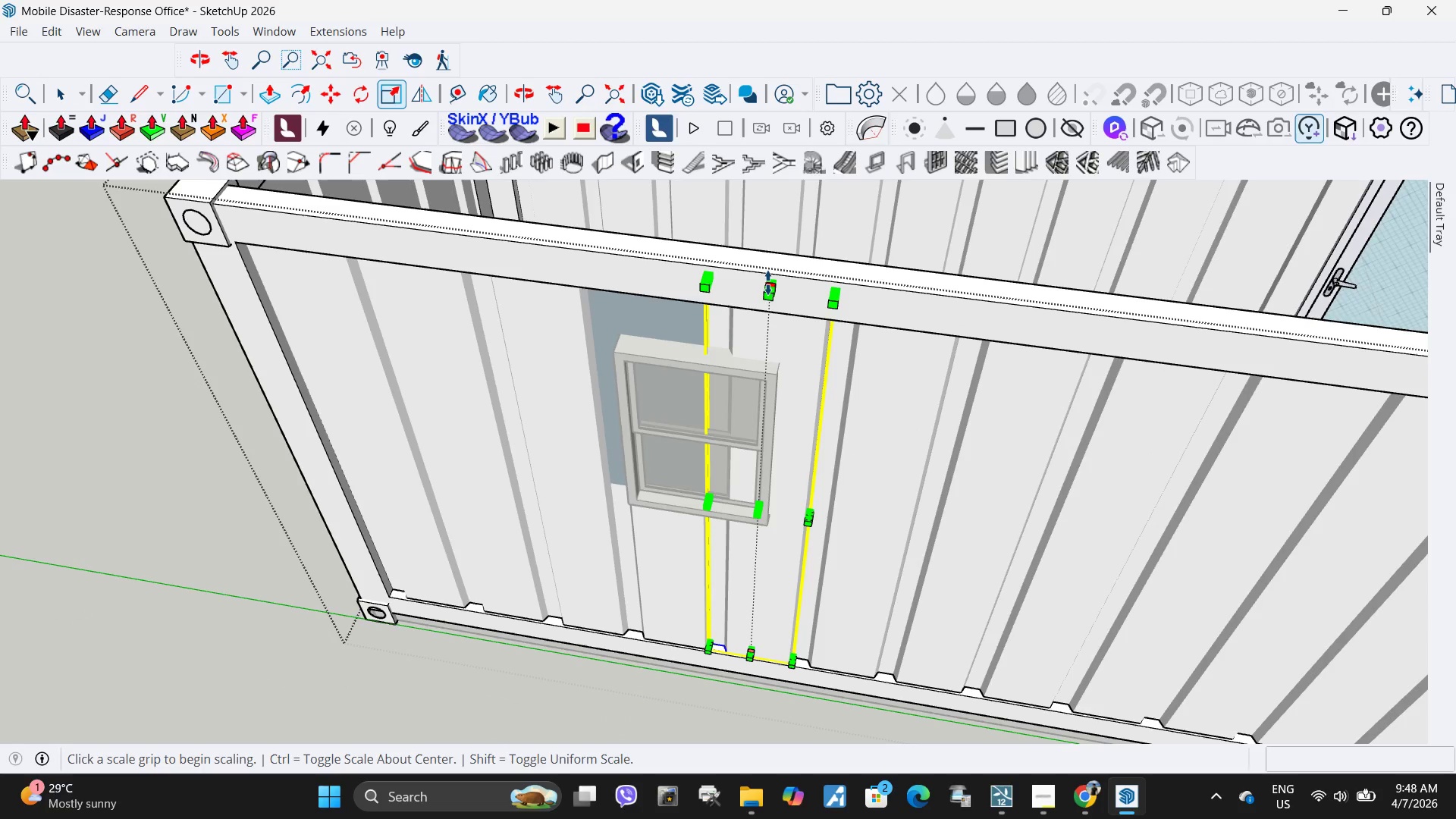 
left_click([768, 283])
 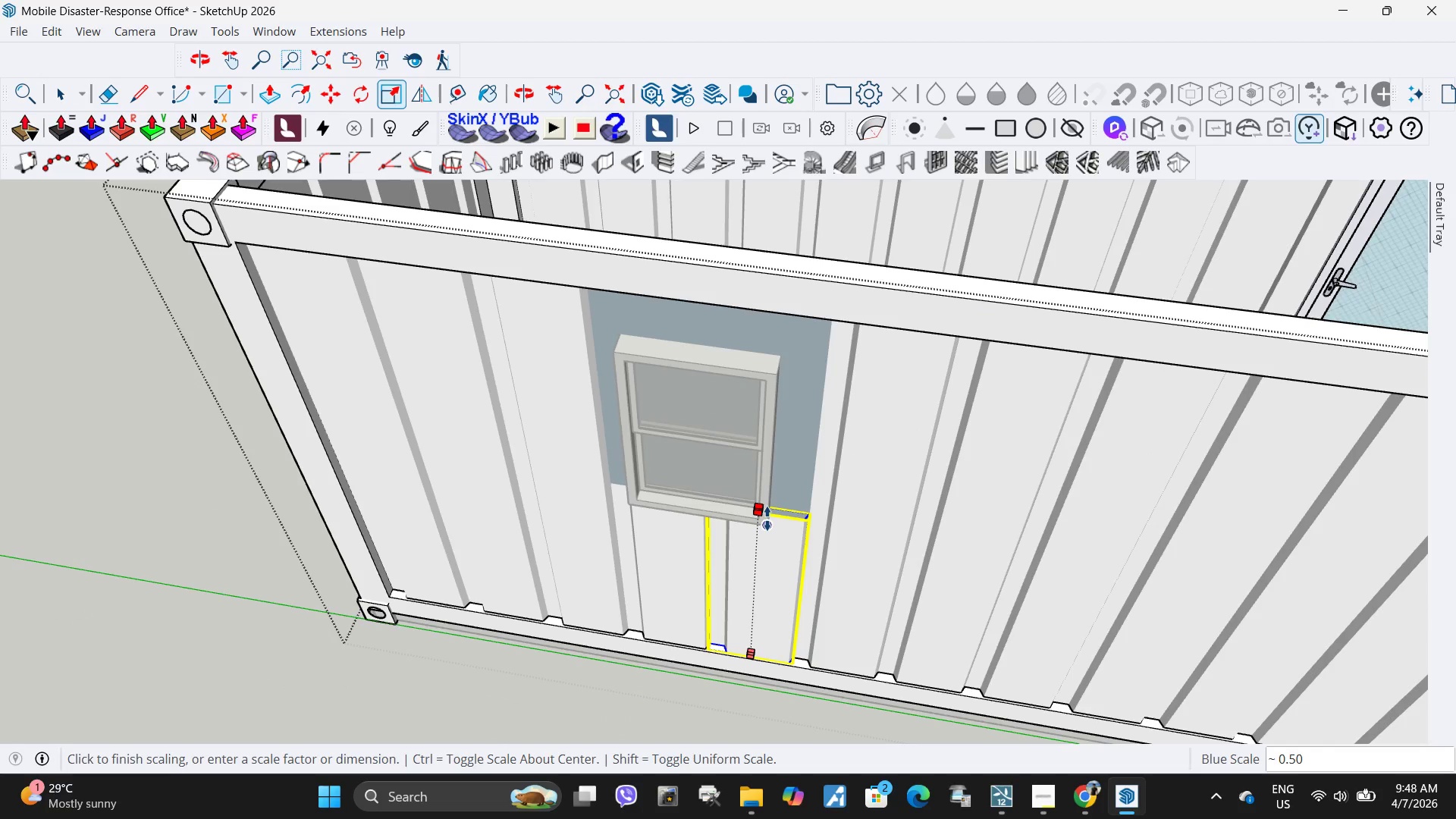 
left_click([768, 523])
 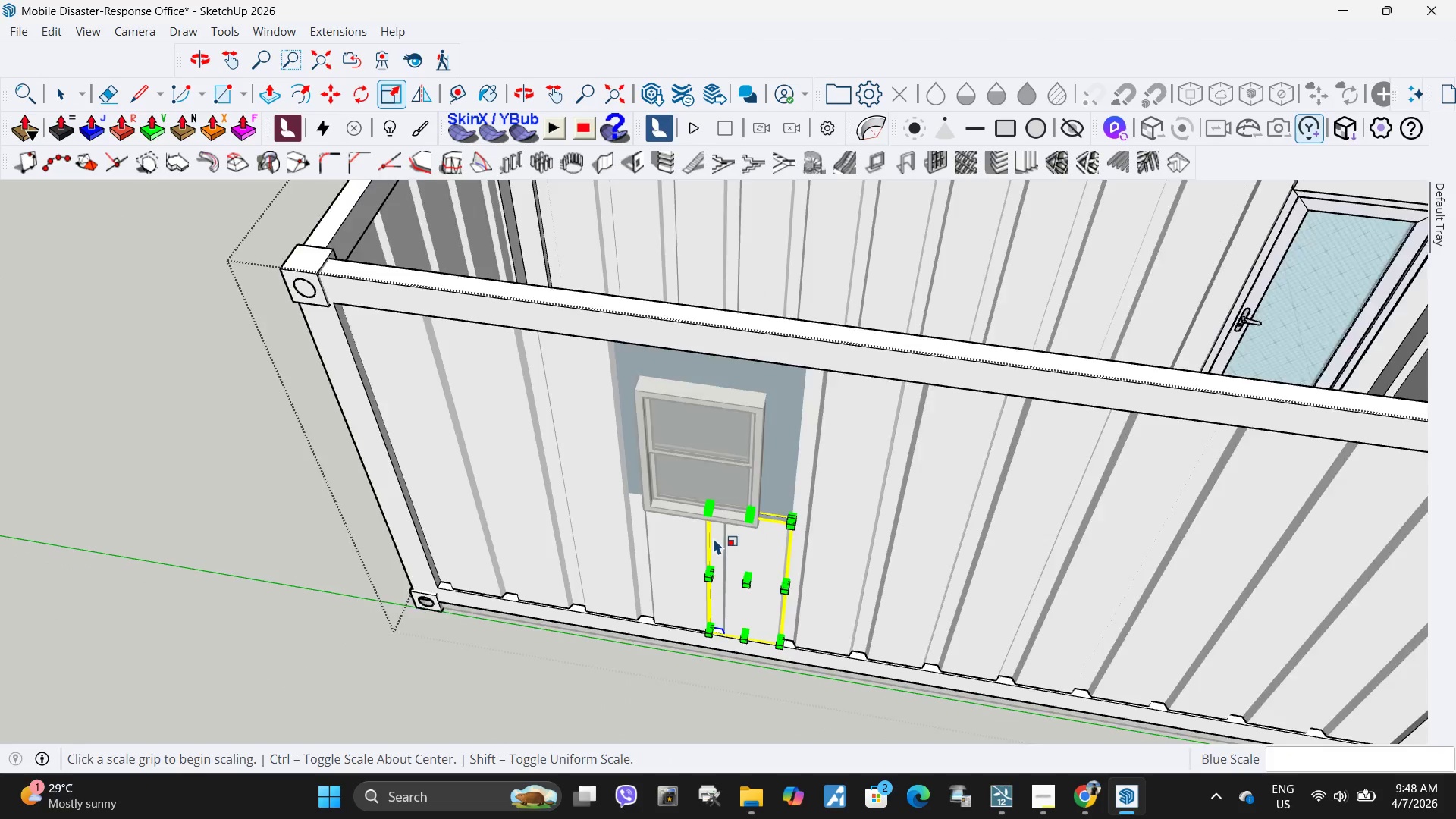 
scroll: coordinate [711, 541], scroll_direction: down, amount: 5.0
 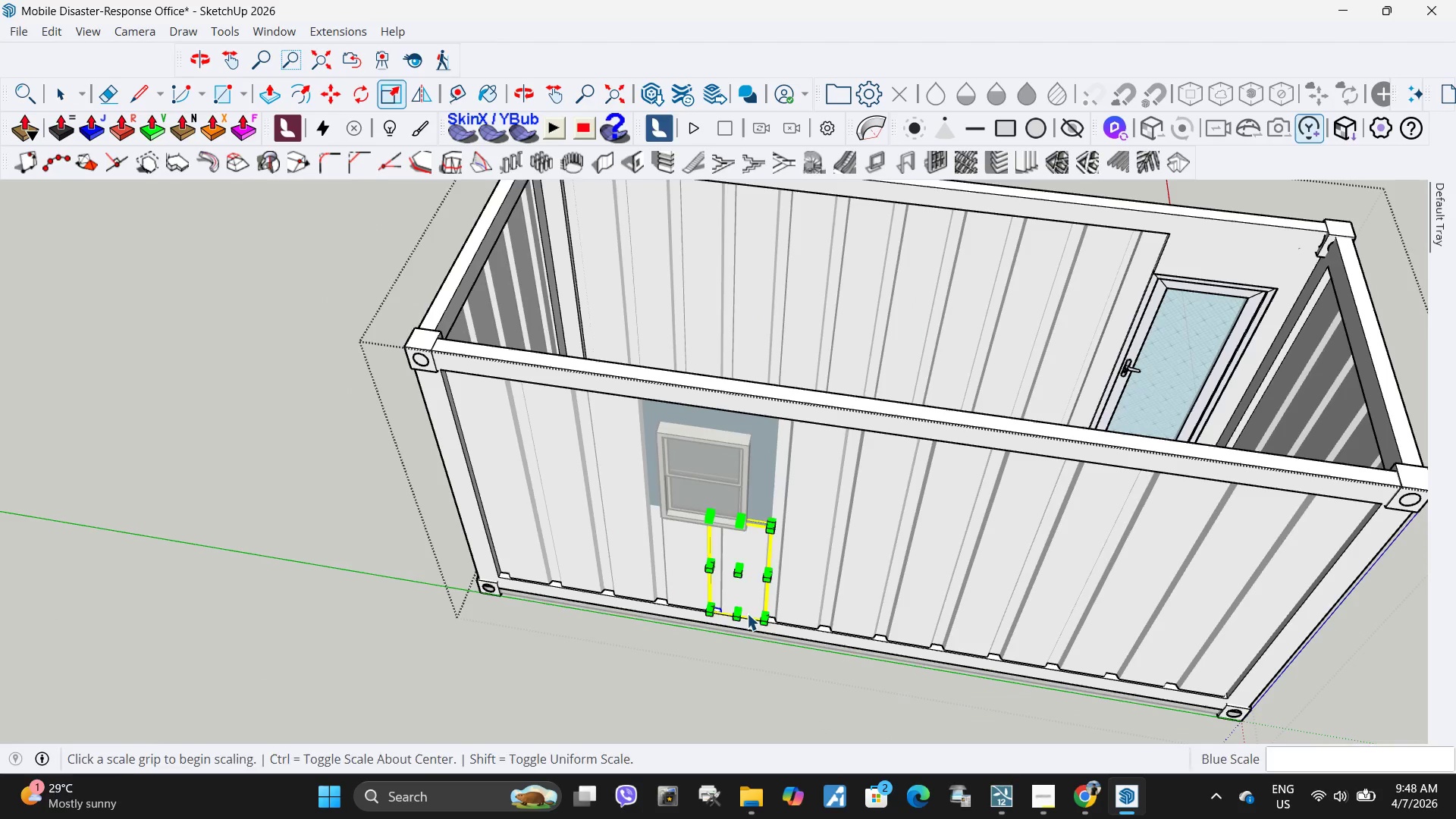 
key(Space)
 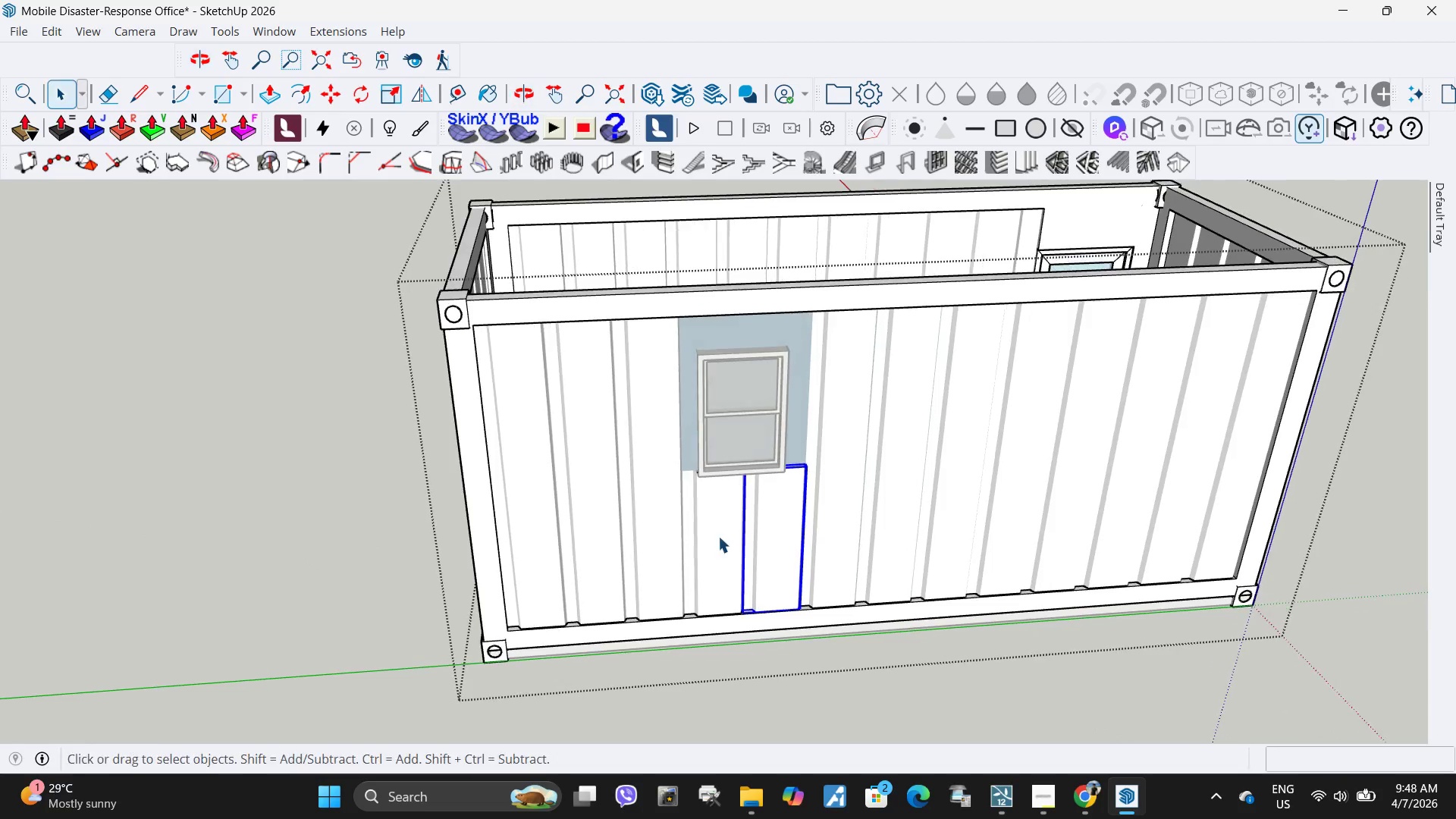 
hold_key(key=ControlLeft, duration=0.44)
left_click([714, 536])
 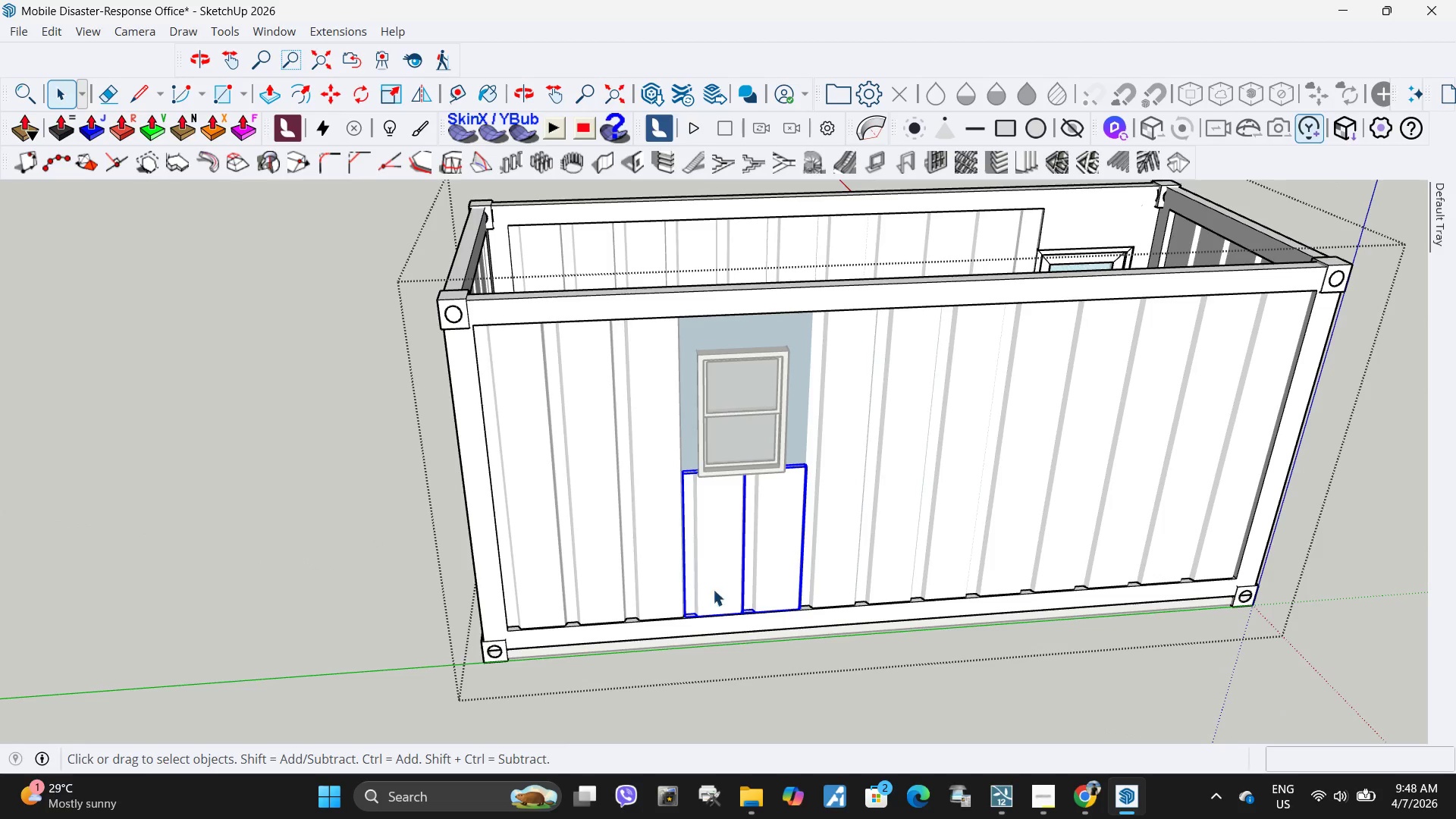 
scroll: coordinate [625, 596], scroll_direction: up, amount: 11.0
 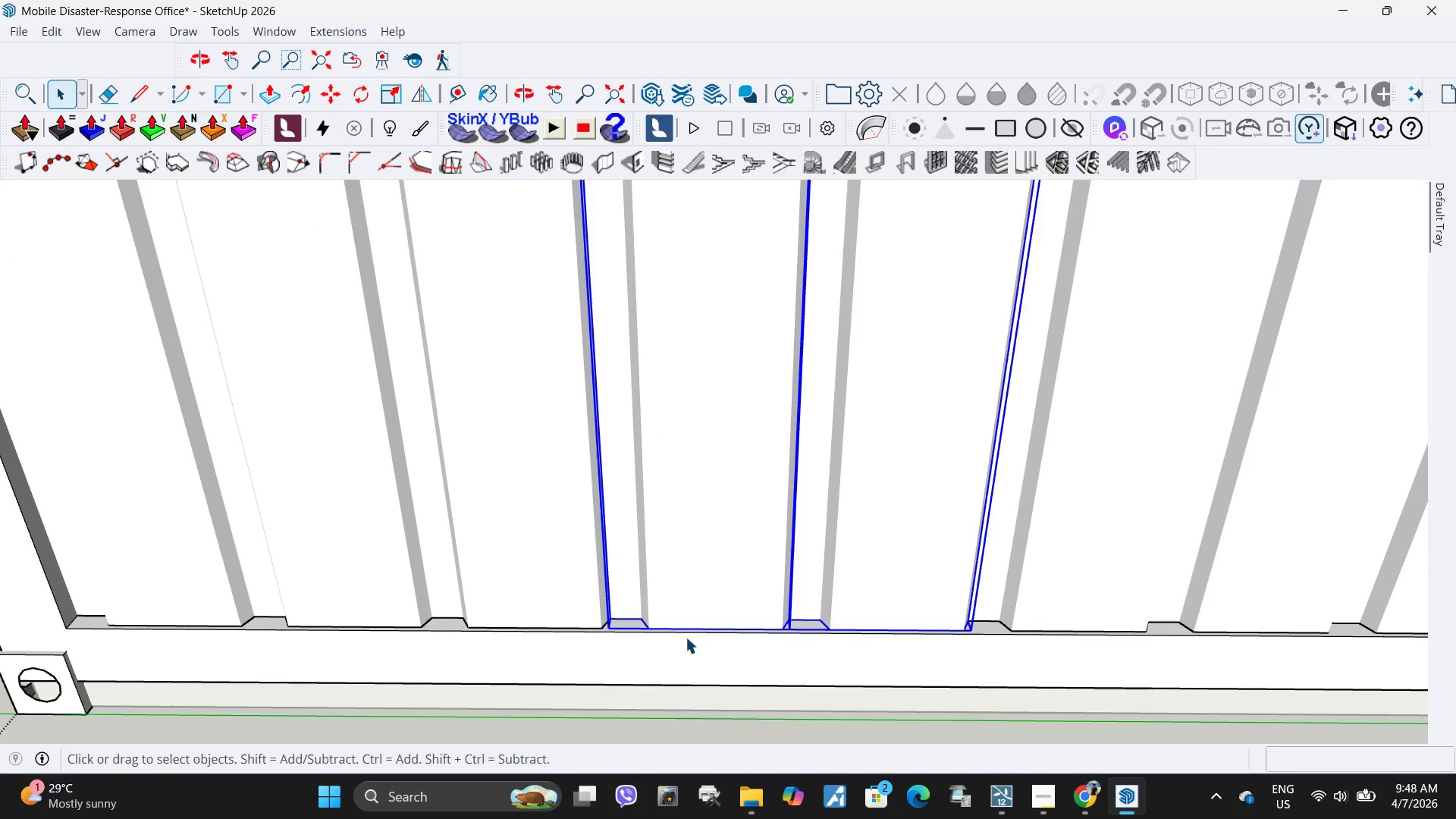 
scroll: coordinate [692, 631], scroll_direction: down, amount: 7.0
 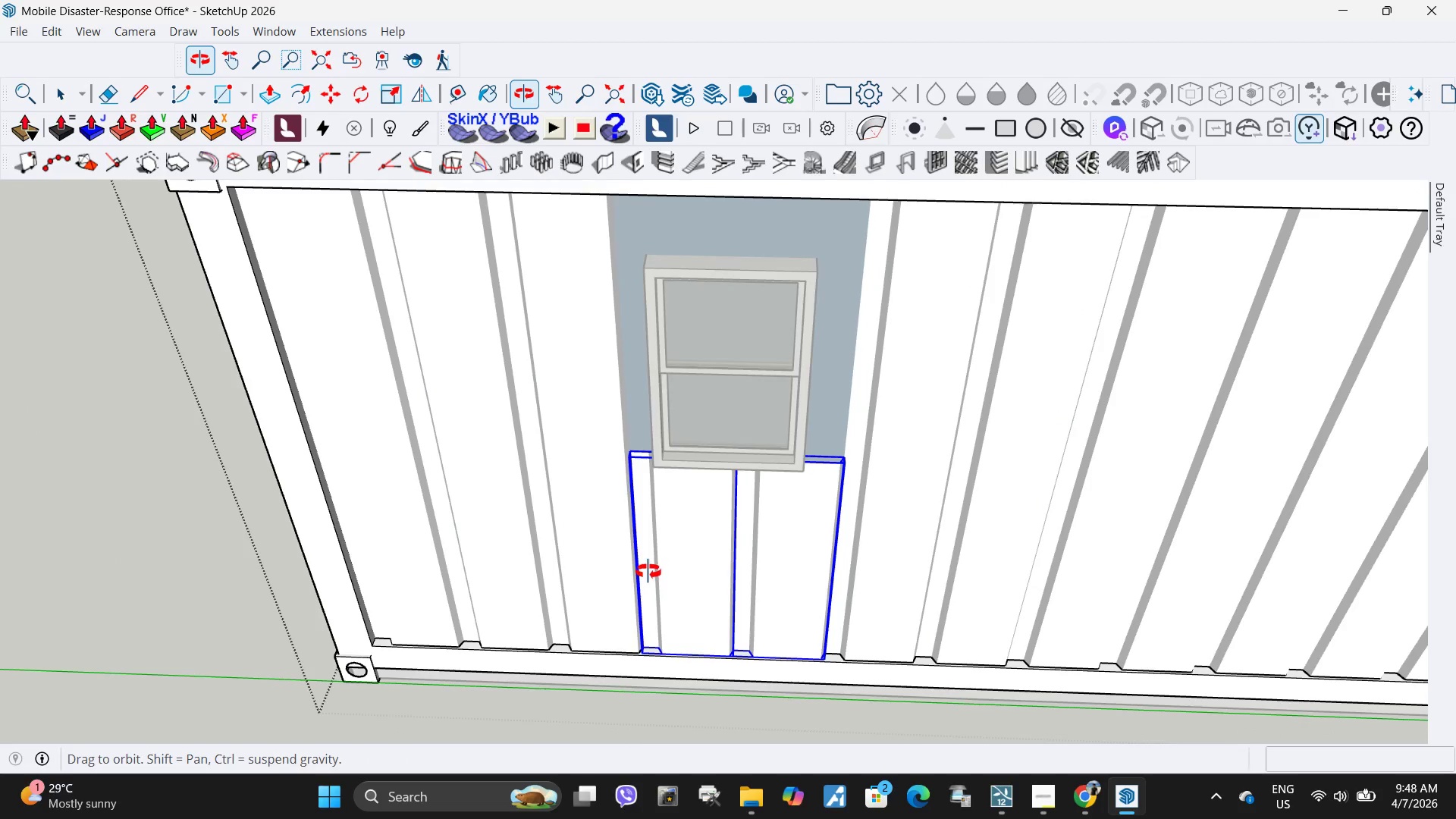 
scroll: coordinate [652, 510], scroll_direction: none, amount: 0.0
 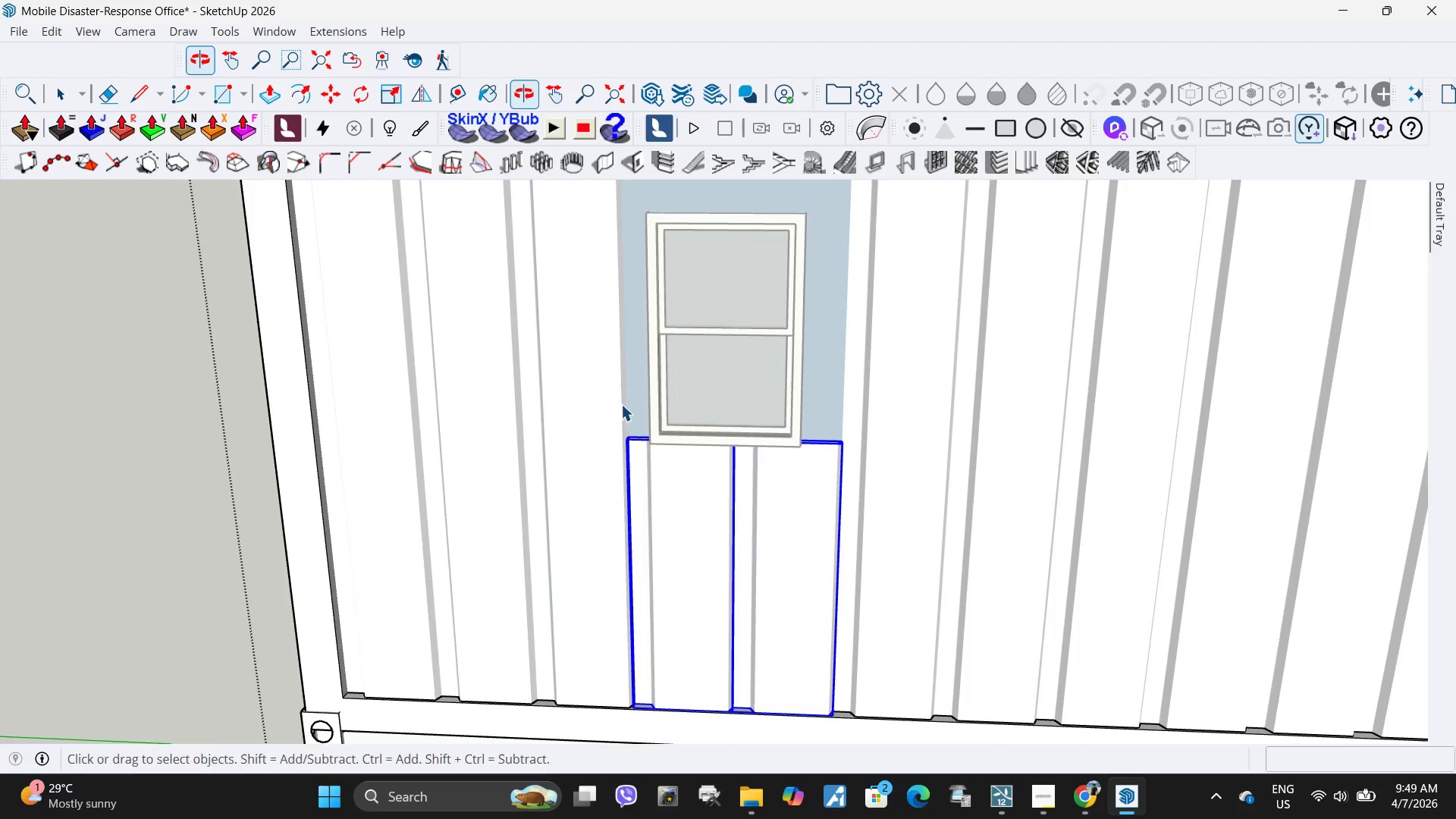 
scroll: coordinate [617, 418], scroll_direction: up, amount: 4.0
 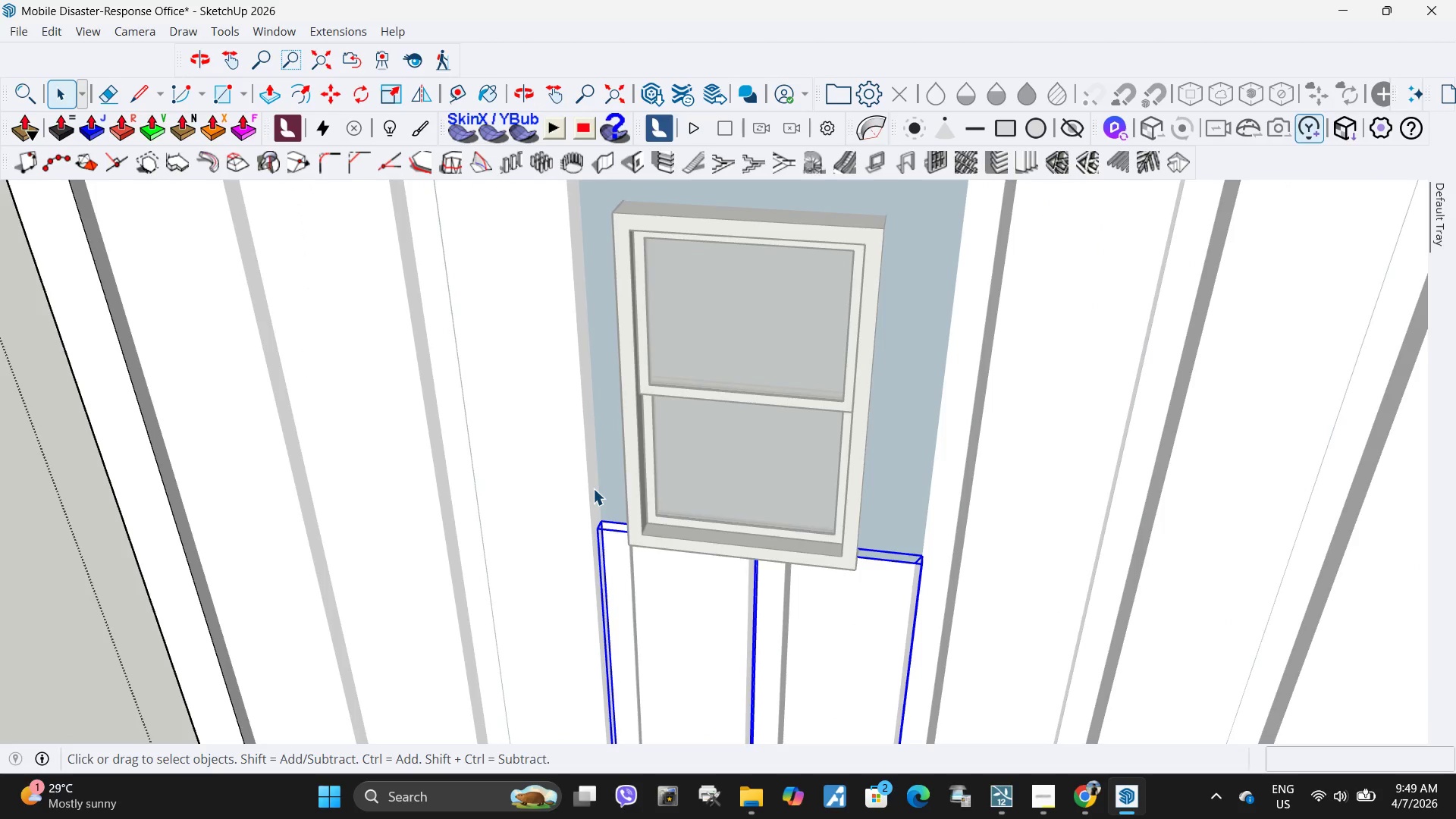 
key(M)
 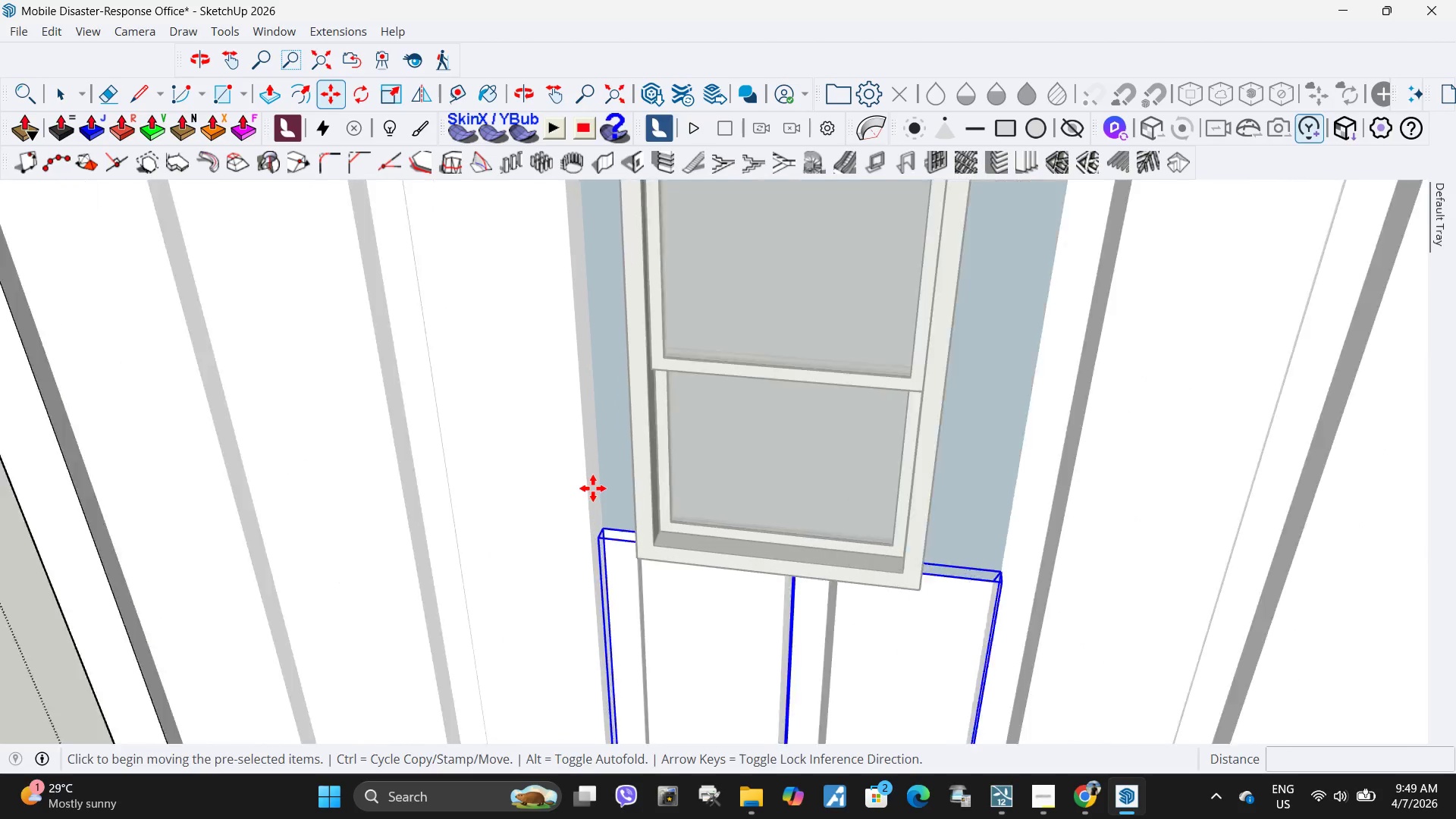 
scroll: coordinate [593, 488], scroll_direction: up, amount: 4.0
 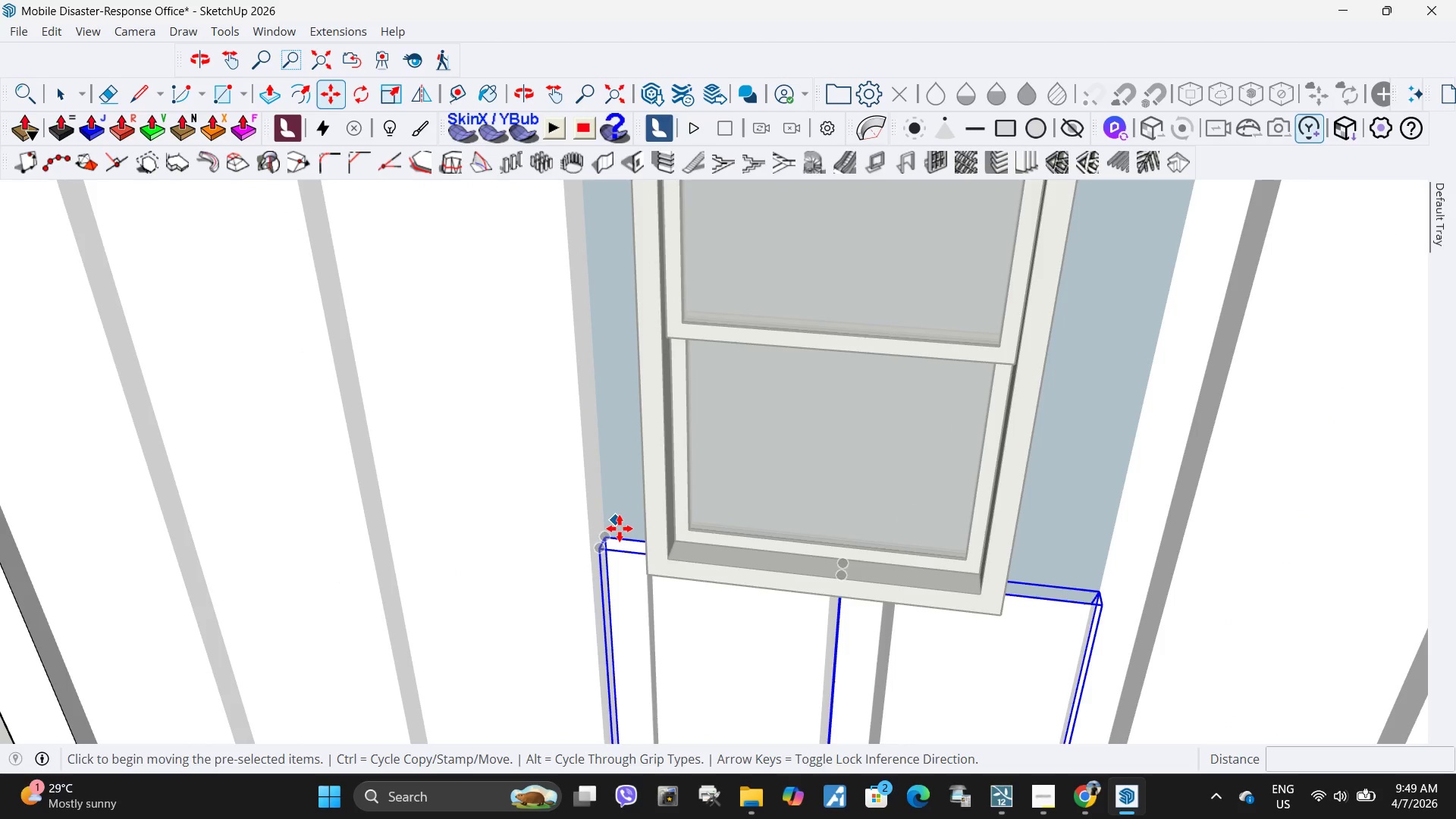 
key(Control+ControlLeft)
 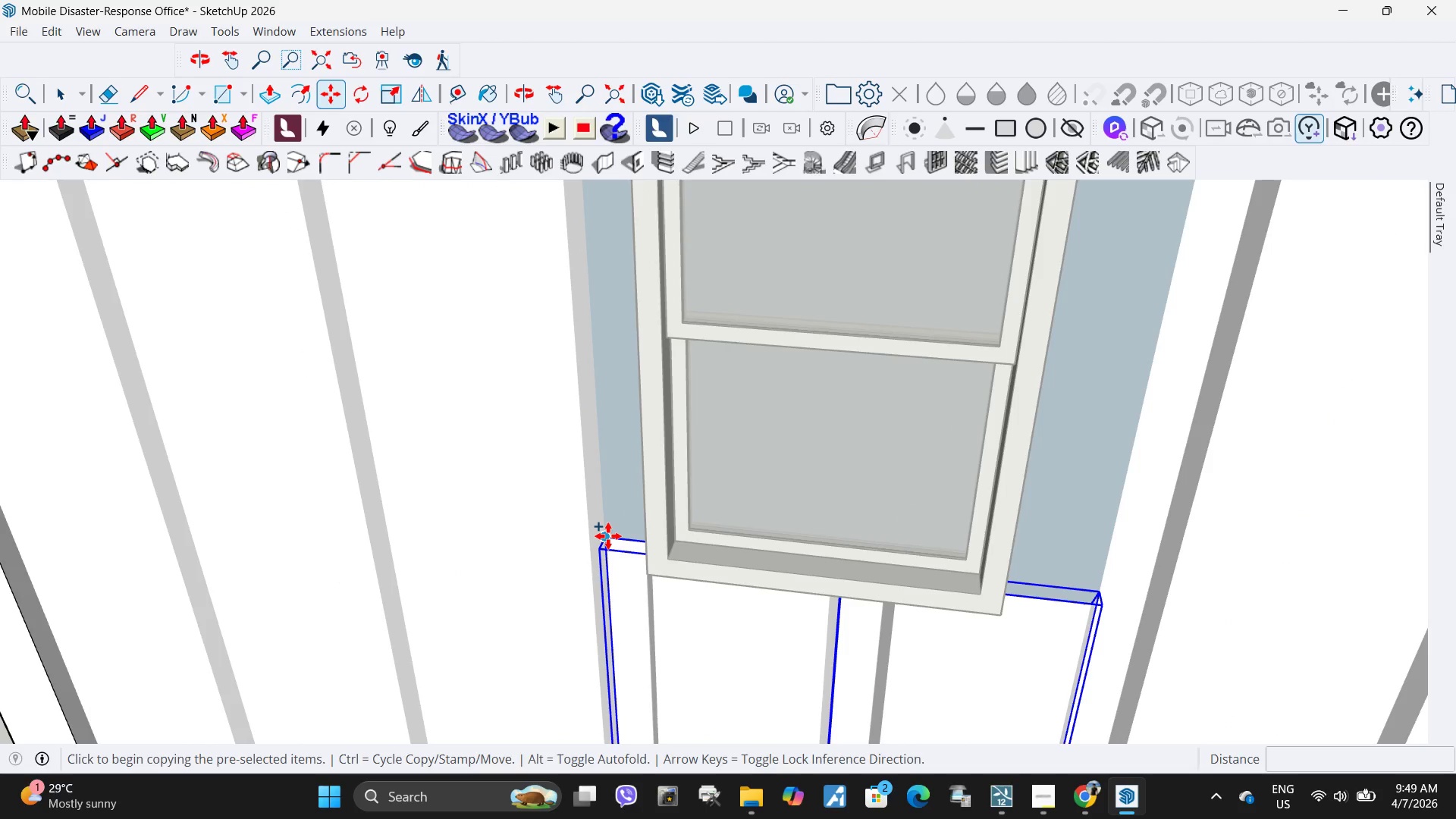 
double_click([608, 536])
 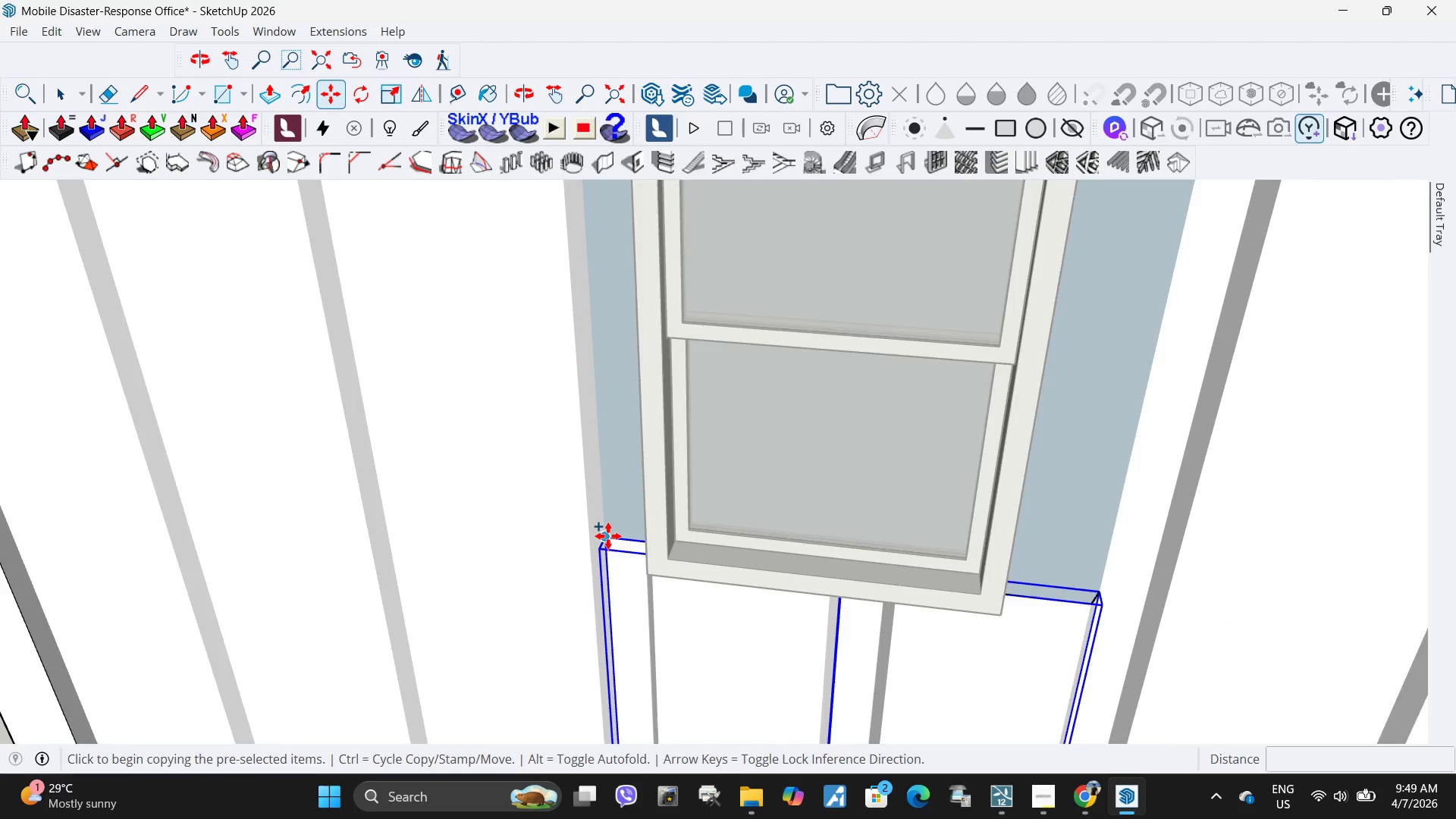 
scroll: coordinate [608, 536], scroll_direction: down, amount: 11.0
 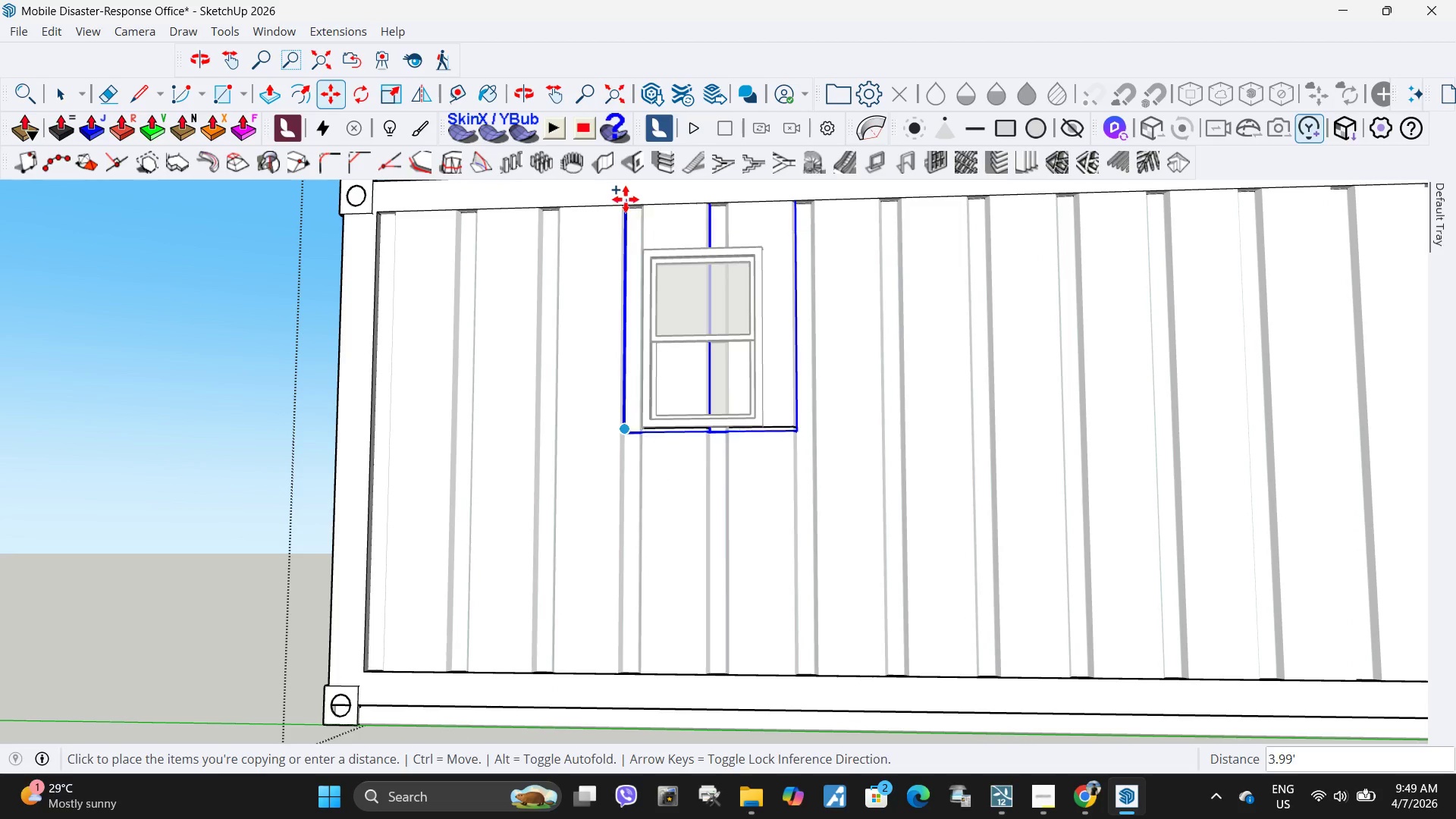 
scroll: coordinate [619, 202], scroll_direction: up, amount: 12.0
 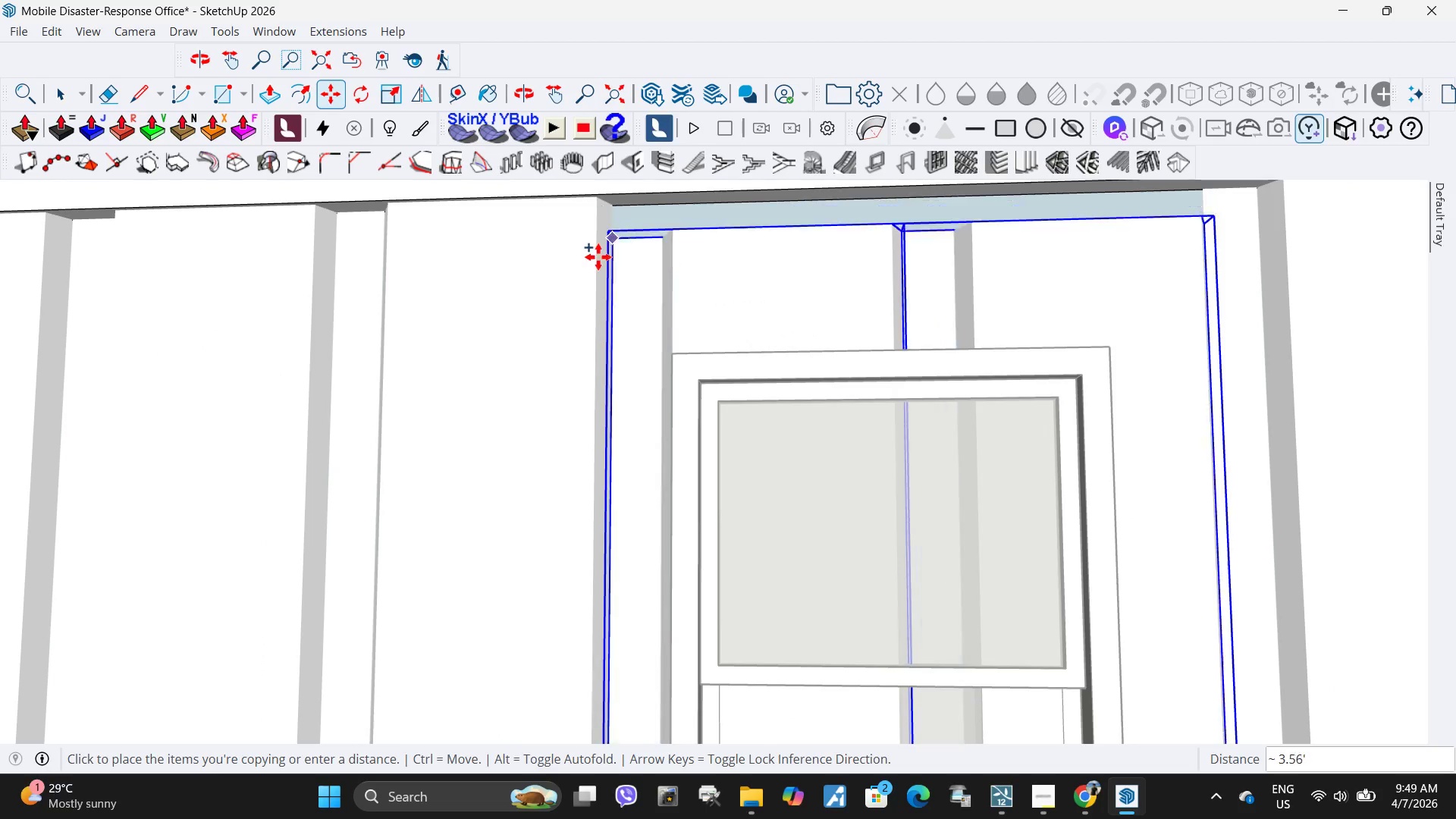 
scroll: coordinate [638, 266], scroll_direction: down, amount: 7.0
 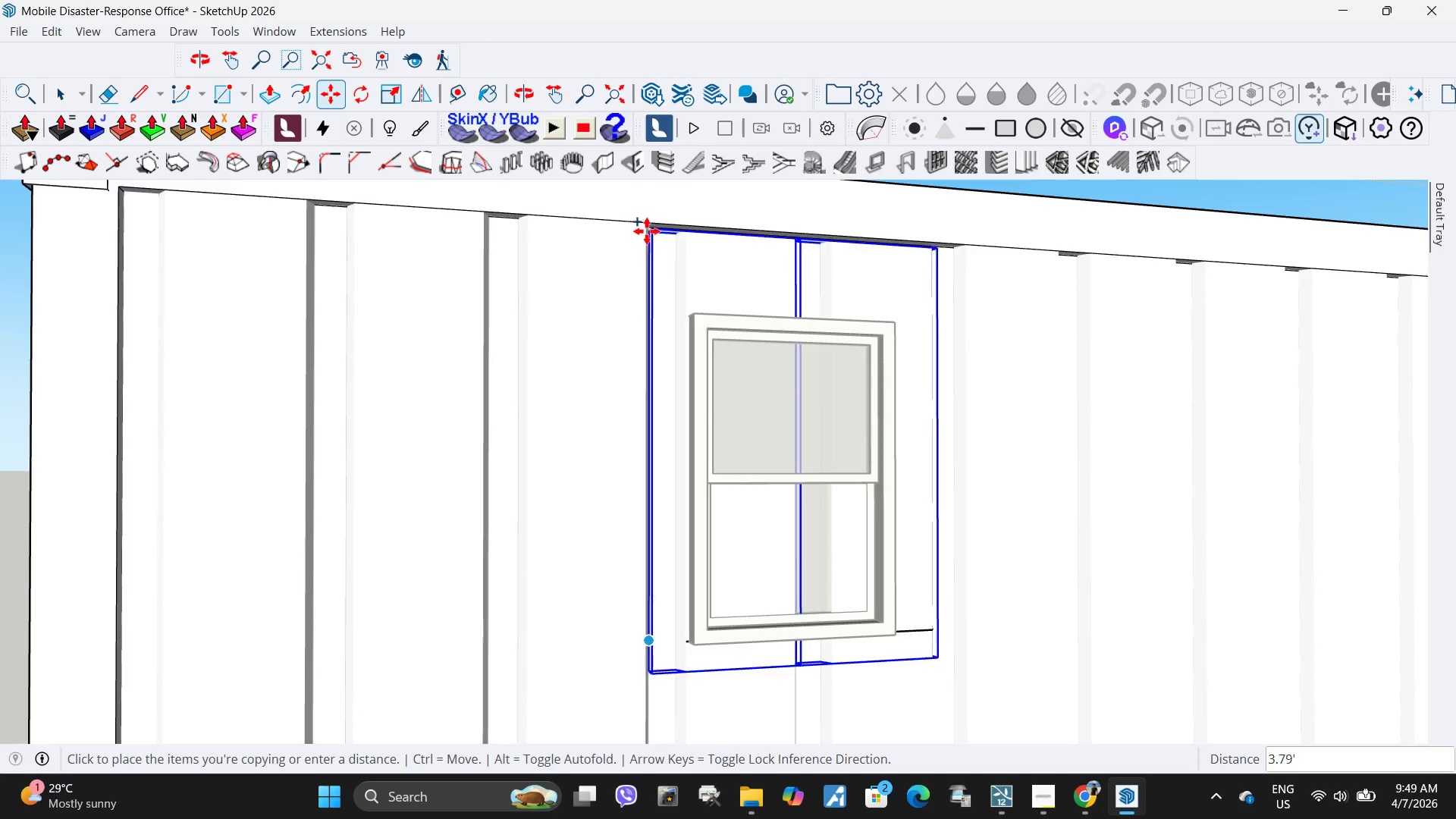 
wait(6.41)
 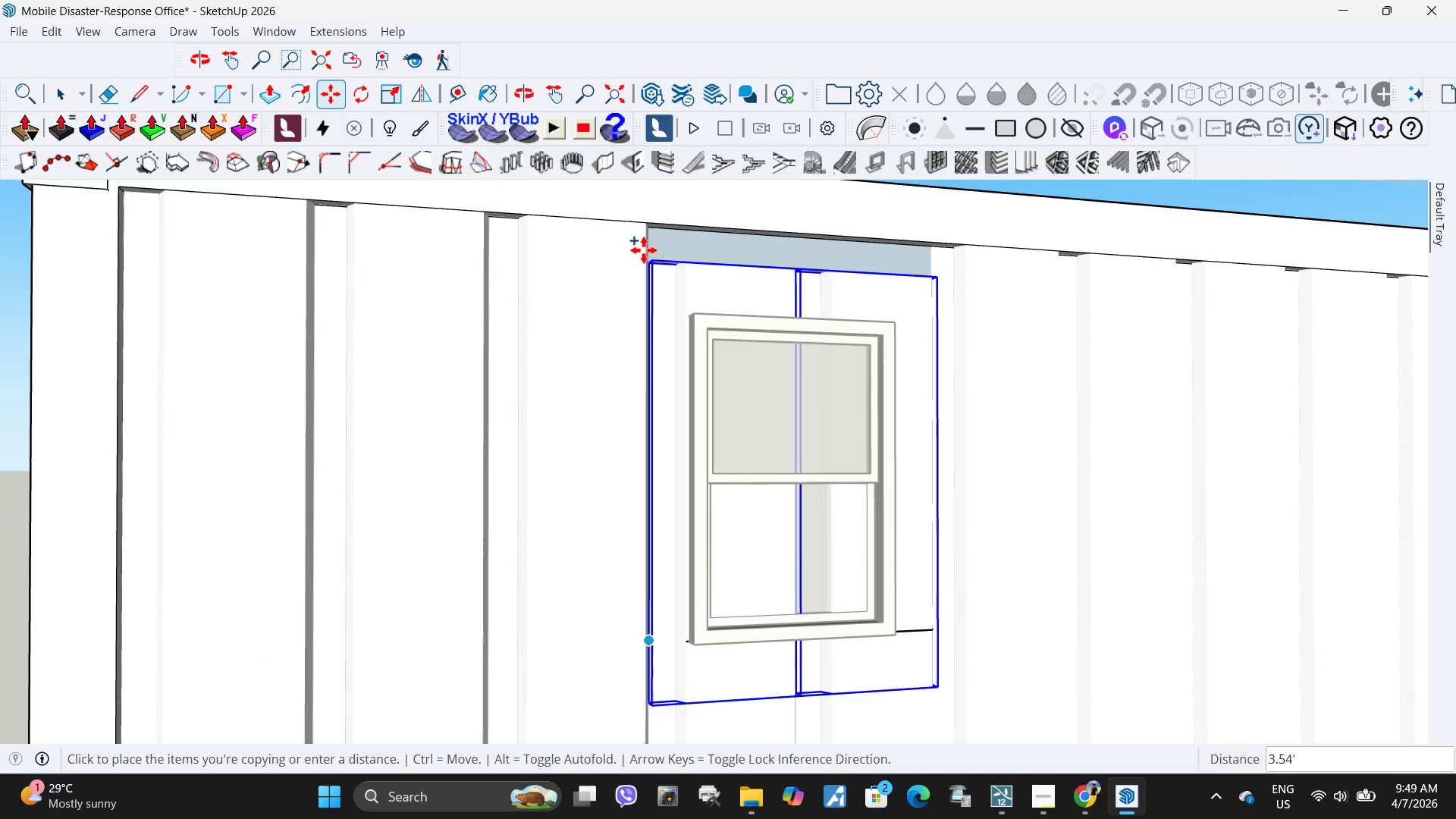 
scroll: coordinate [653, 228], scroll_direction: up, amount: 5.0
 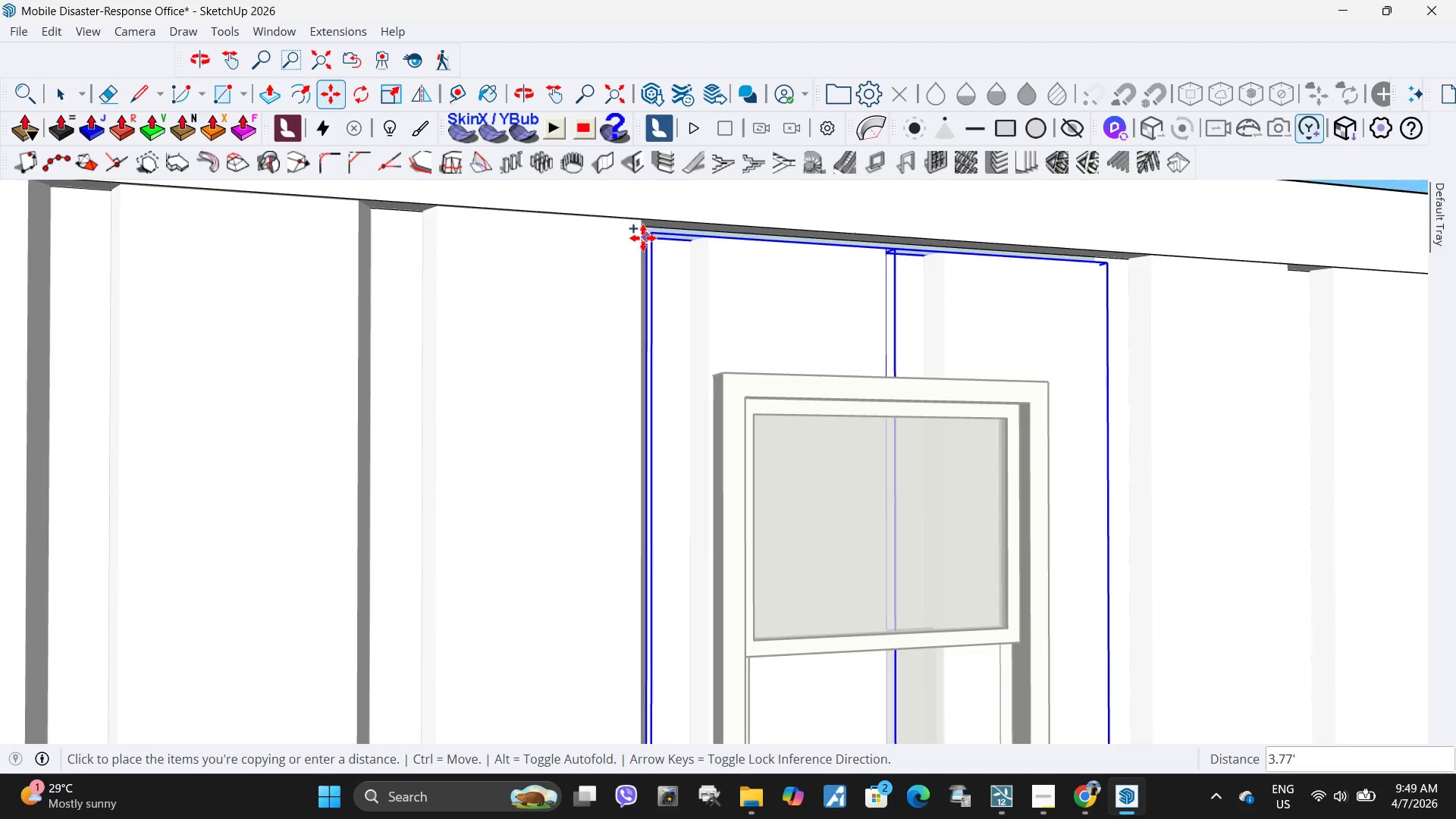 
scroll: coordinate [664, 263], scroll_direction: down, amount: 7.0
 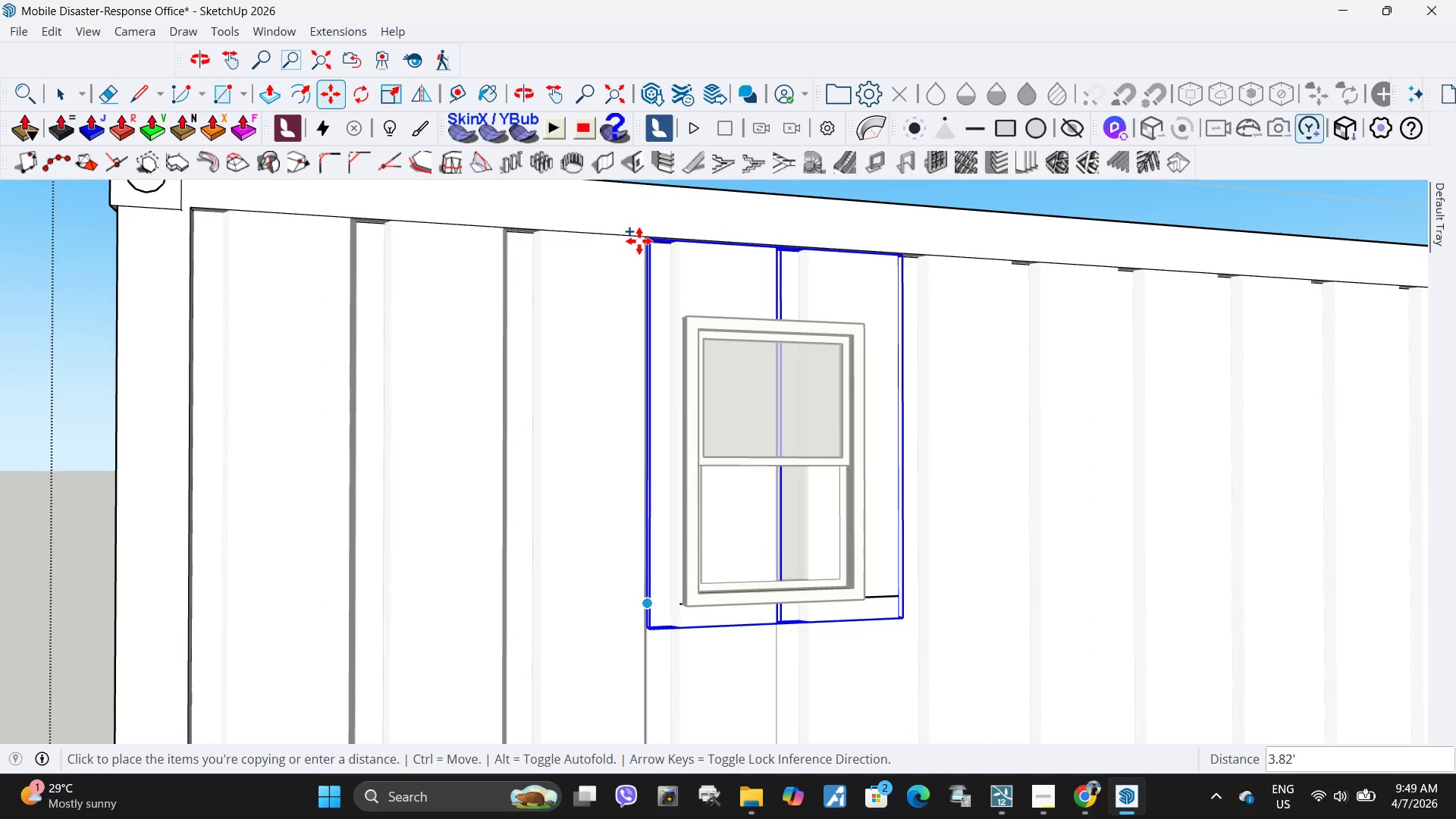 
left_click([639, 240])
 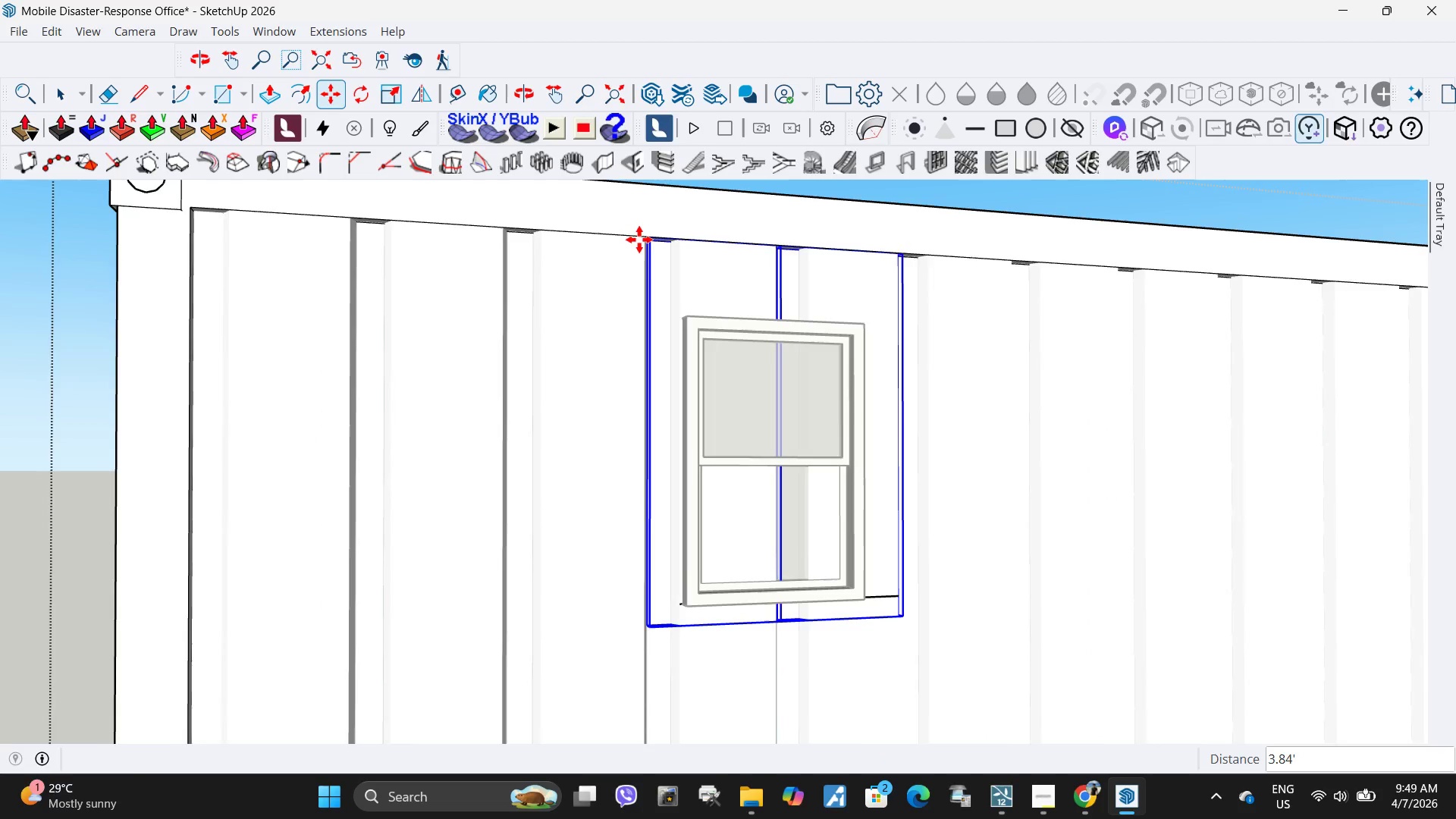 
scroll: coordinate [639, 243], scroll_direction: down, amount: 3.0
 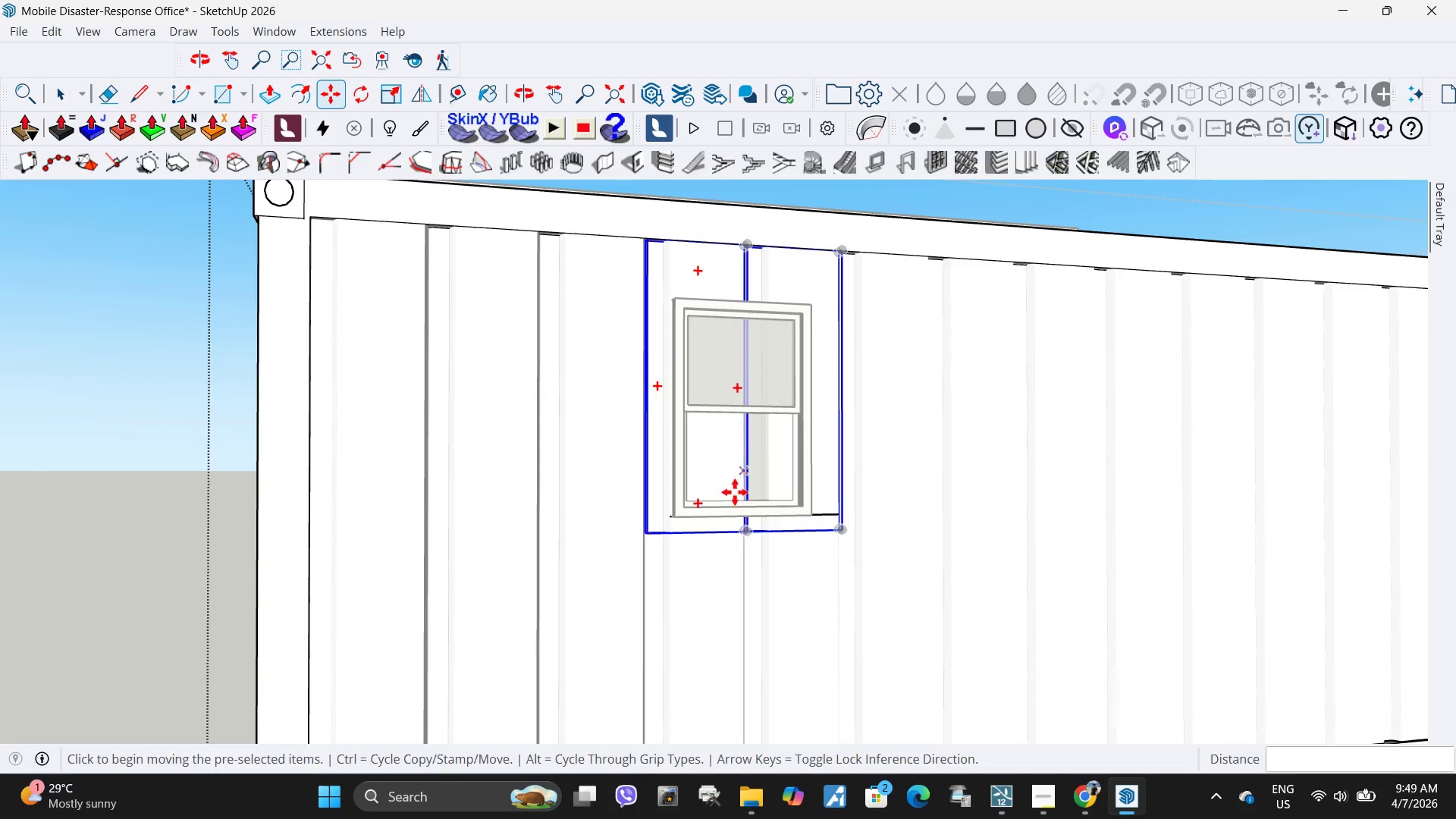 
scroll: coordinate [723, 503], scroll_direction: up, amount: 3.0
 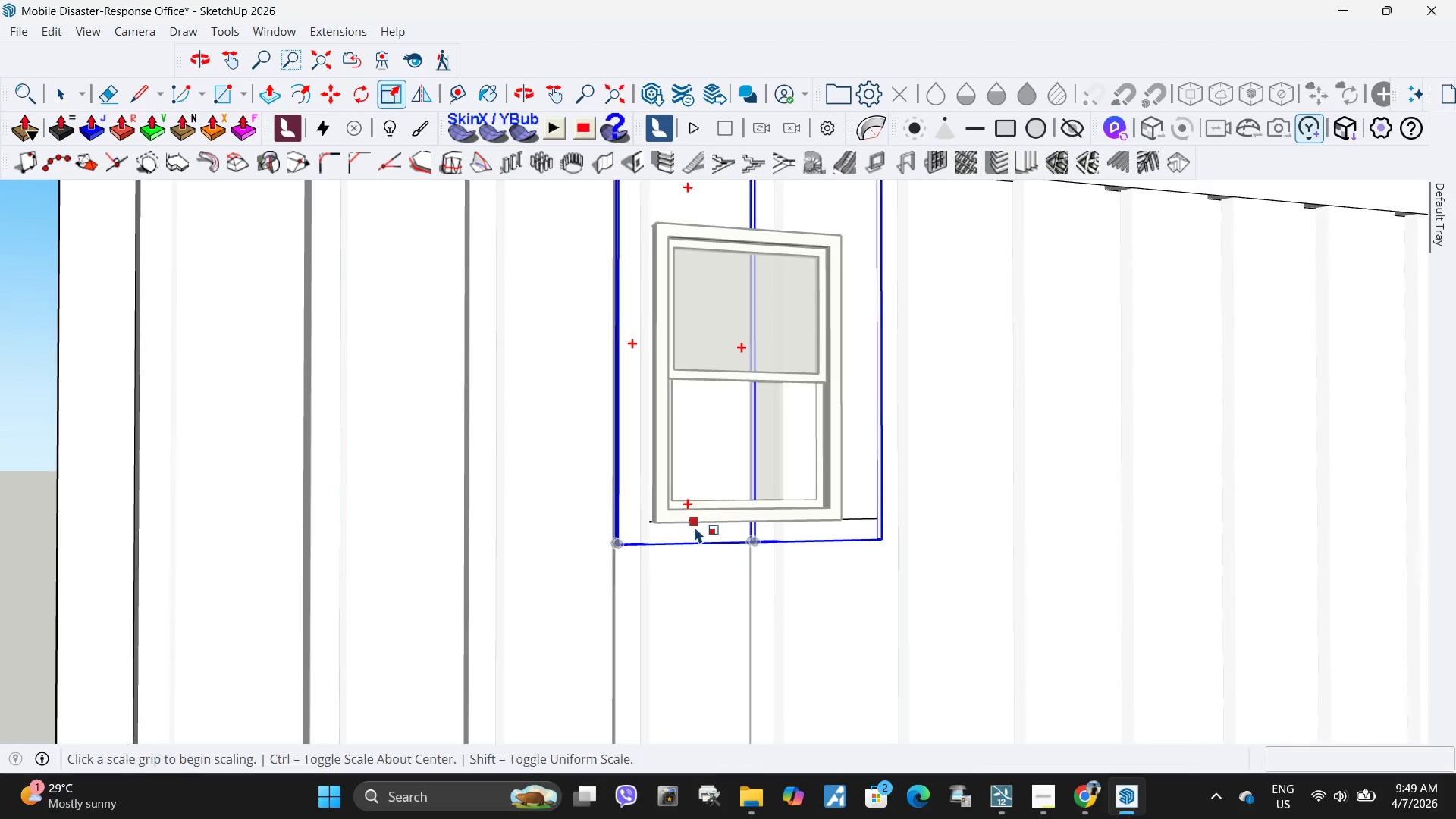 
type(ss)
 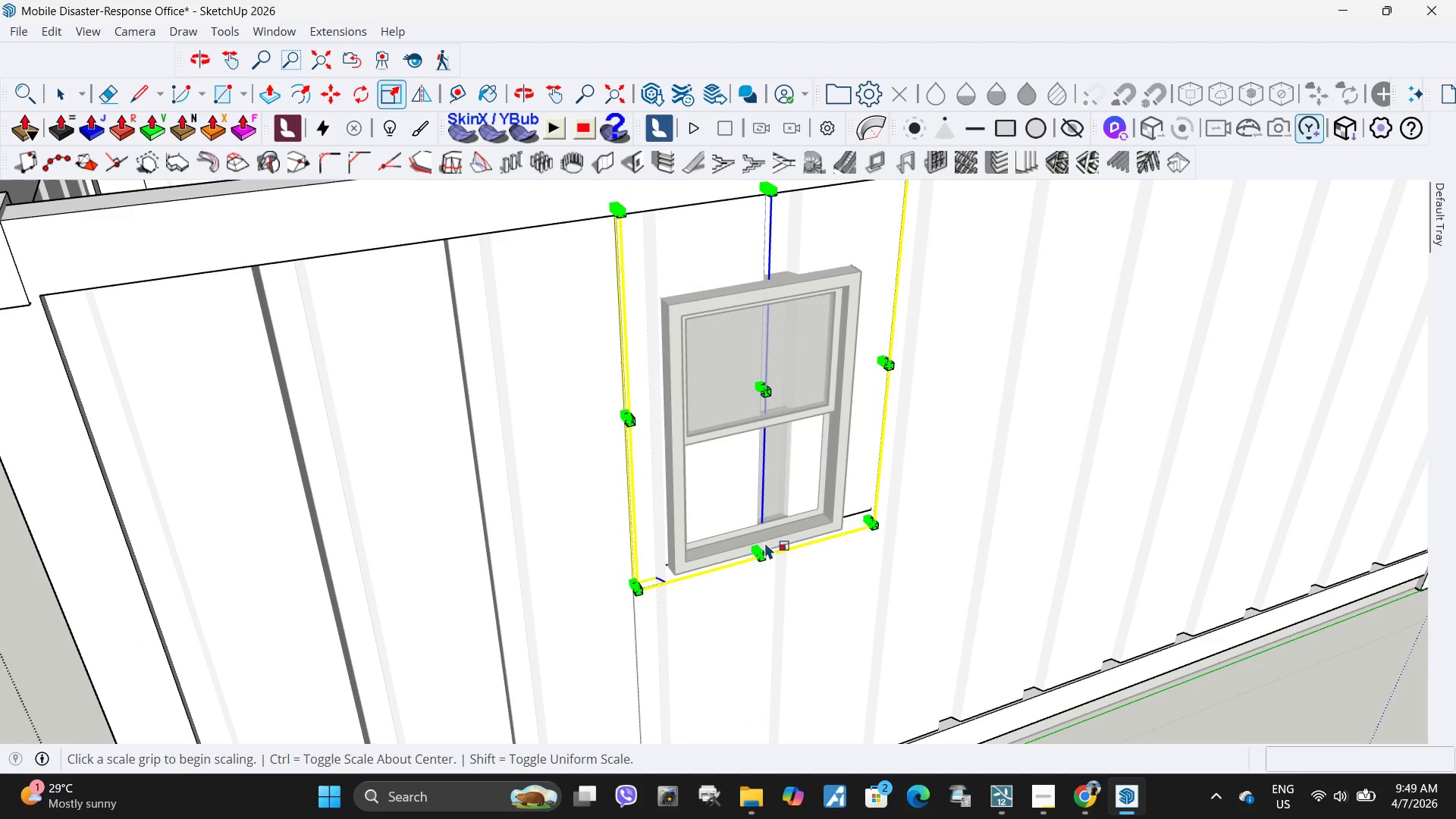 
left_click([756, 548])
 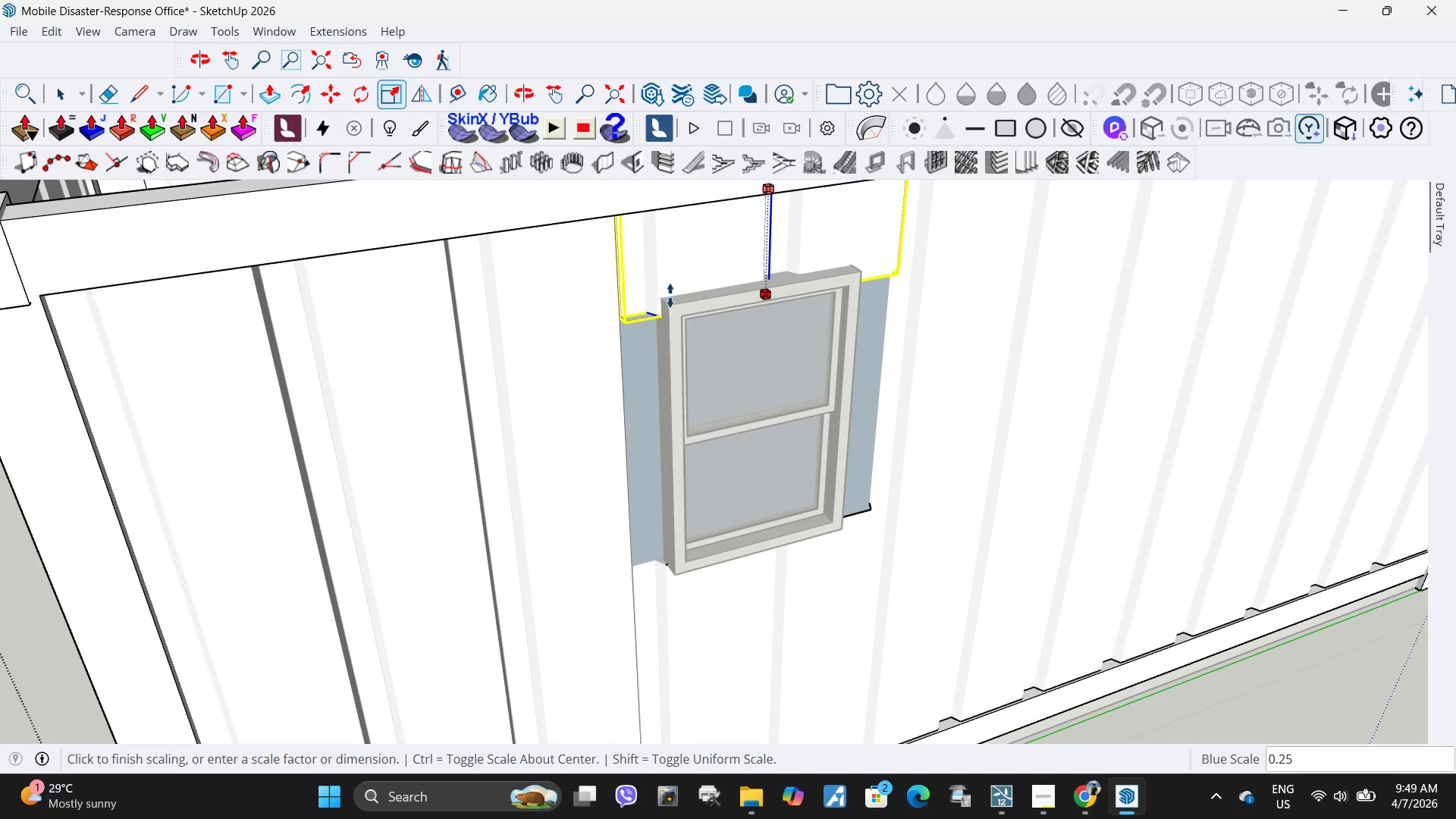 
left_click([664, 301])
 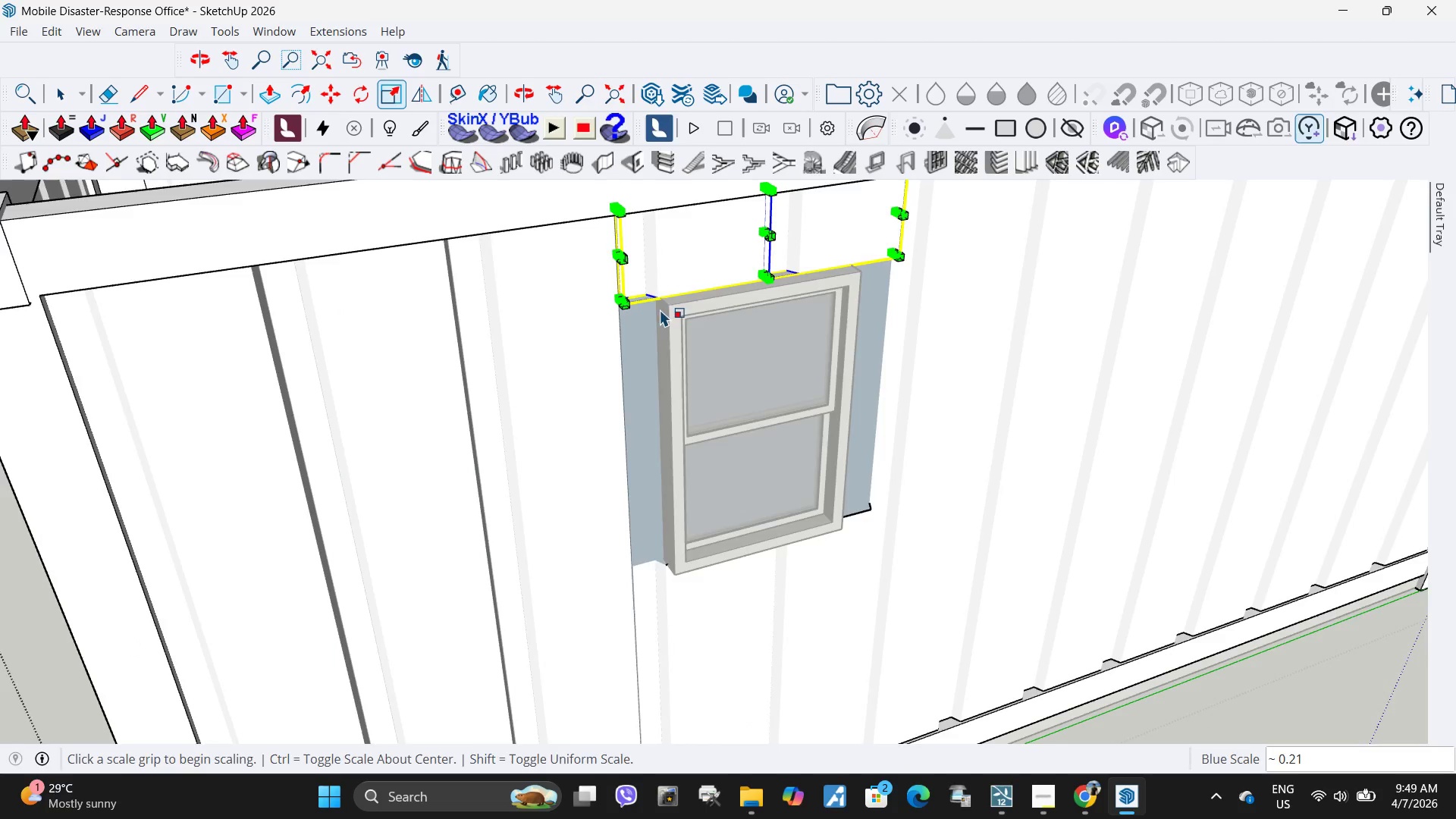 
key(Space)
 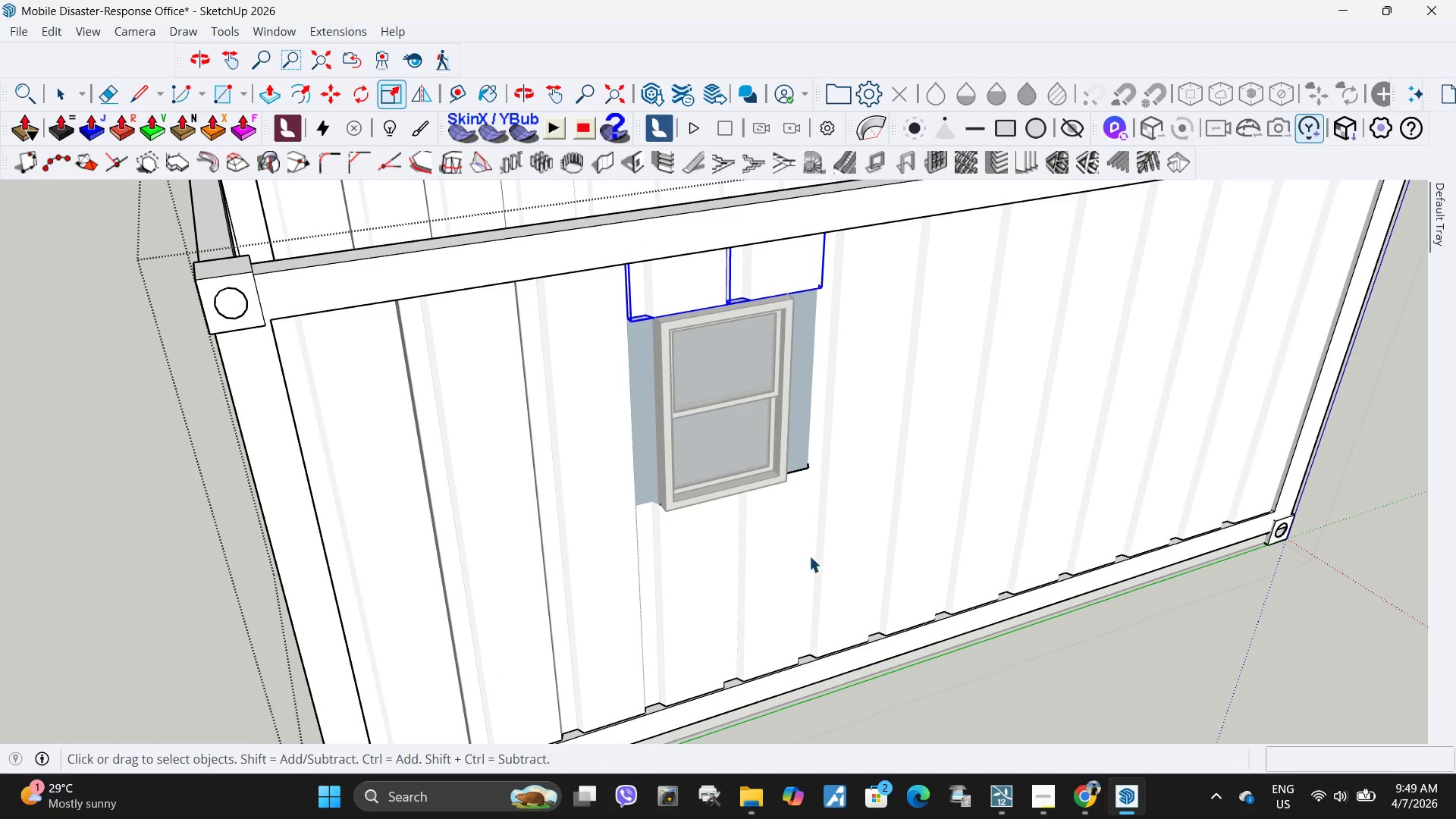 
scroll: coordinate [641, 369], scroll_direction: down, amount: 4.0
 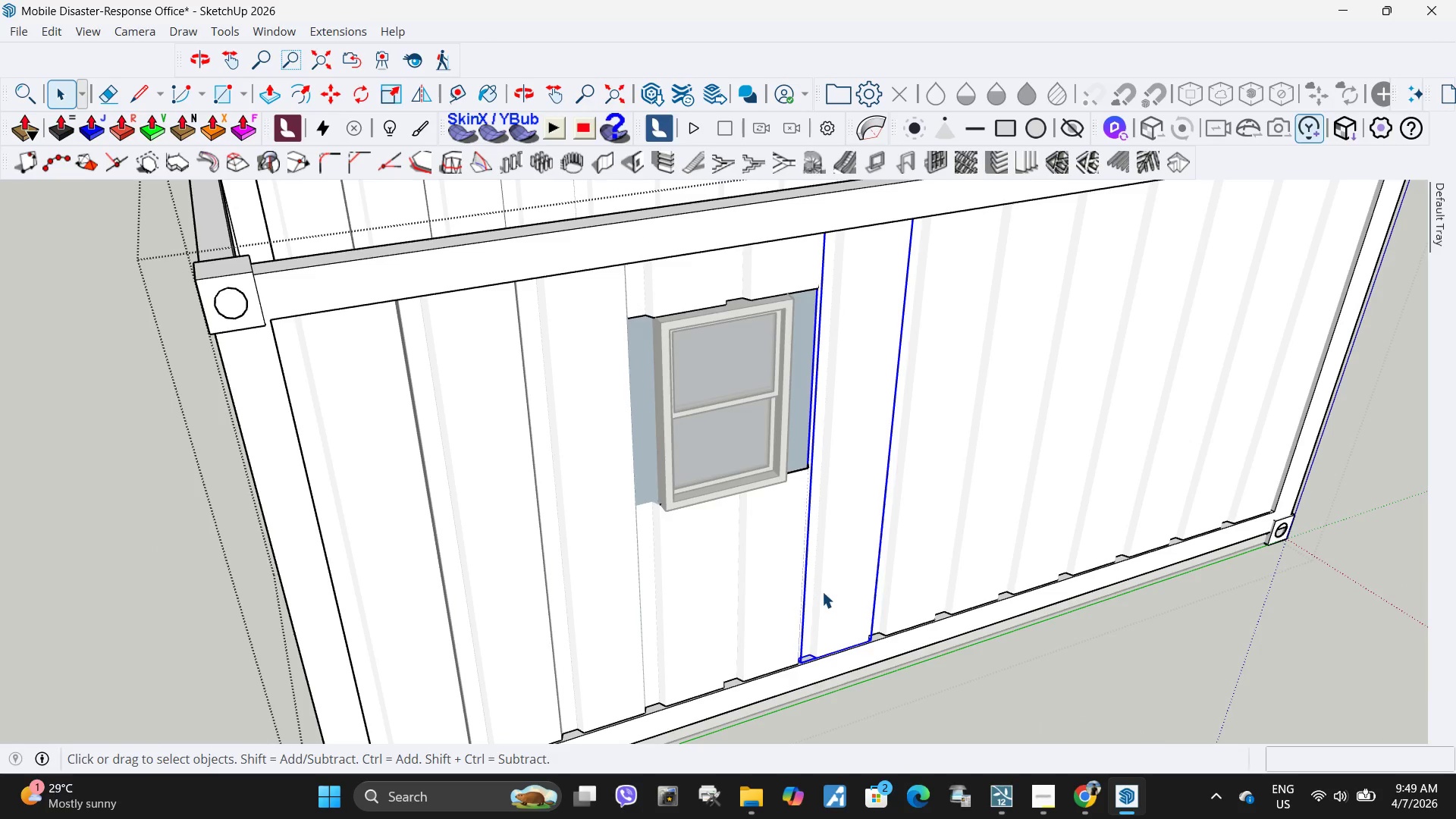 
left_click([809, 556])
 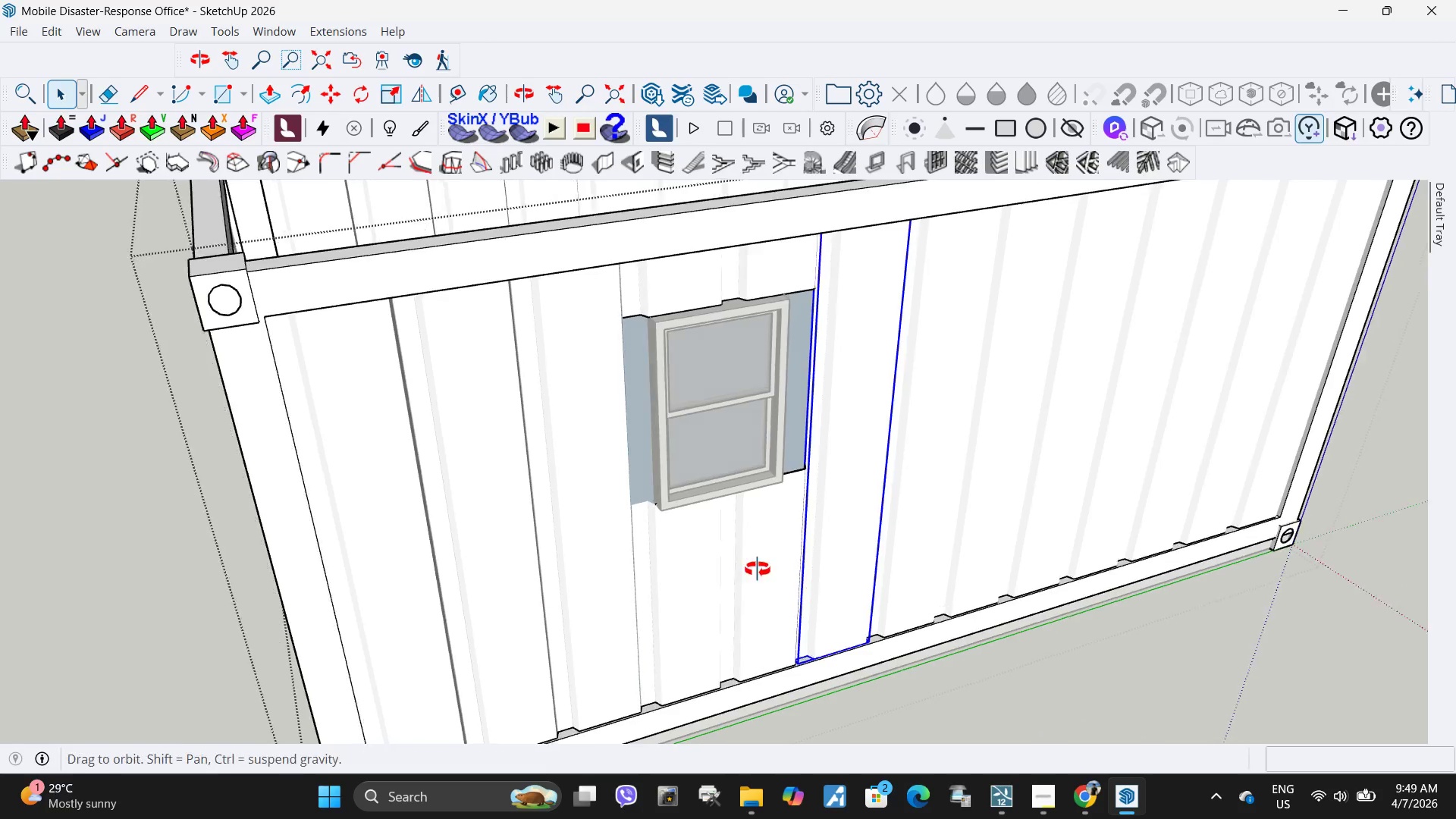 
key(Escape)
 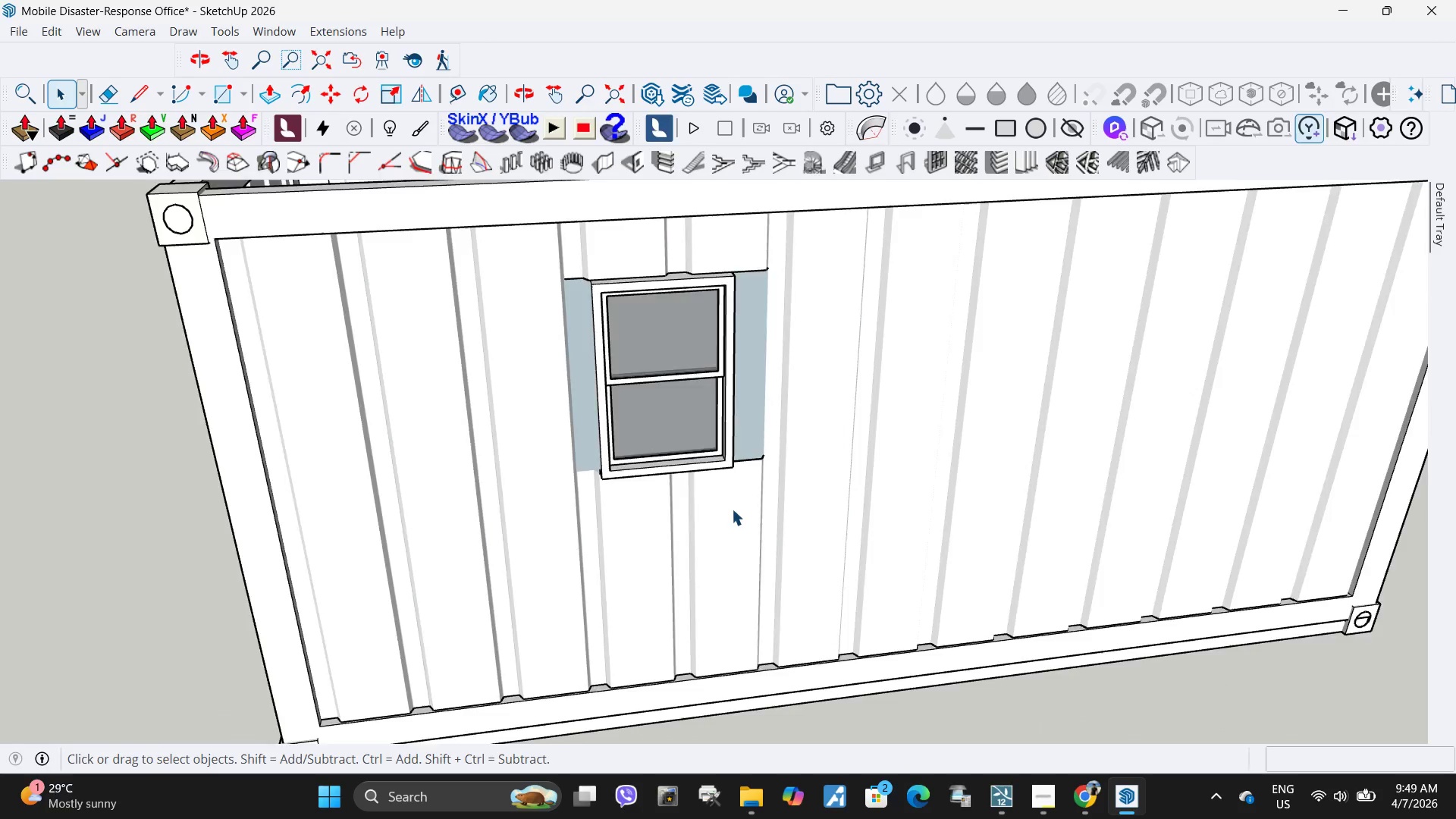 
scroll: coordinate [733, 509], scroll_direction: down, amount: 4.0
 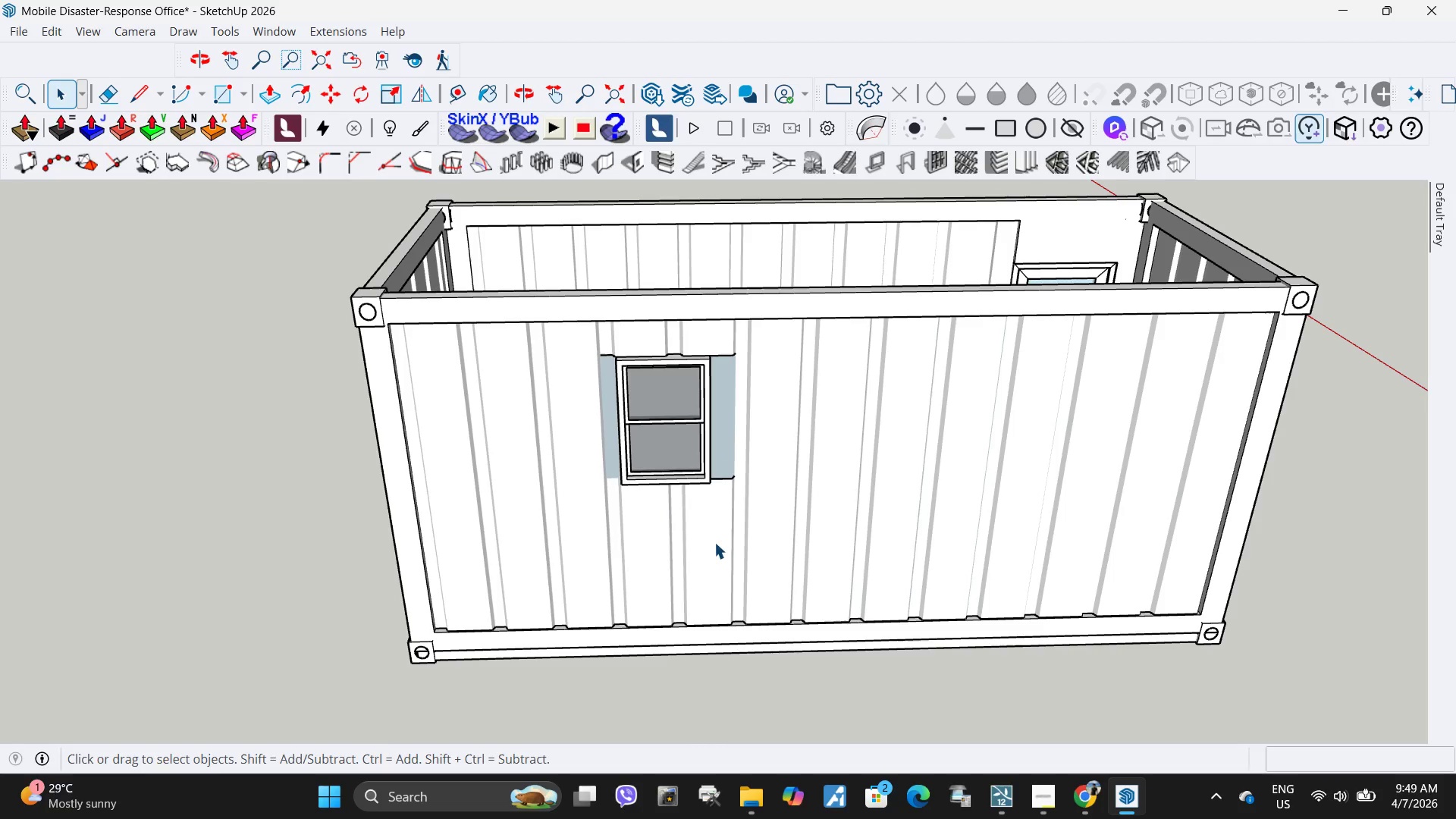 
left_click([755, 455])
 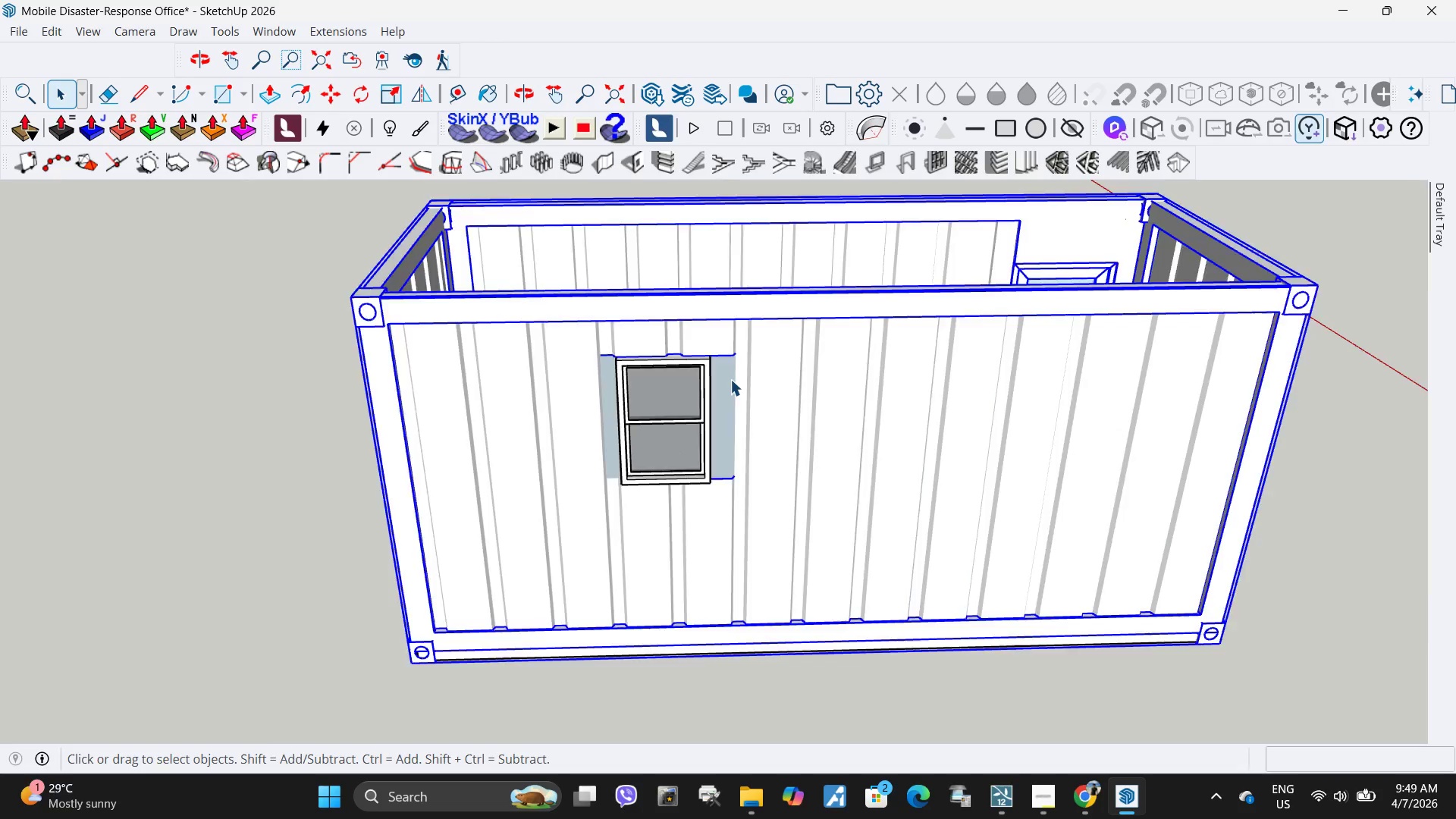 
scroll: coordinate [729, 379], scroll_direction: up, amount: 5.0
 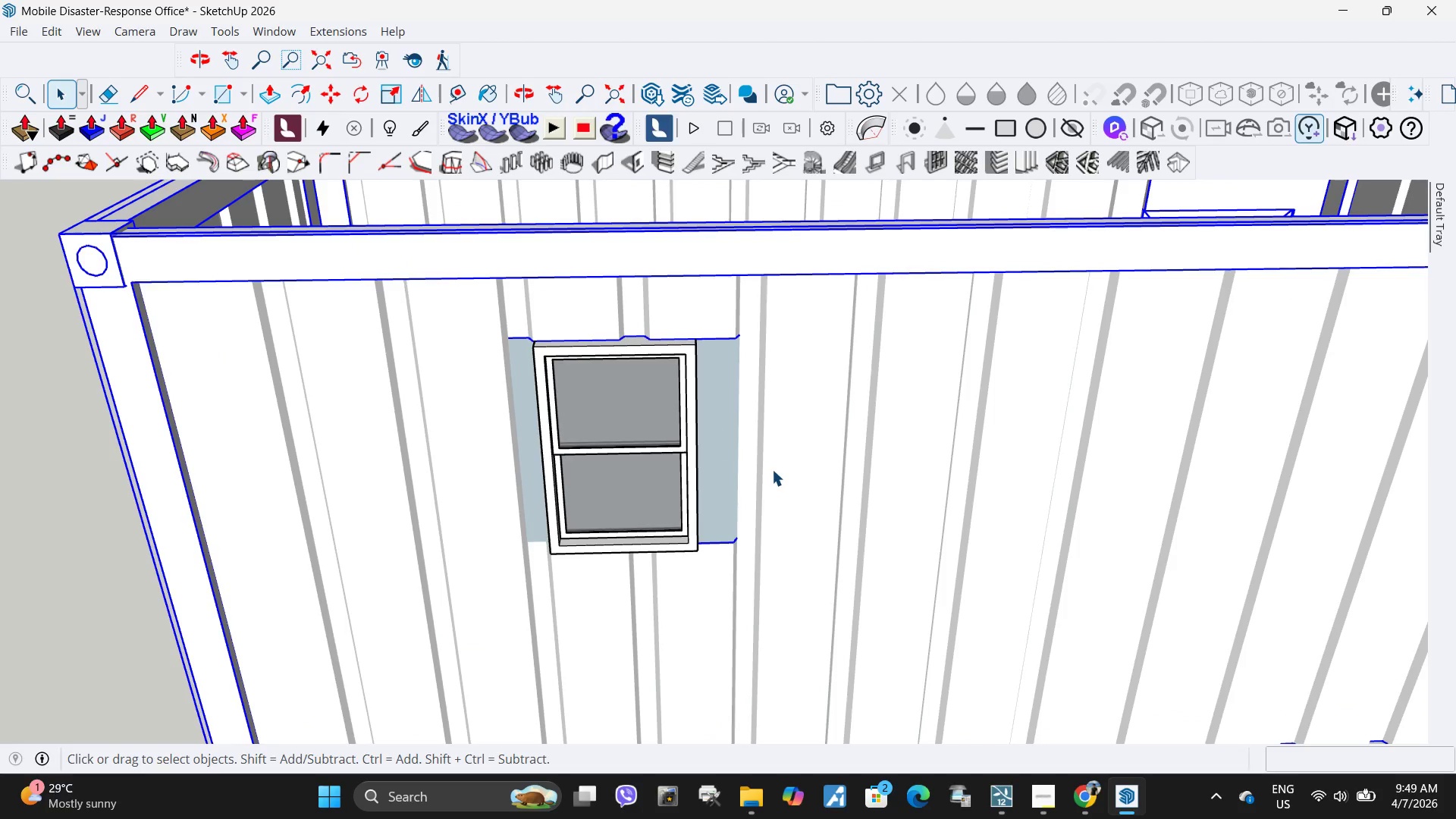 
double_click([772, 469])
 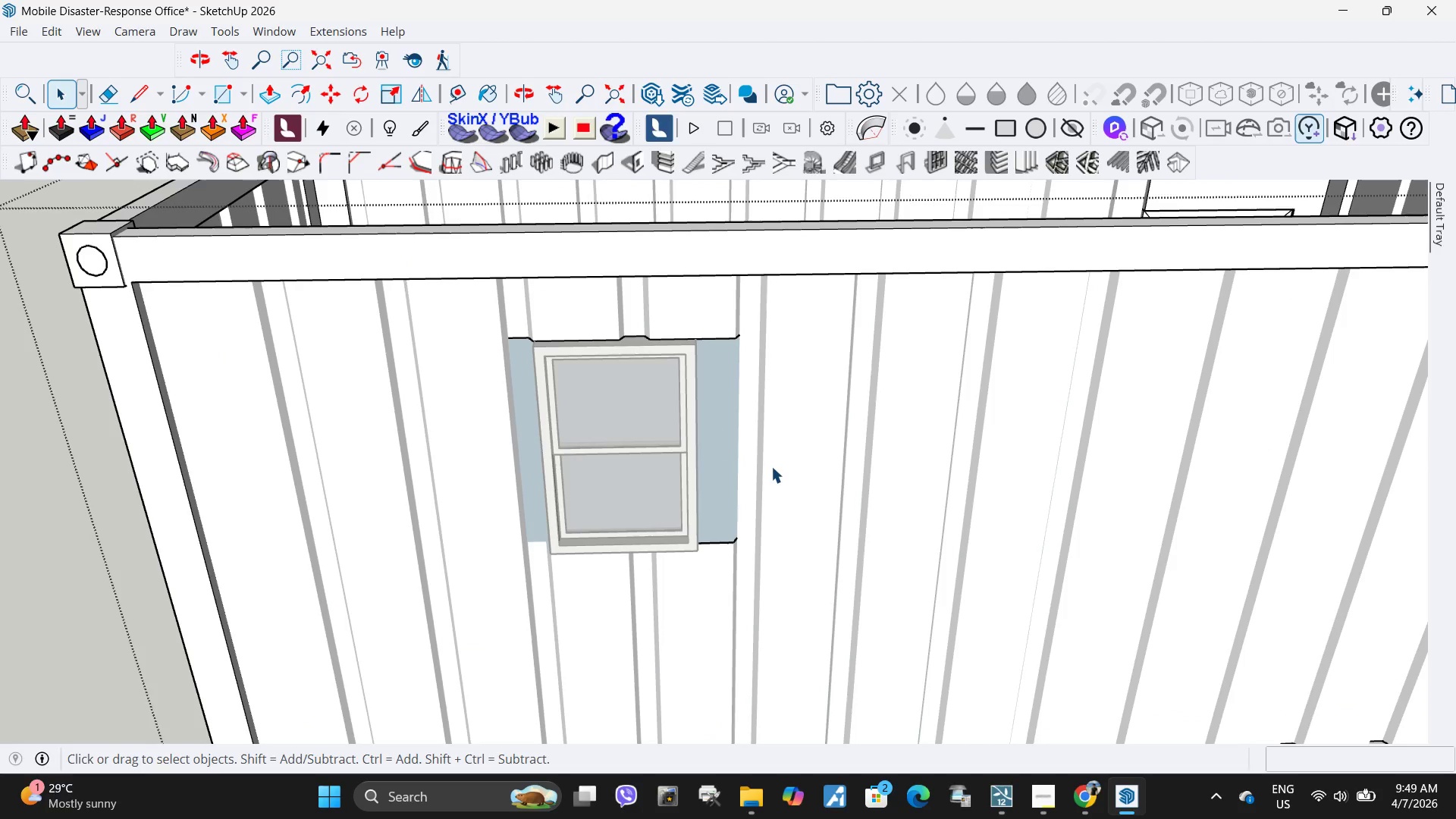 
triple_click([767, 466])
 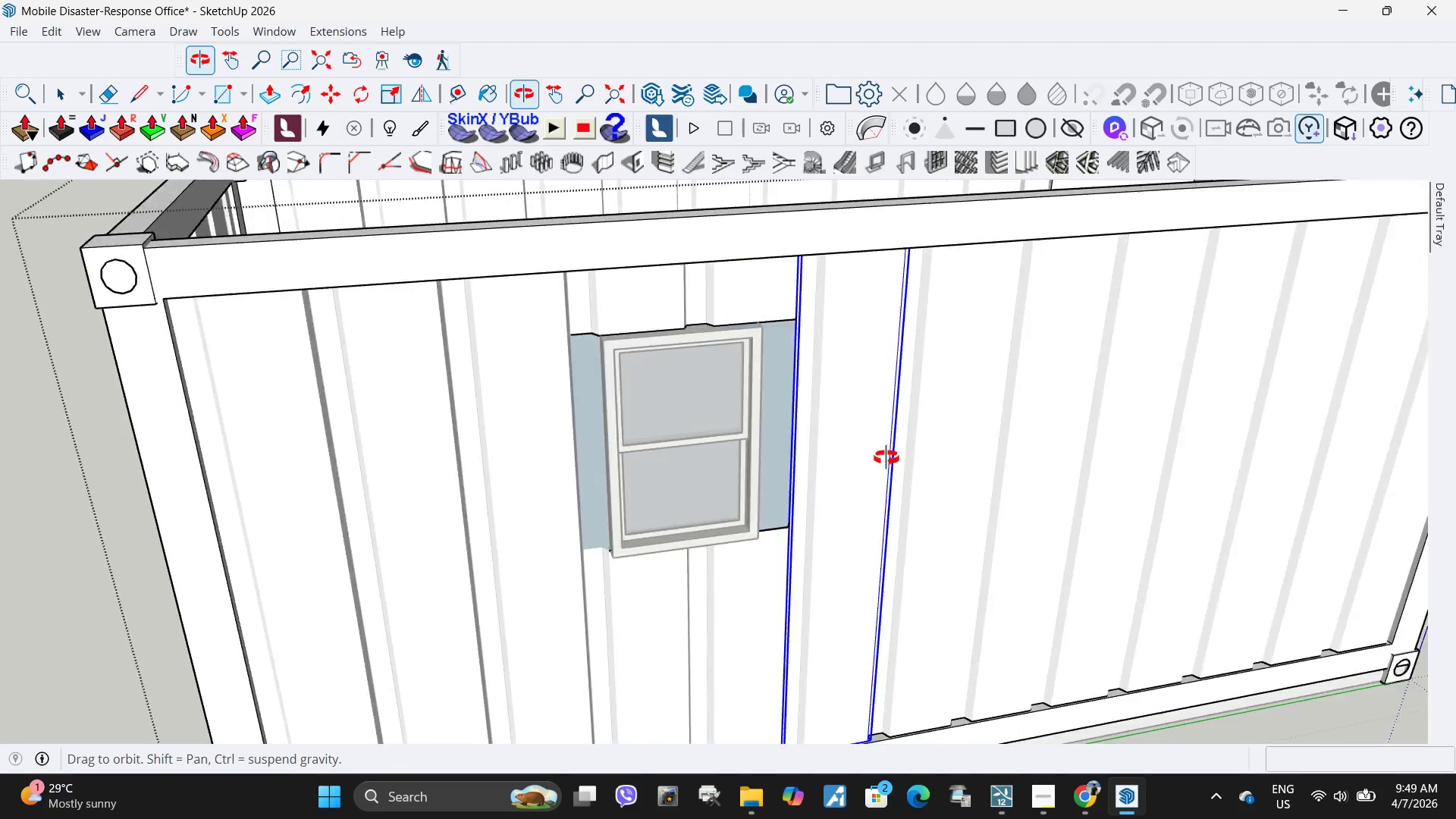 
key(S)
 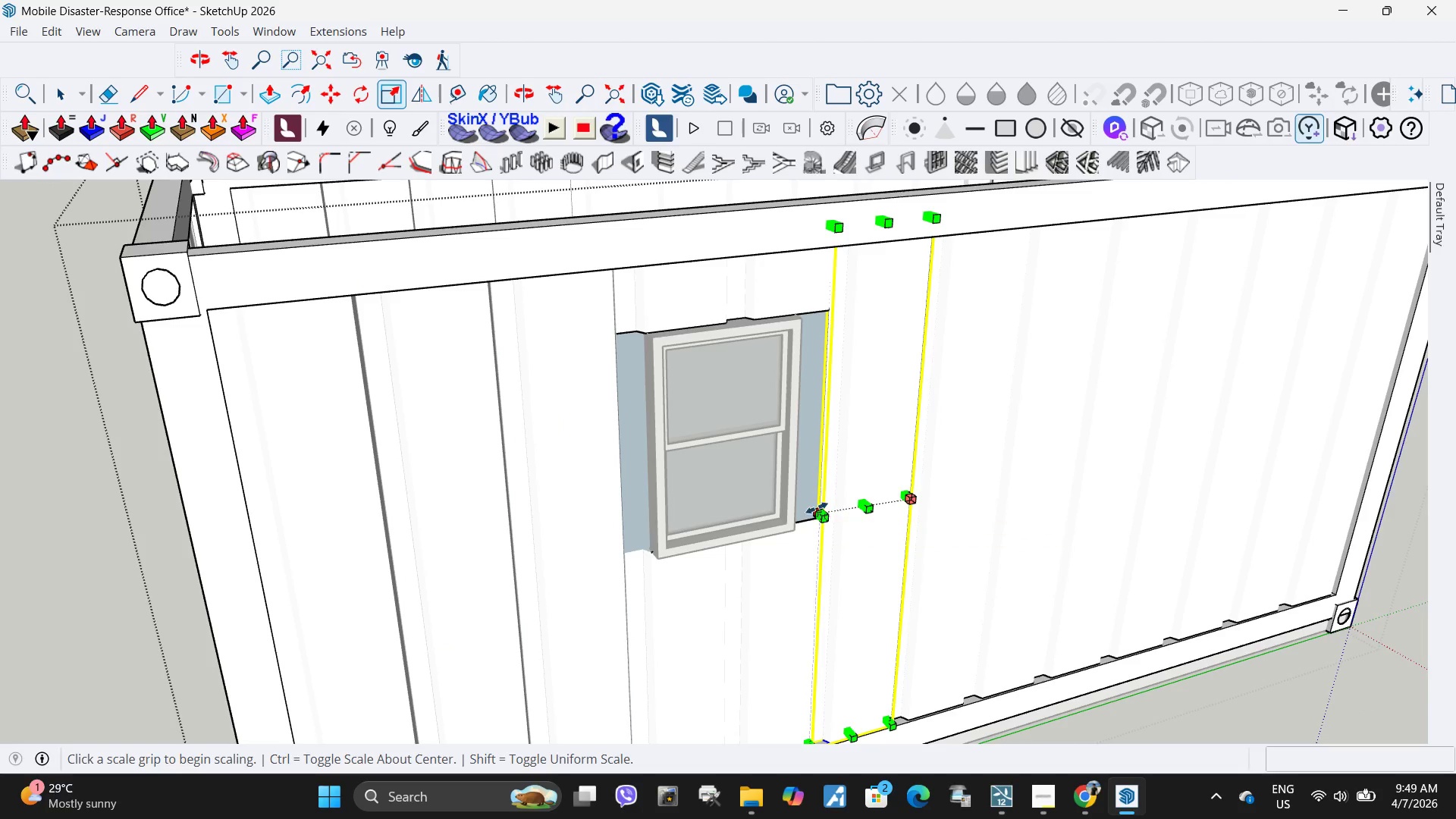 
double_click([817, 509])
 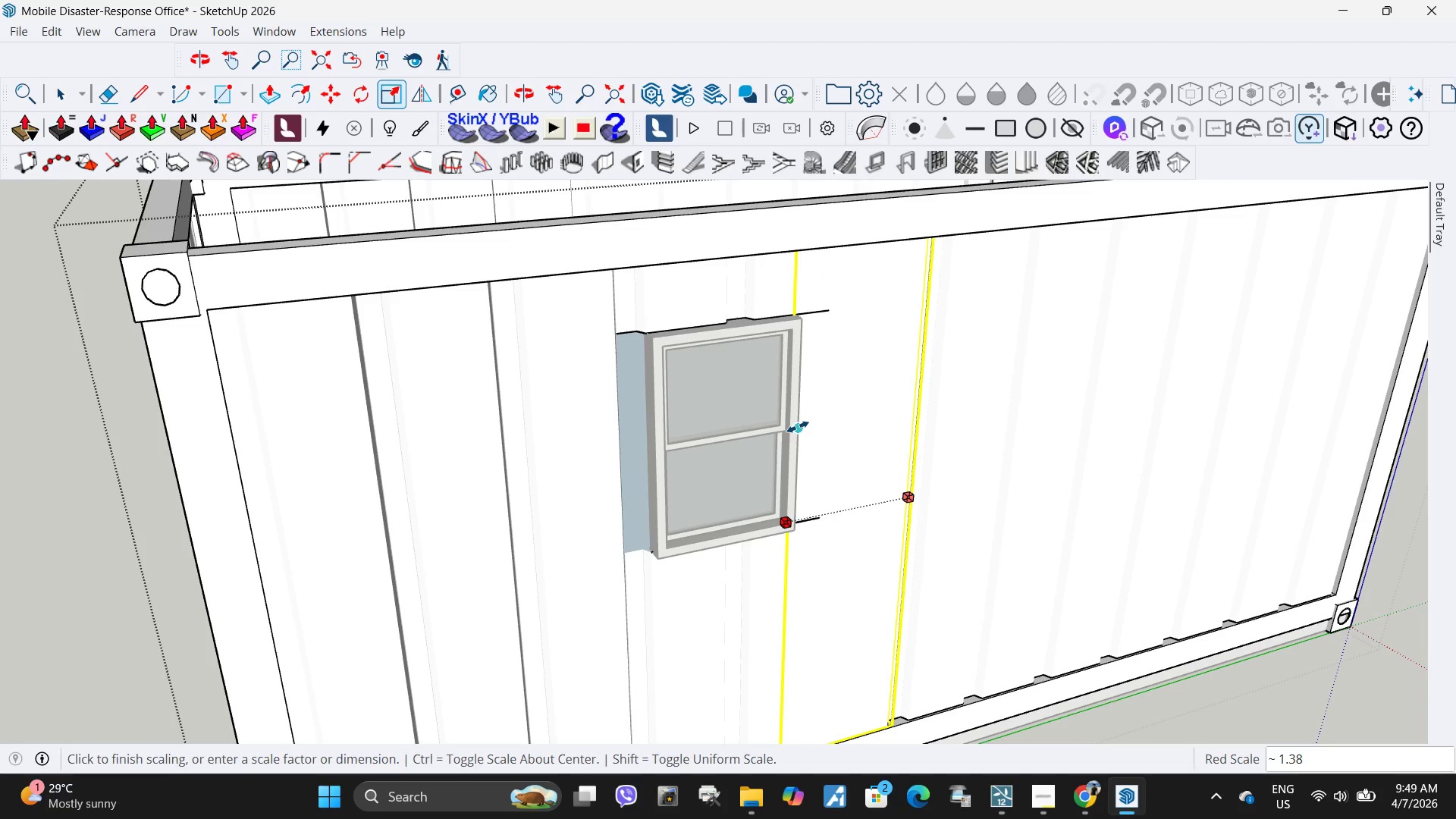 
left_click([798, 427])
 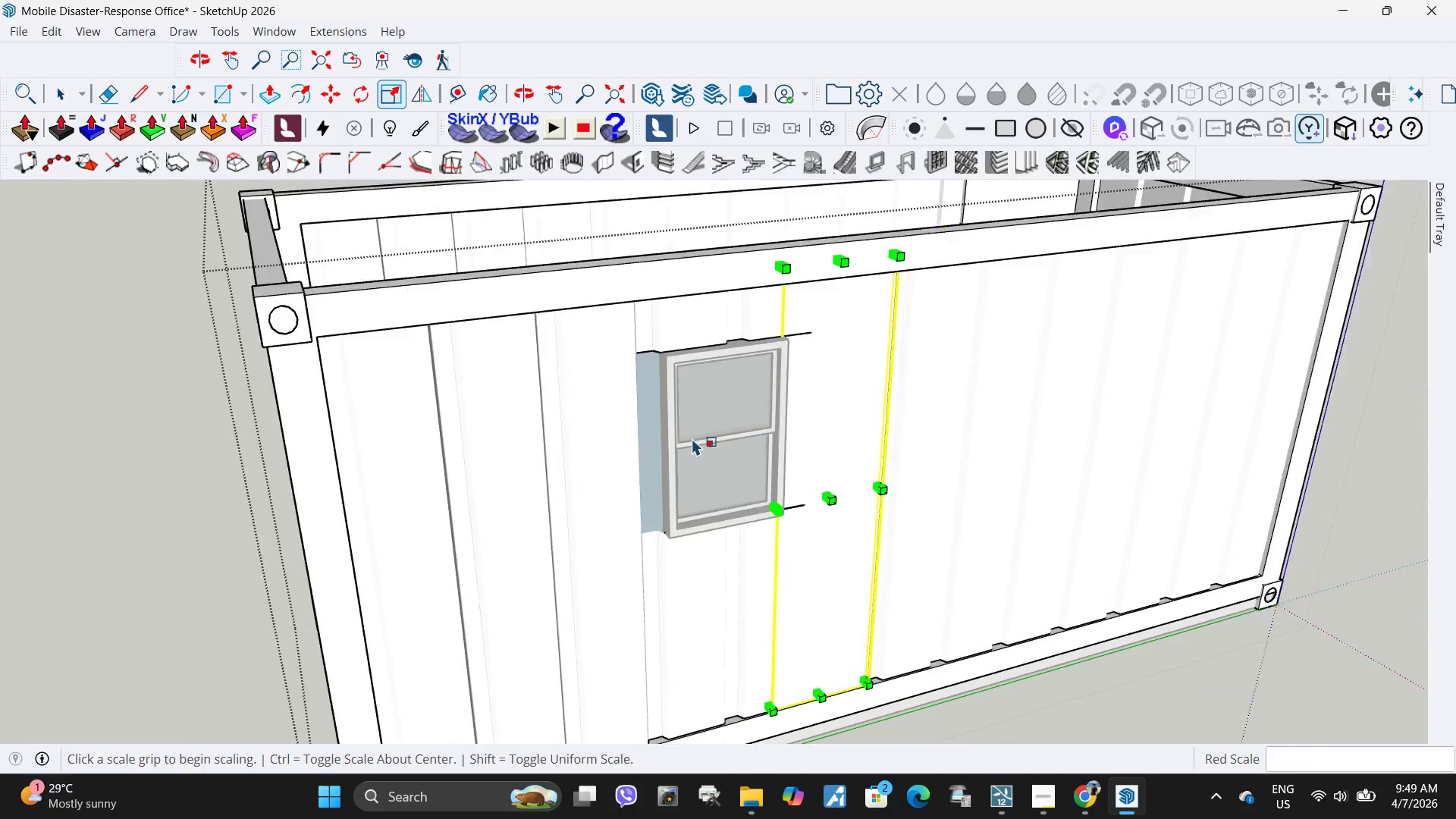 
key(Space)
 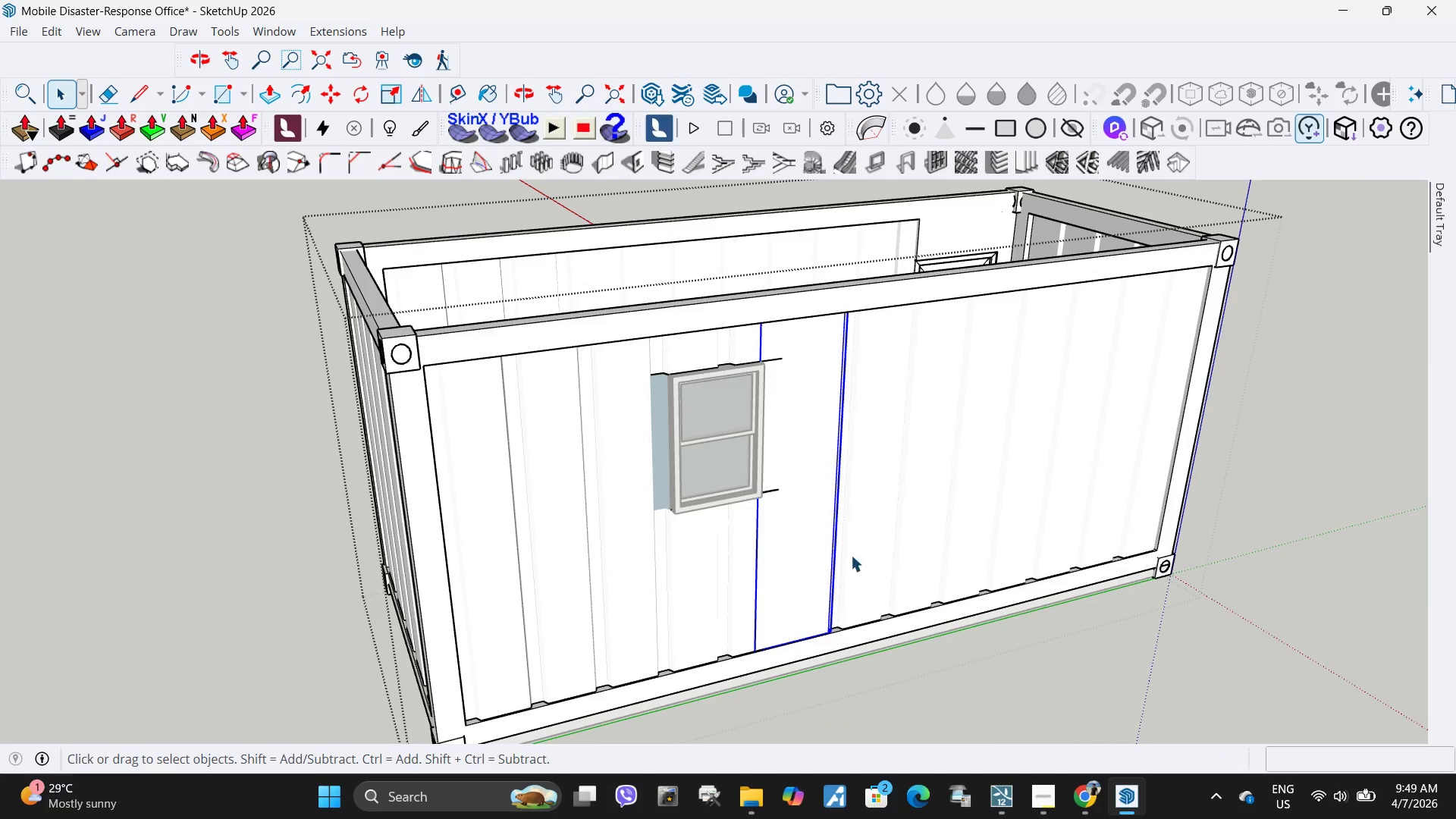 
scroll: coordinate [680, 438], scroll_direction: down, amount: 5.0
 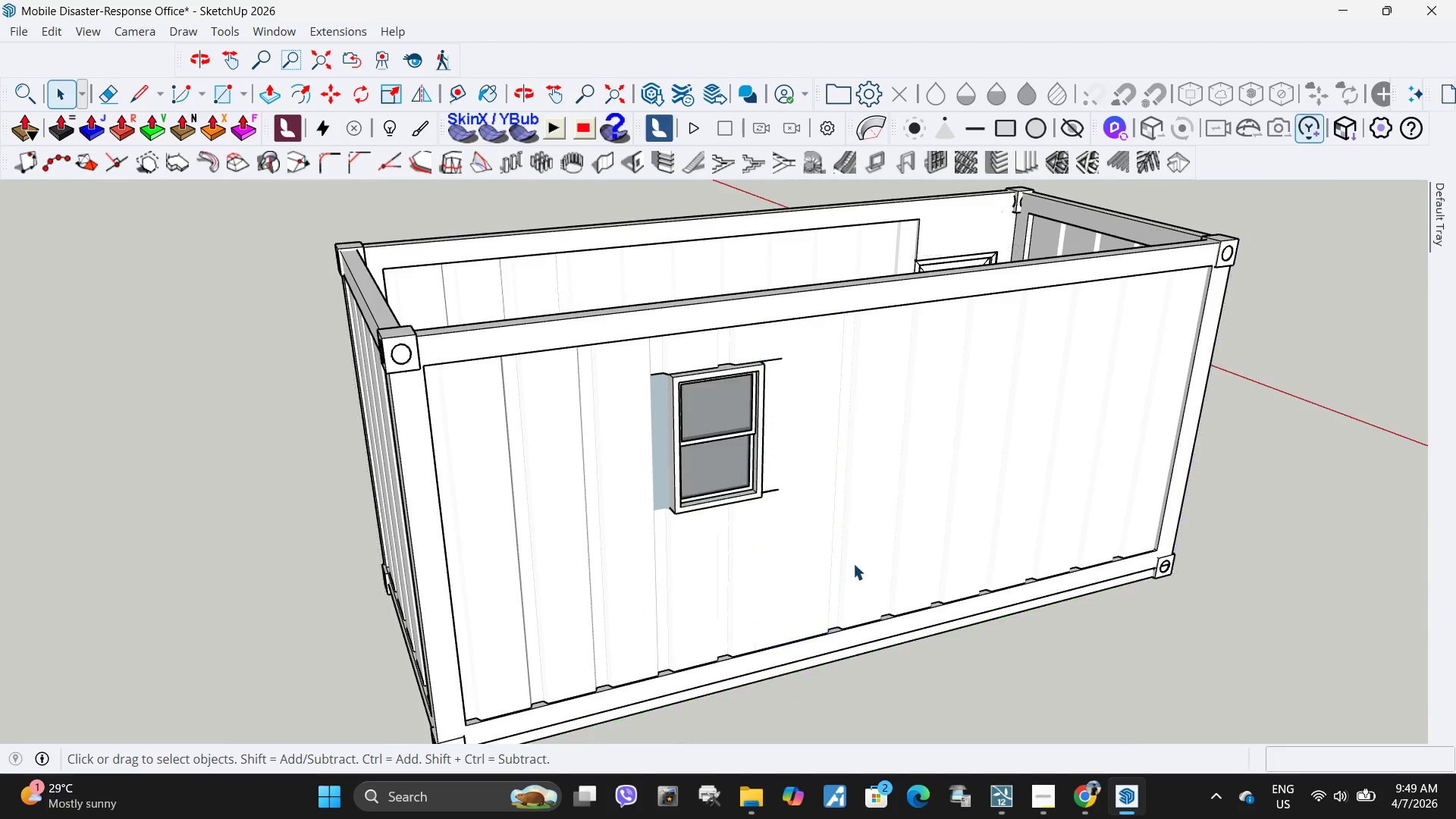 
key(Escape)
 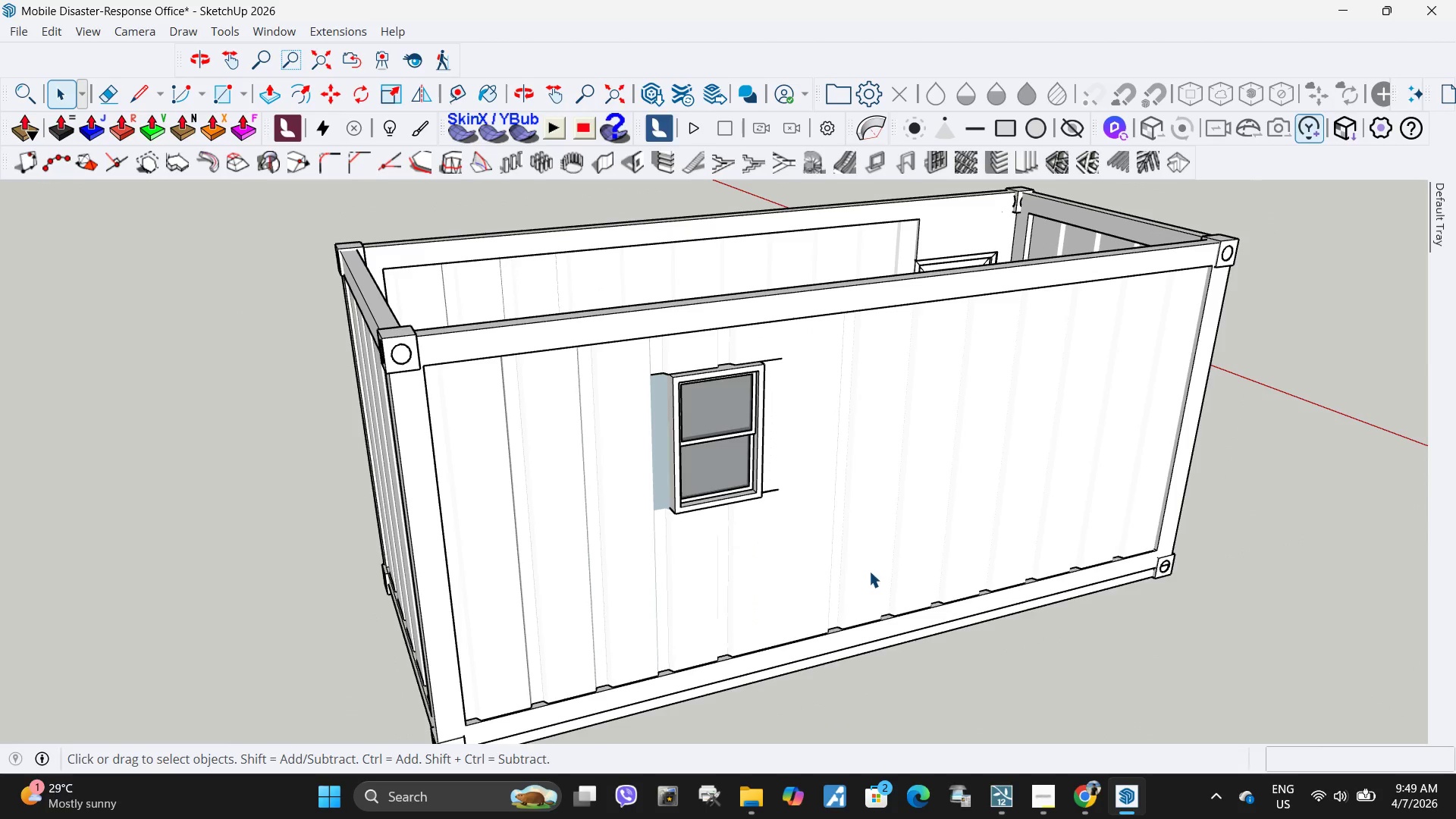 
key(Escape)
 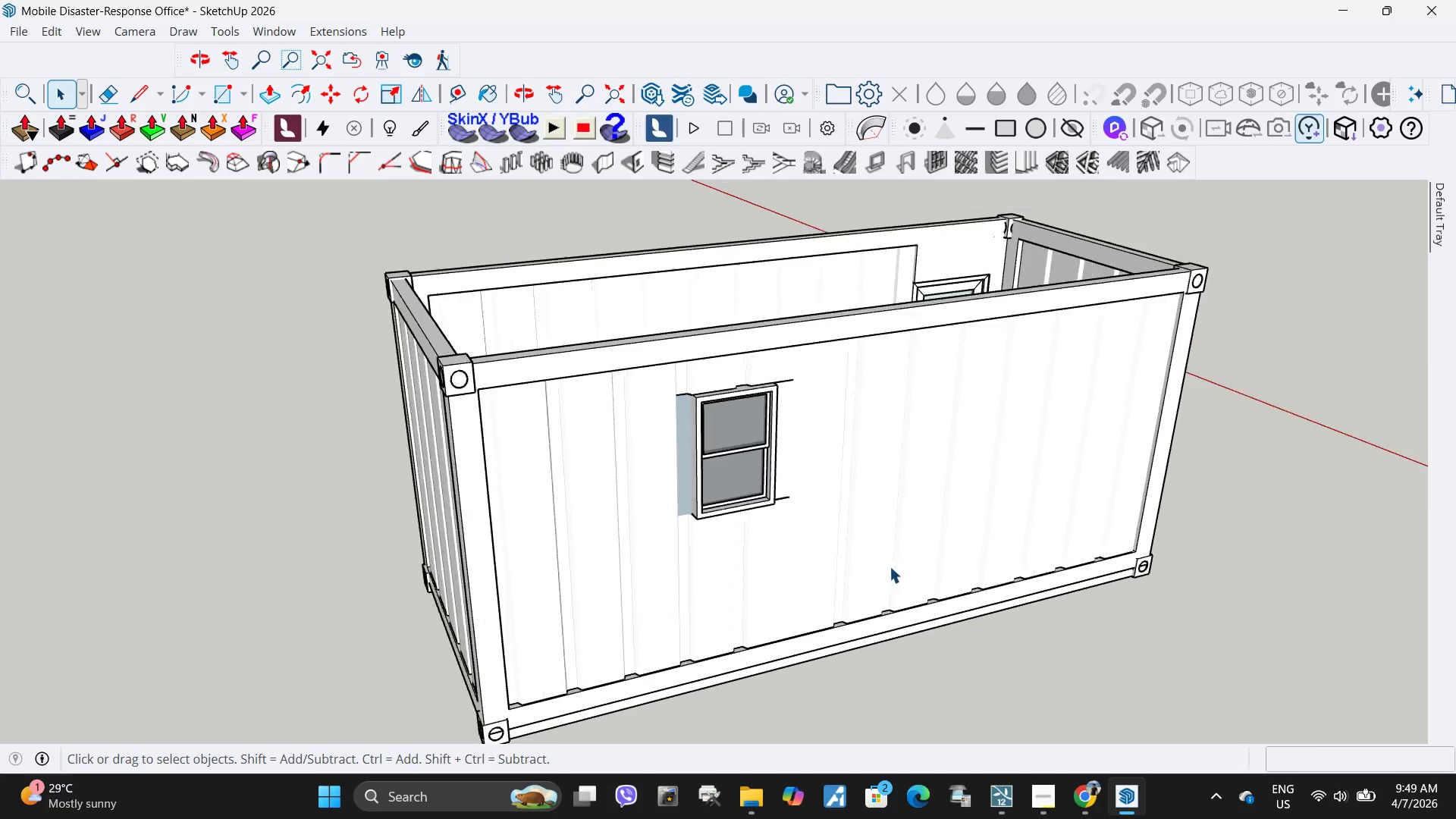 
scroll: coordinate [889, 567], scroll_direction: down, amount: 3.0
 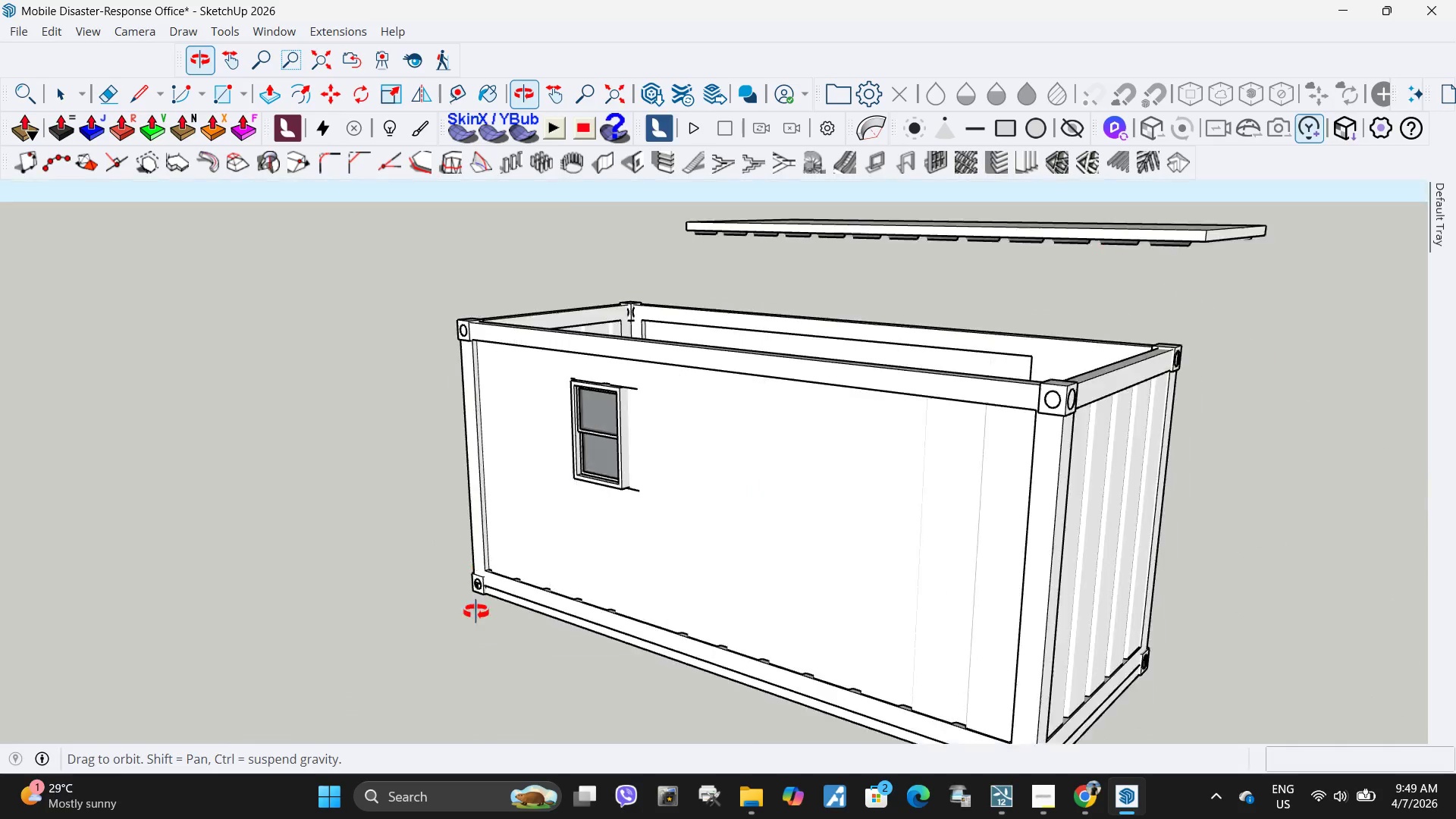 
scroll: coordinate [593, 397], scroll_direction: up, amount: 10.0
 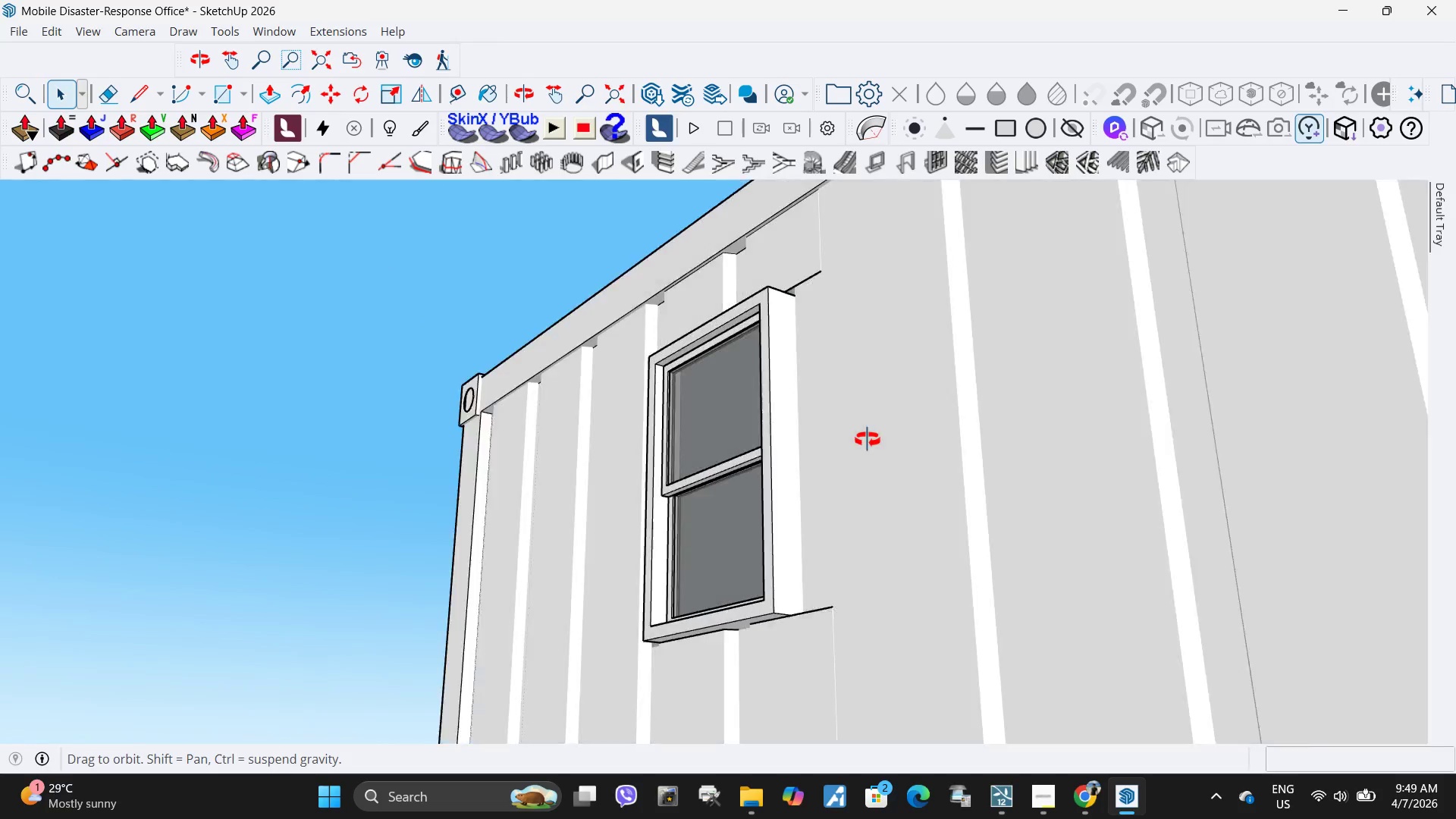 
scroll: coordinate [772, 416], scroll_direction: down, amount: 10.0
 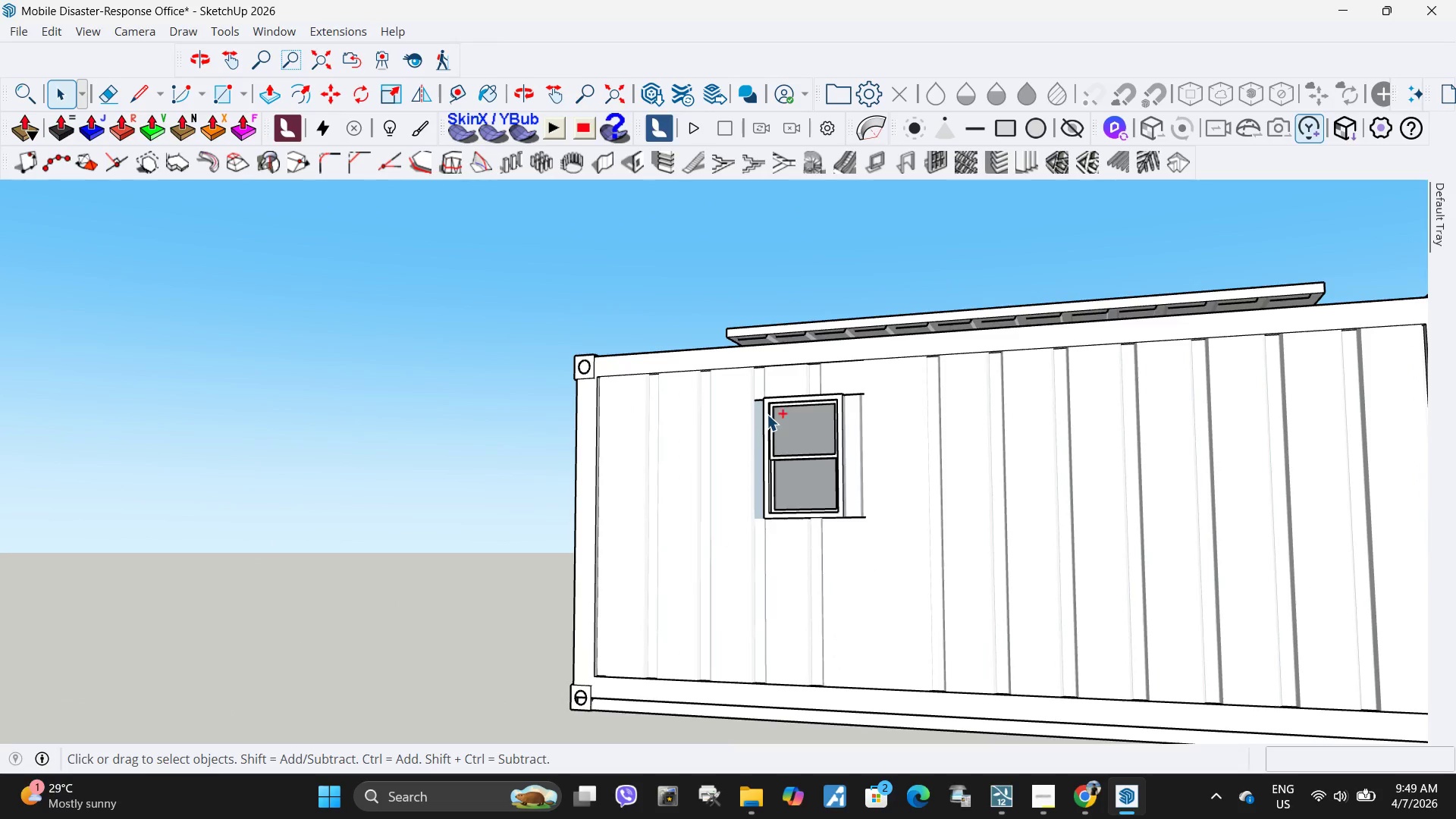 
key(Control+Z)
 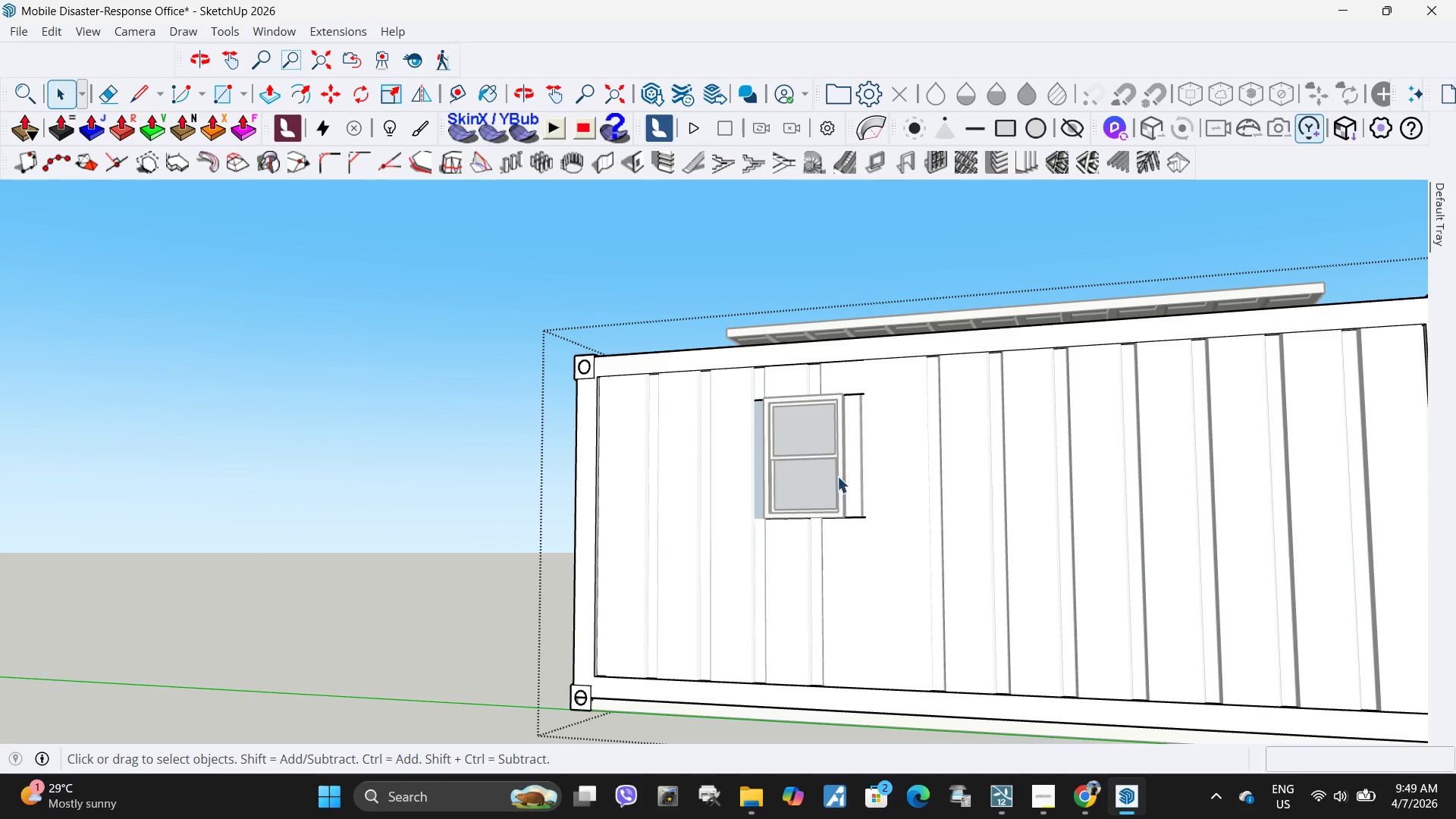 
key(Control+ControlLeft)
 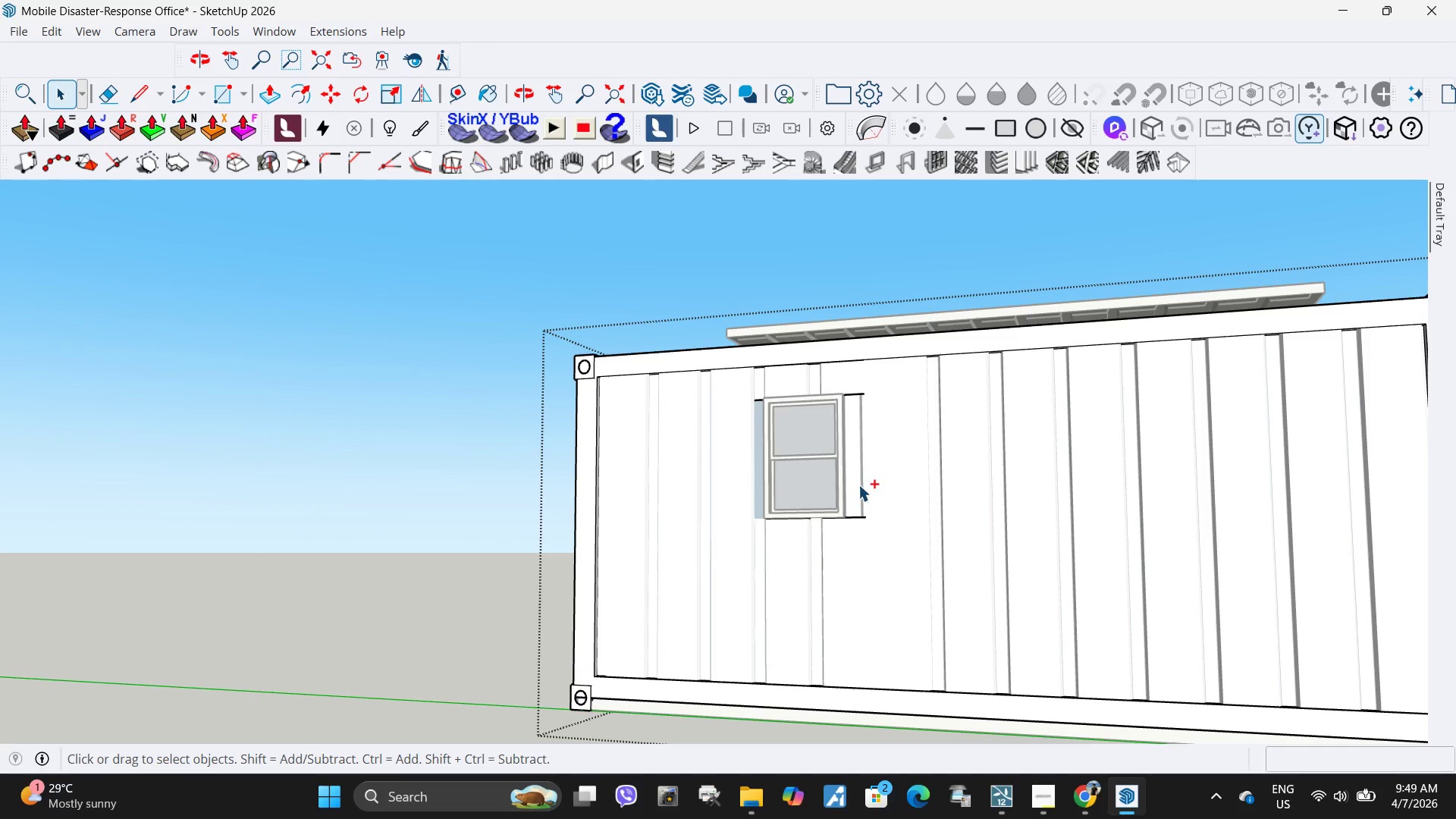 
key(Control+Z)
 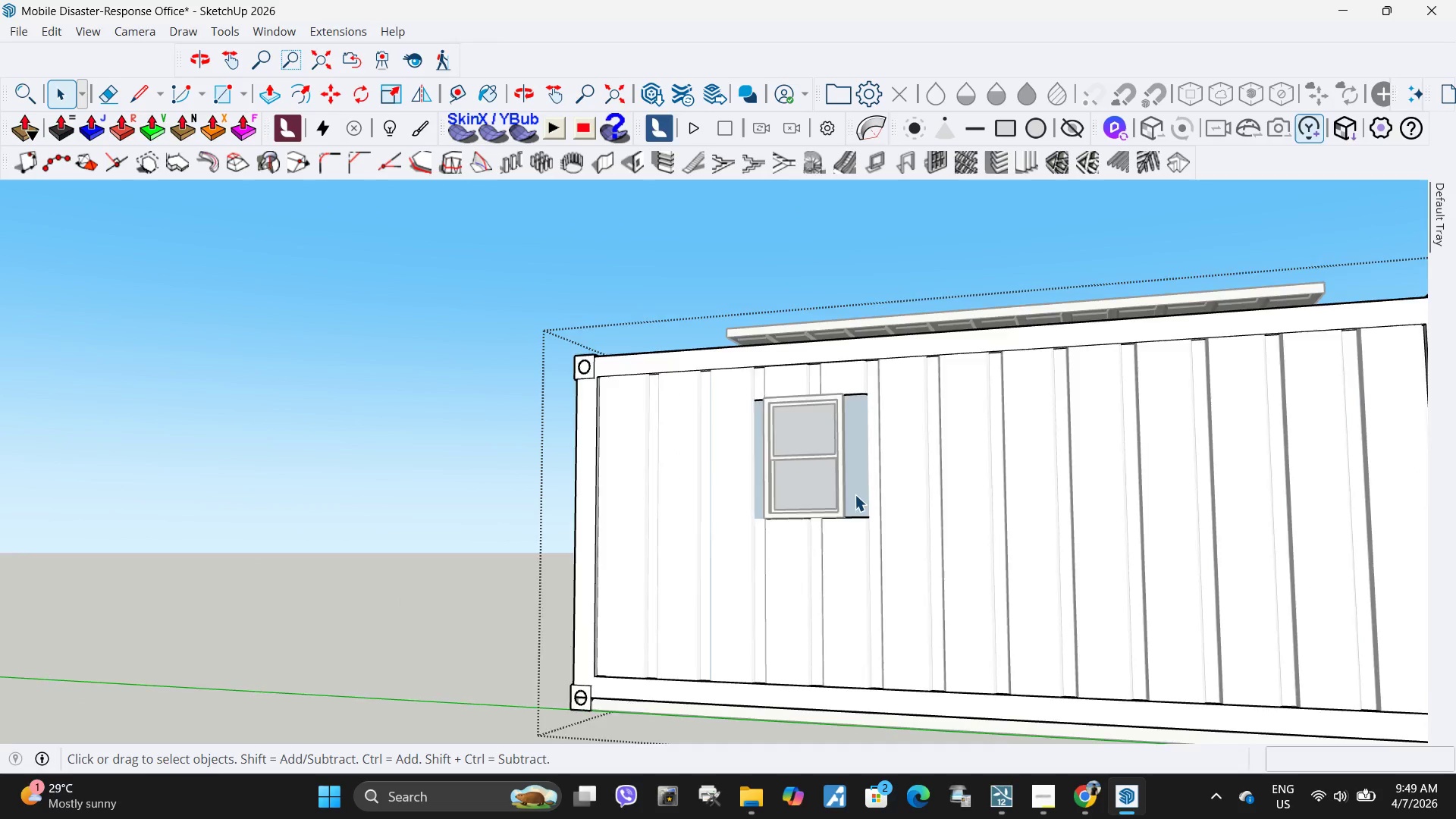 
scroll: coordinate [855, 494], scroll_direction: down, amount: 1.0
 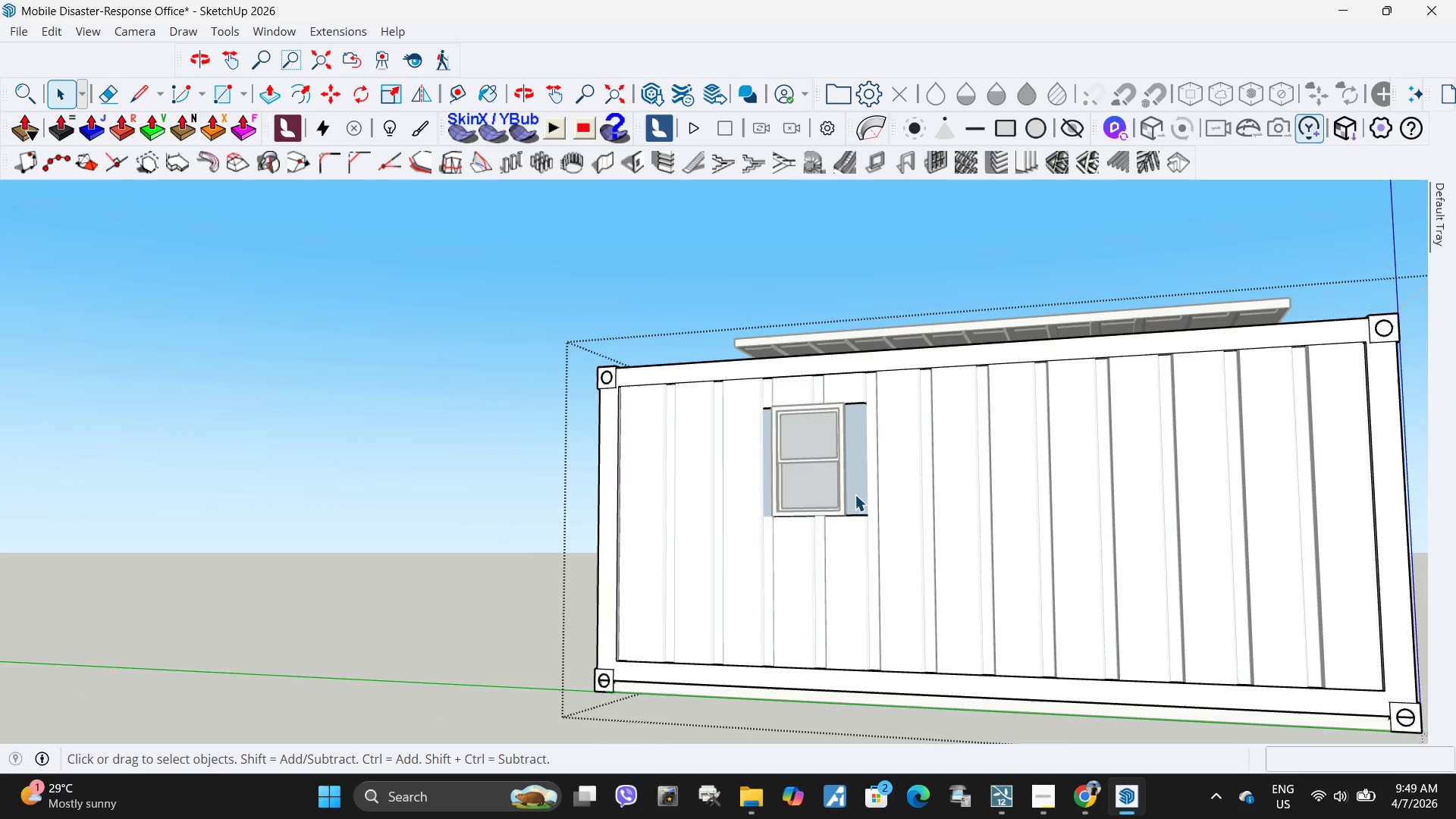 
key(Escape)
 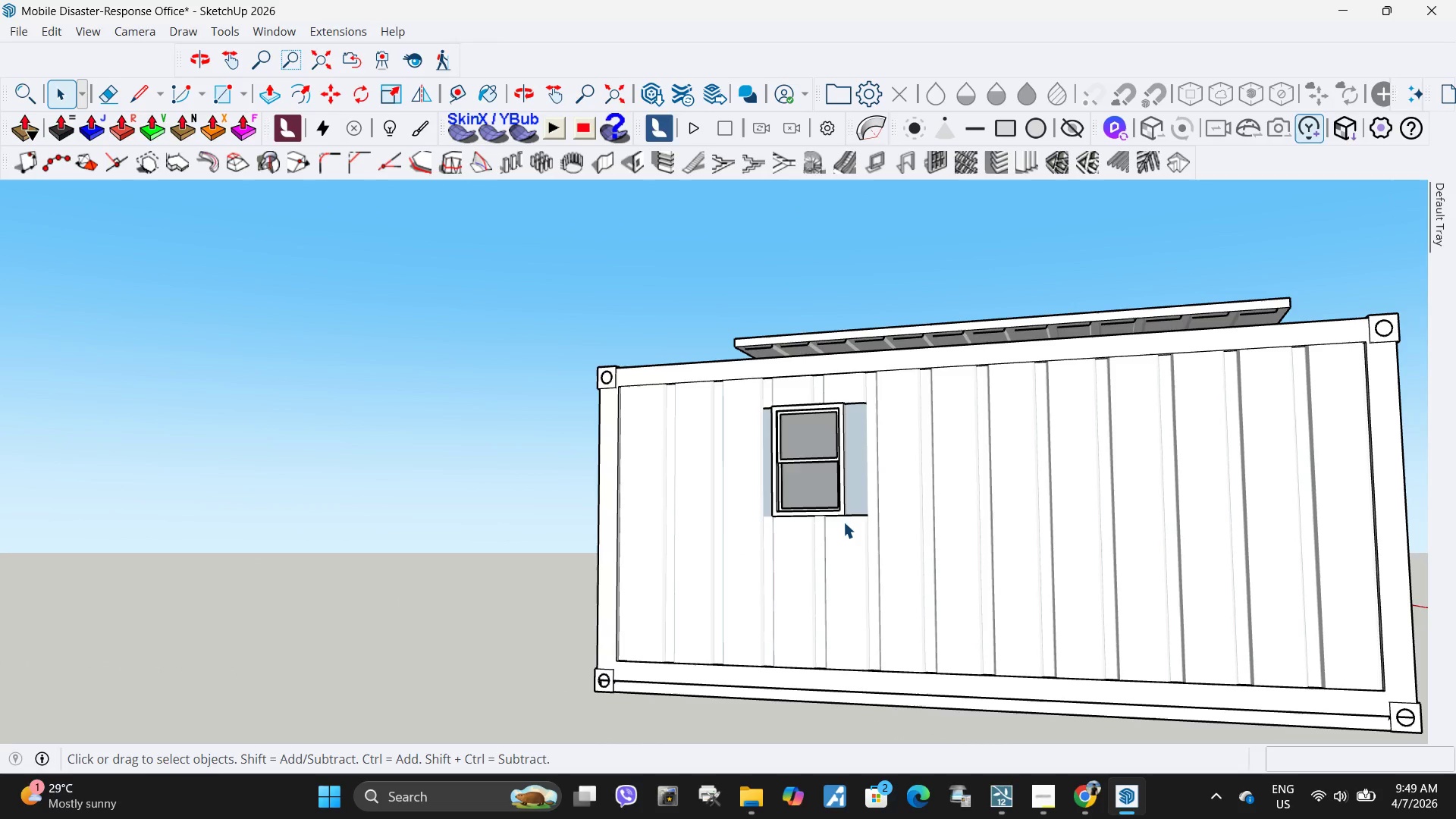 
key(Escape)
 